 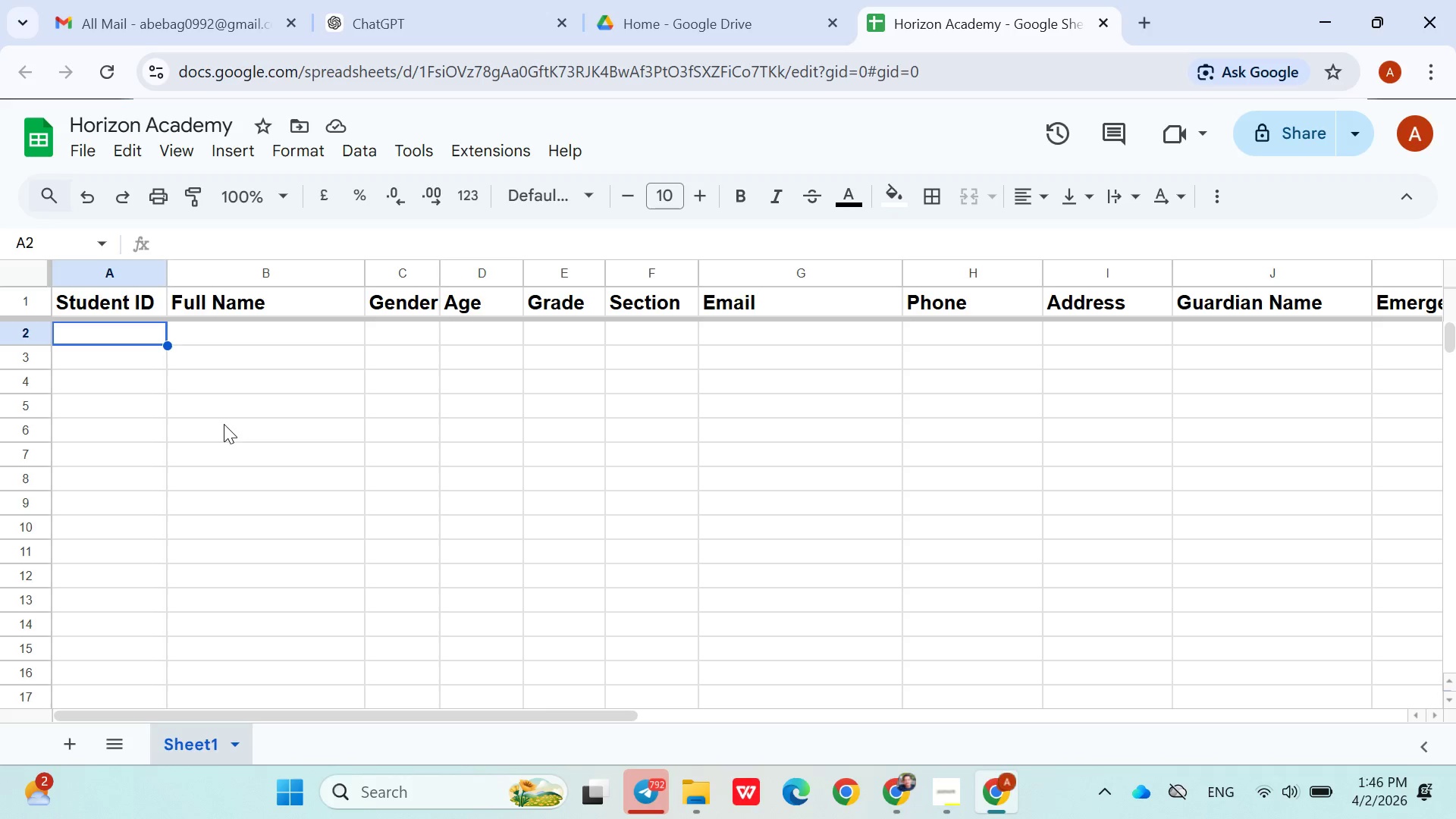 
type(STU001)
 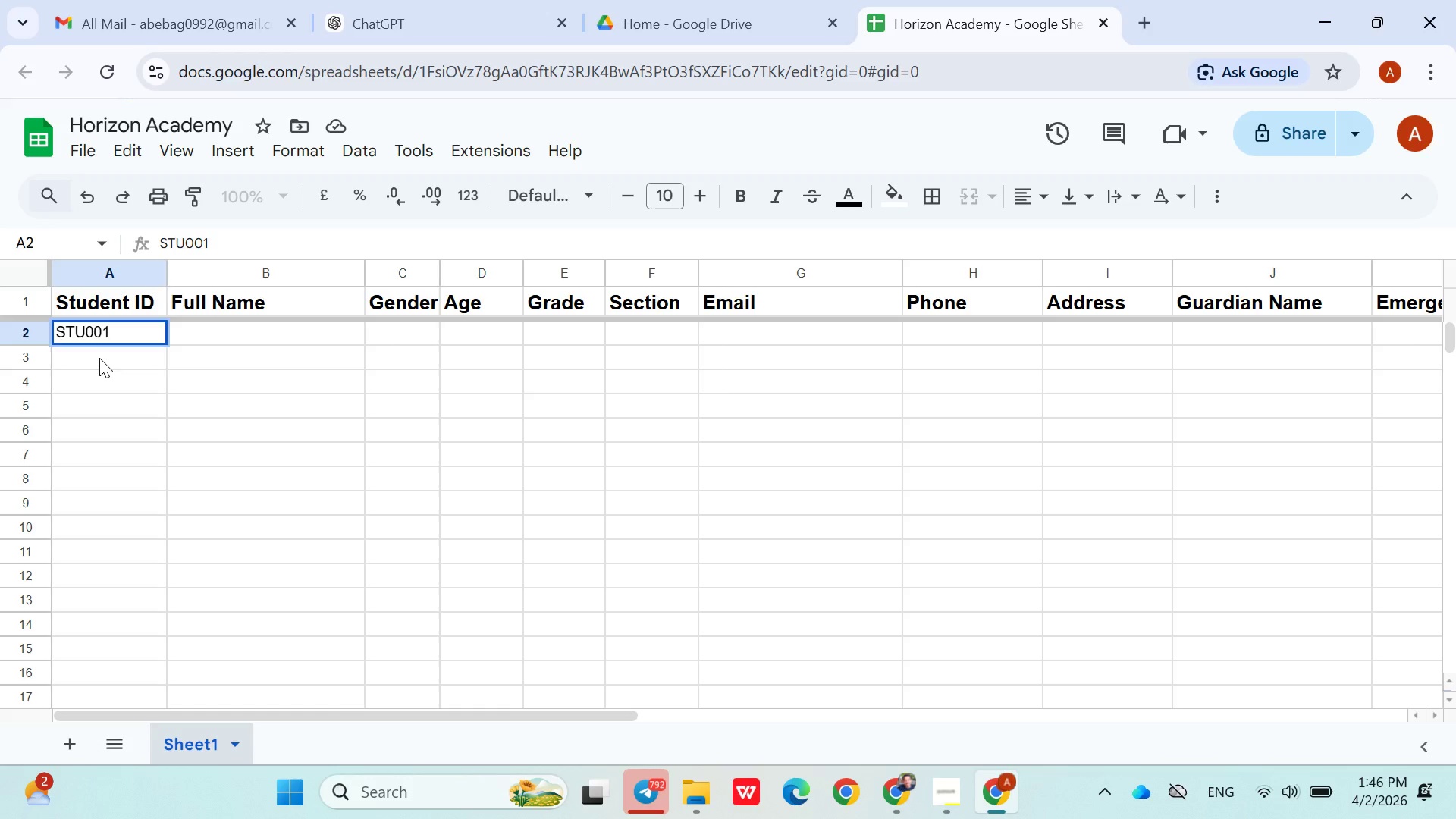 
left_click([99, 358])
 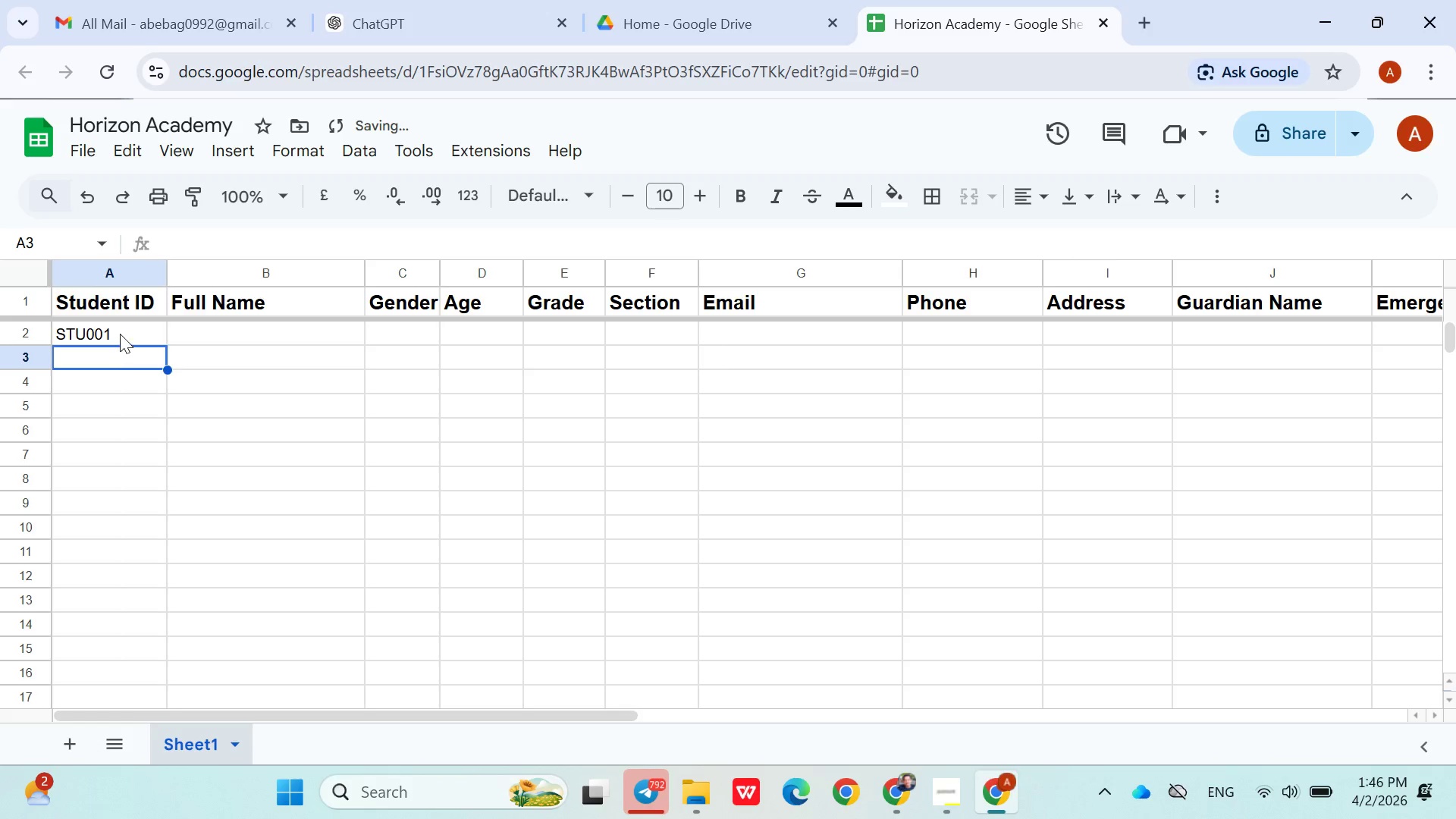 
left_click([120, 334])
 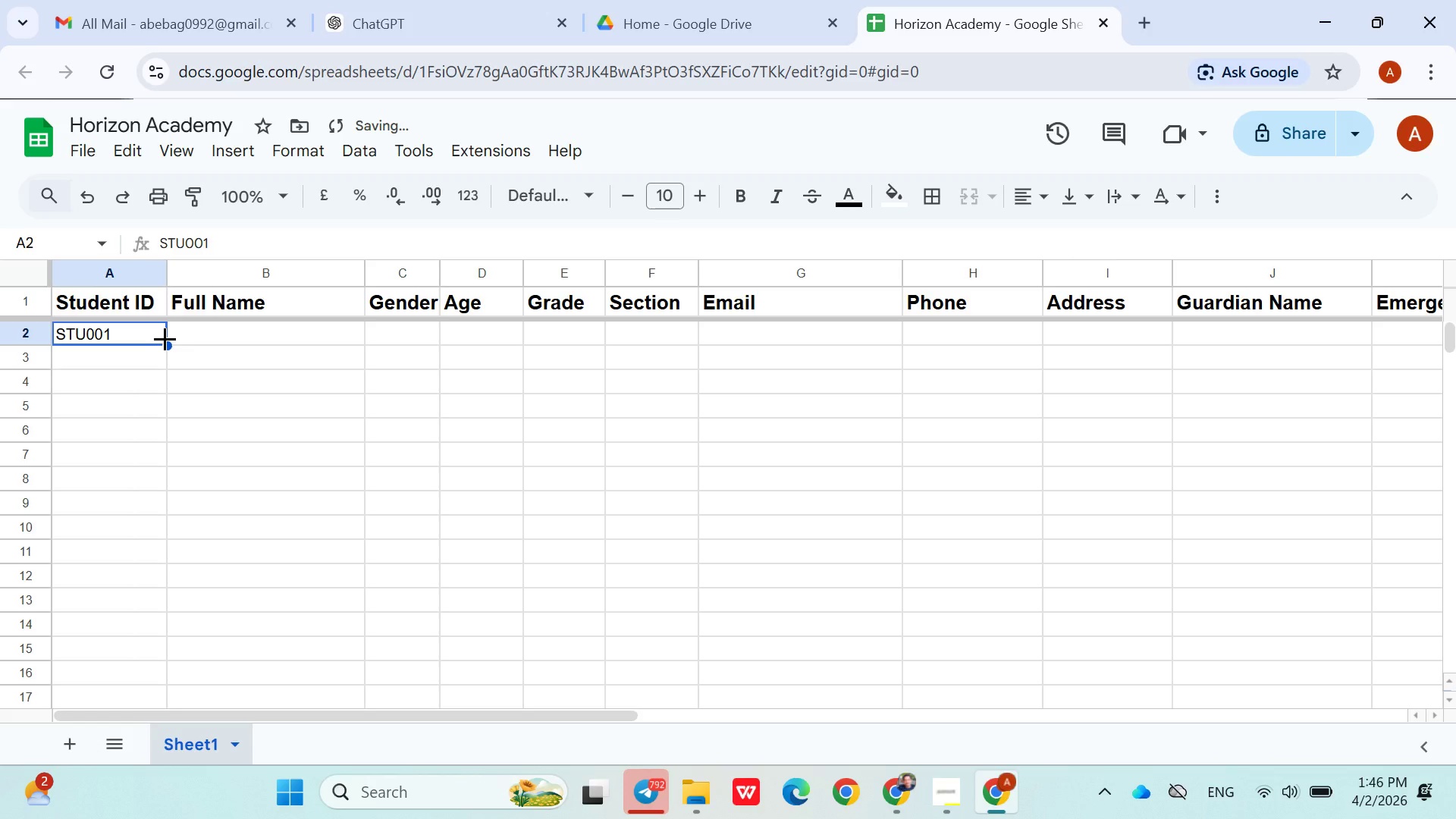 
left_click_drag(start_coordinate=[165, 338], to_coordinate=[126, 664])
 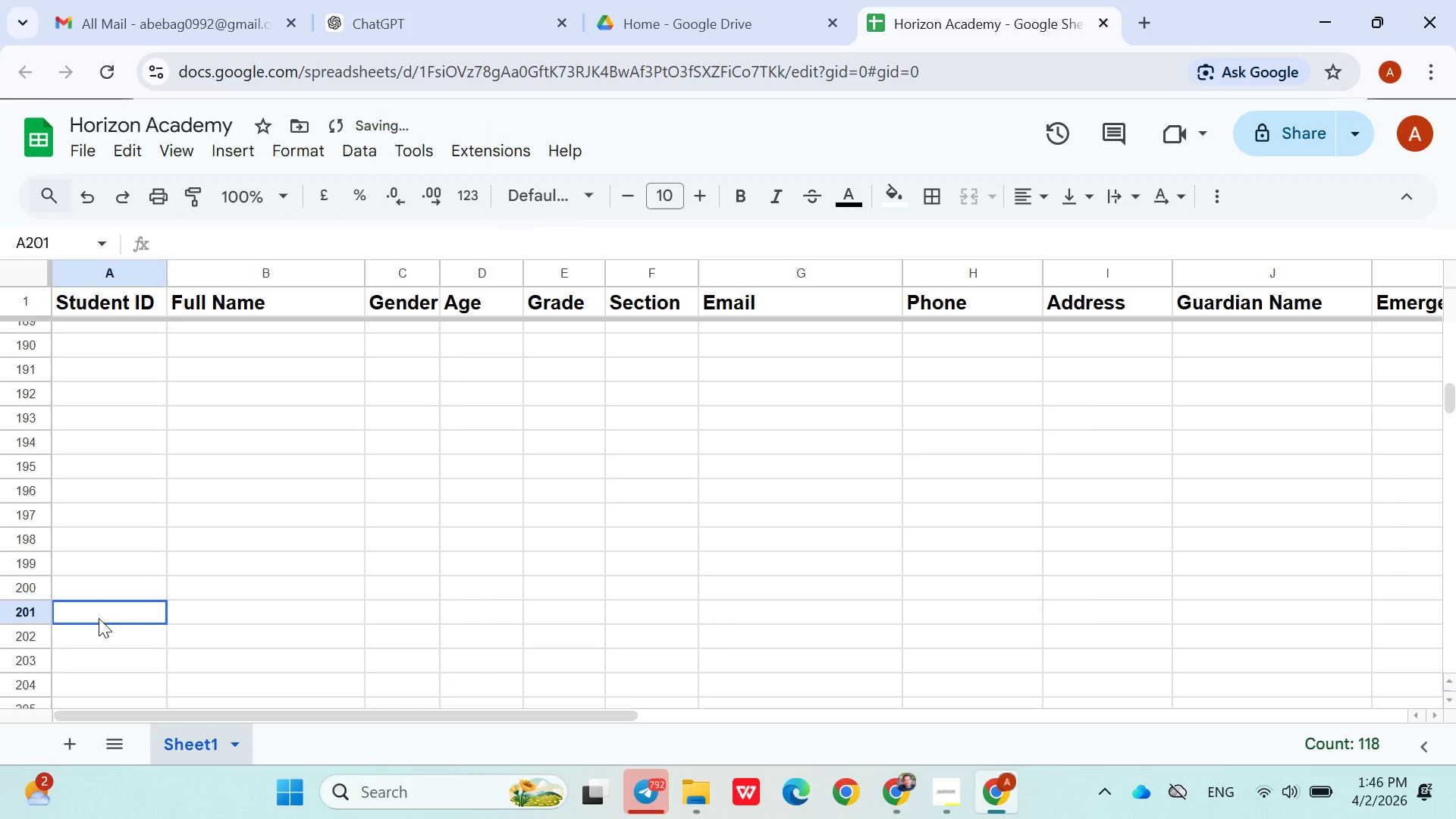 
scroll: coordinate [134, 589], scroll_direction: down, amount: 1.0
 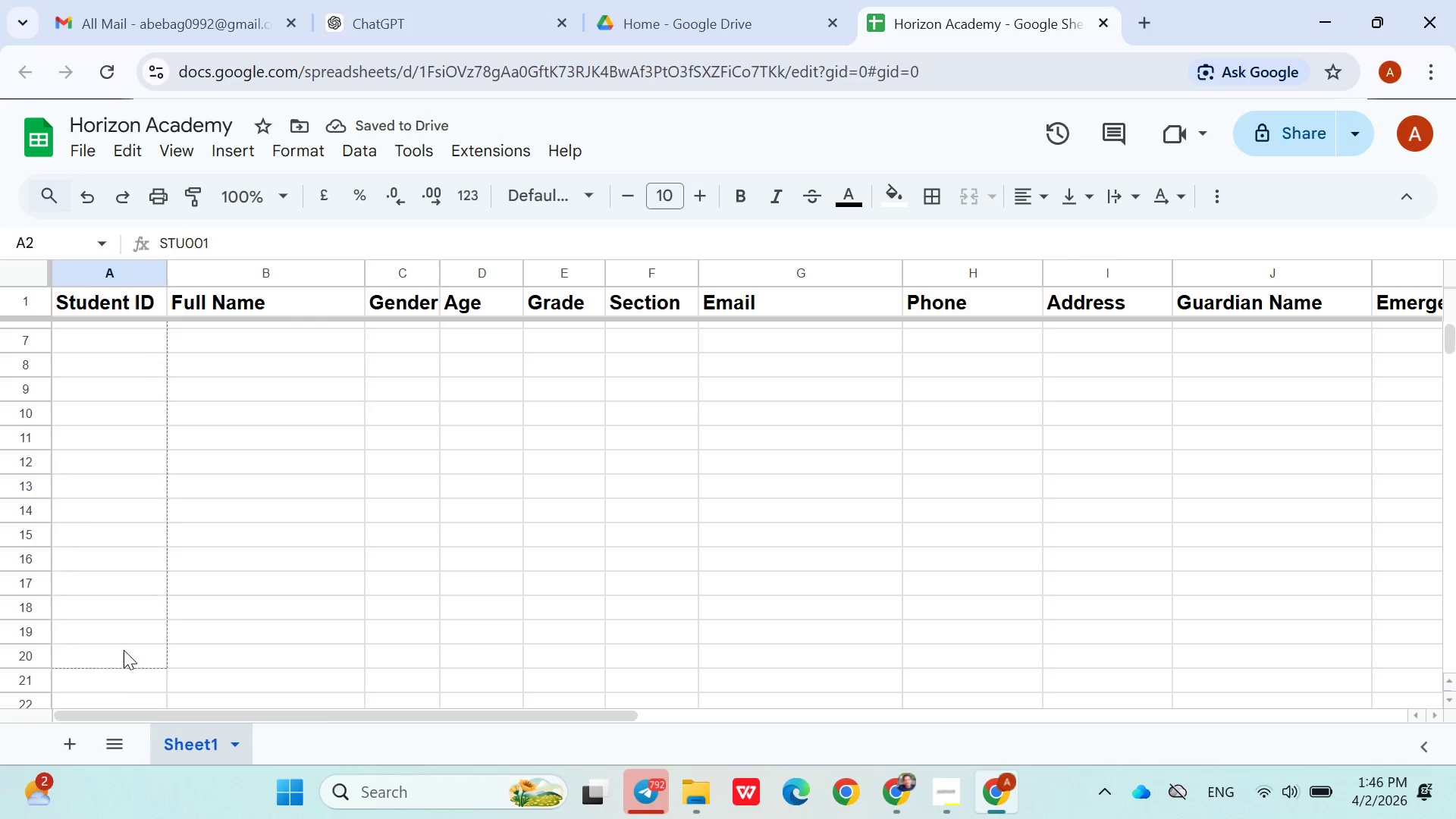 
right_click([123, 680])
 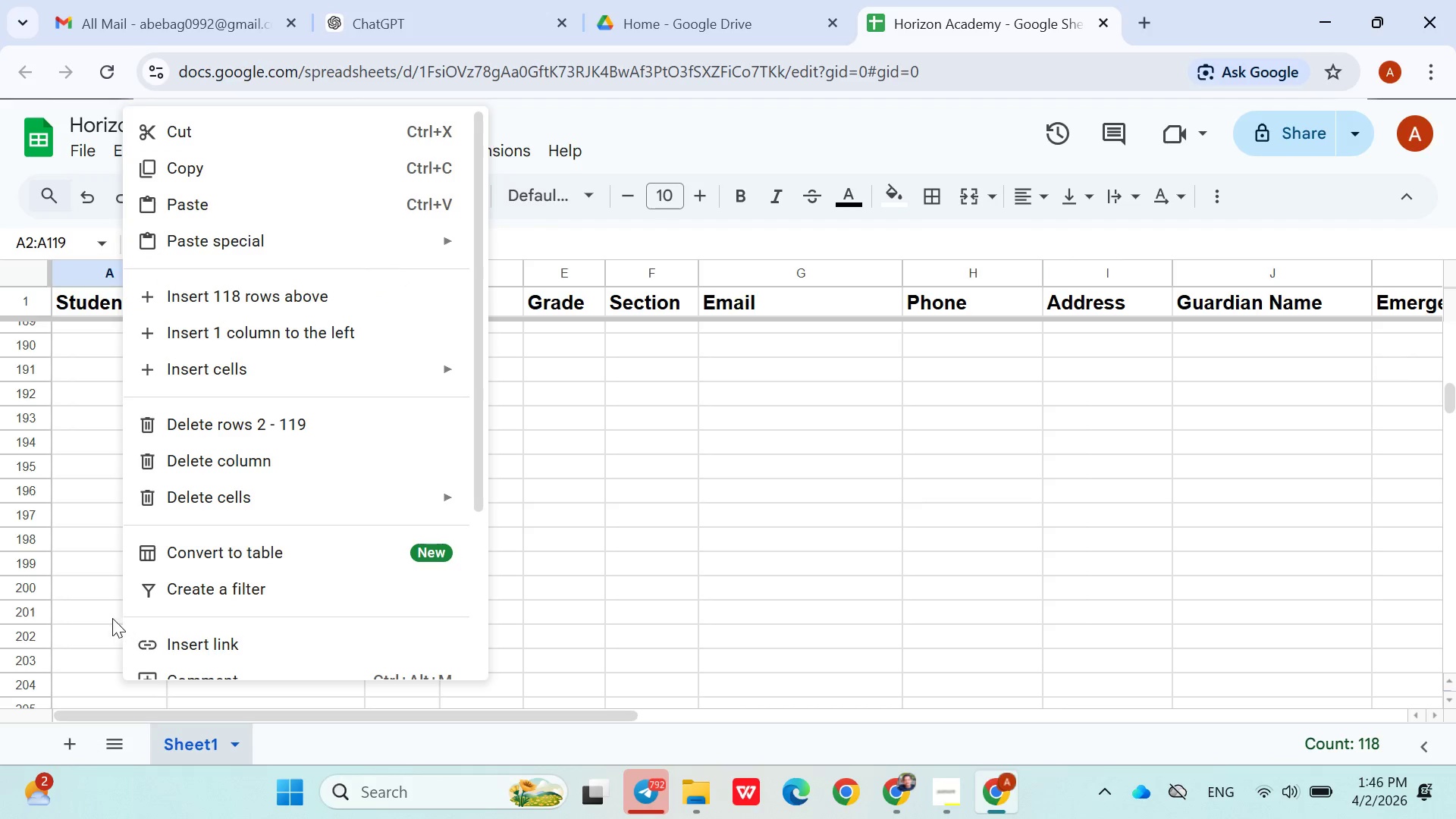 
scroll: coordinate [123, 680], scroll_direction: down, amount: 39.0
 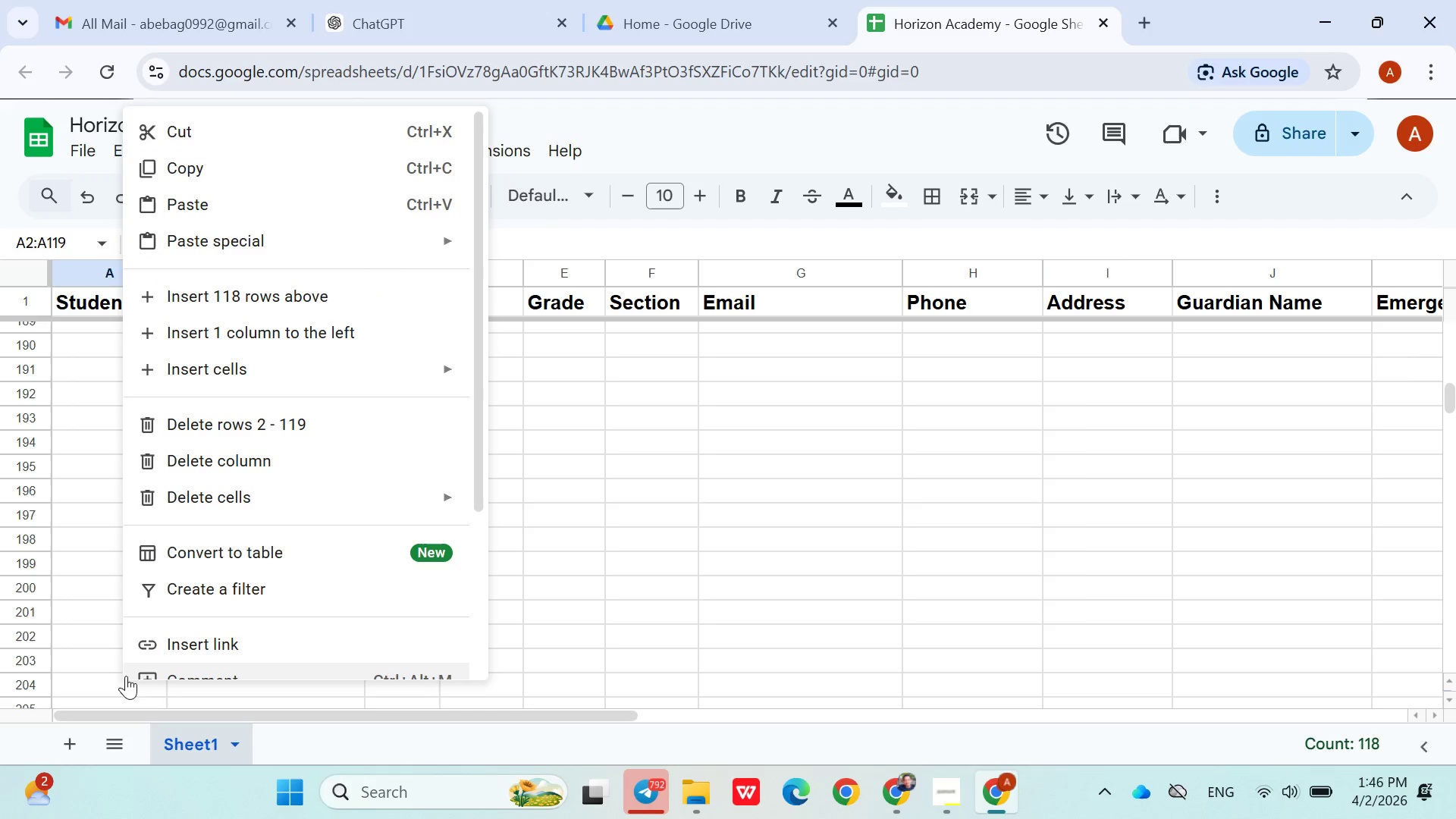 
left_click([99, 618])
 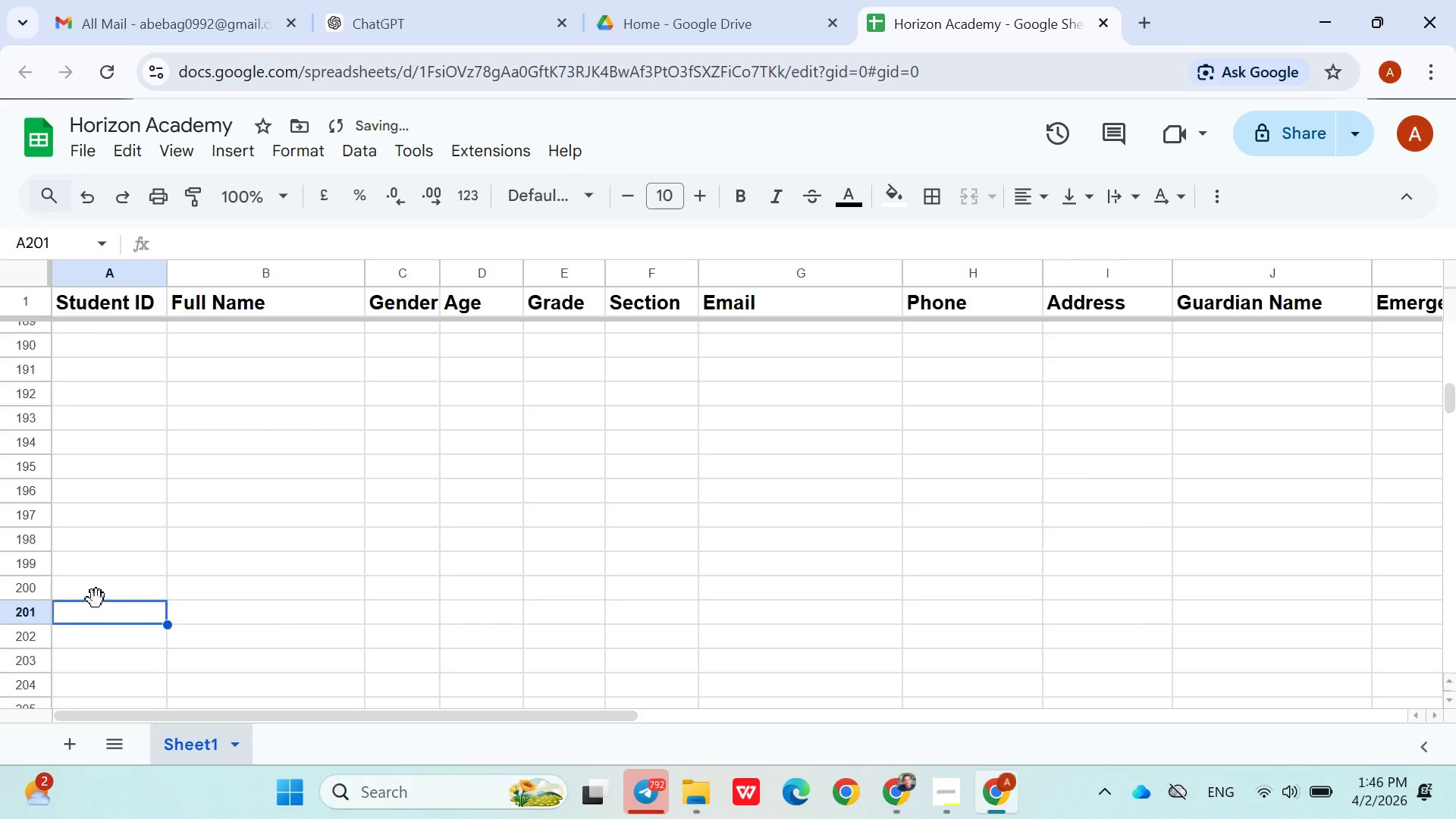 
scroll: coordinate [103, 599], scroll_direction: up, amount: 21.0
 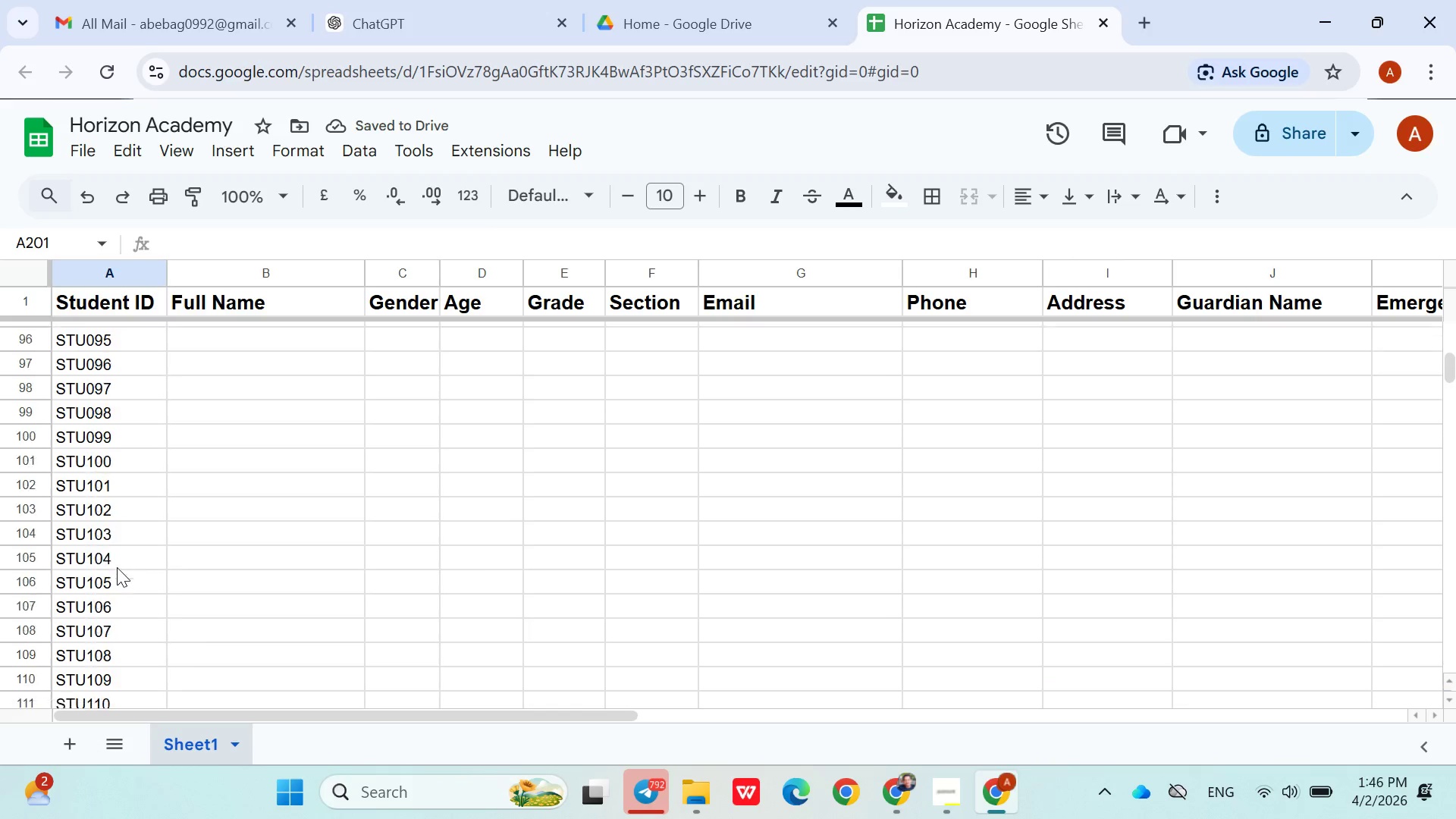 
scroll: coordinate [143, 608], scroll_direction: down, amount: 5.0
 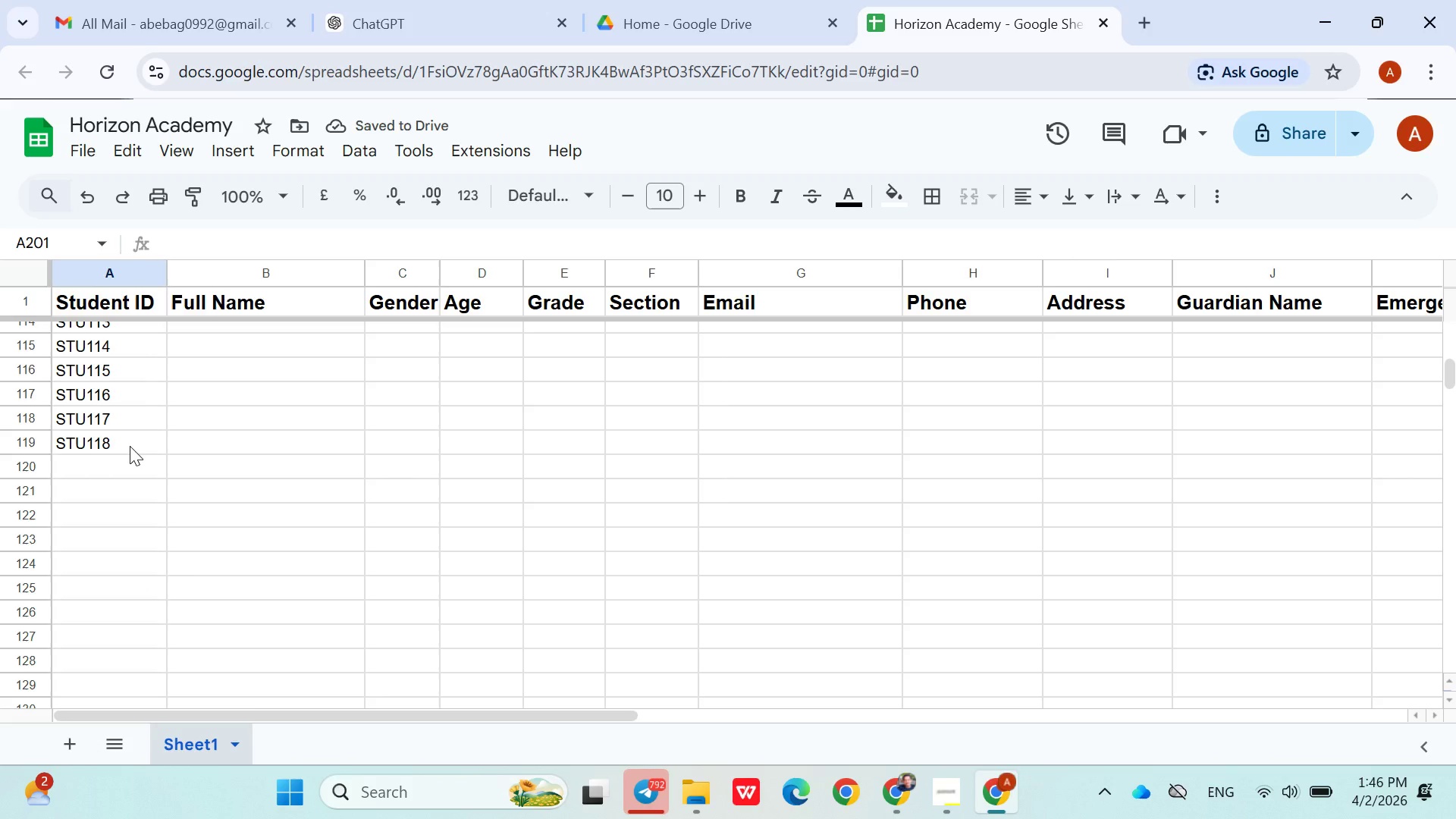 
left_click([130, 446])
 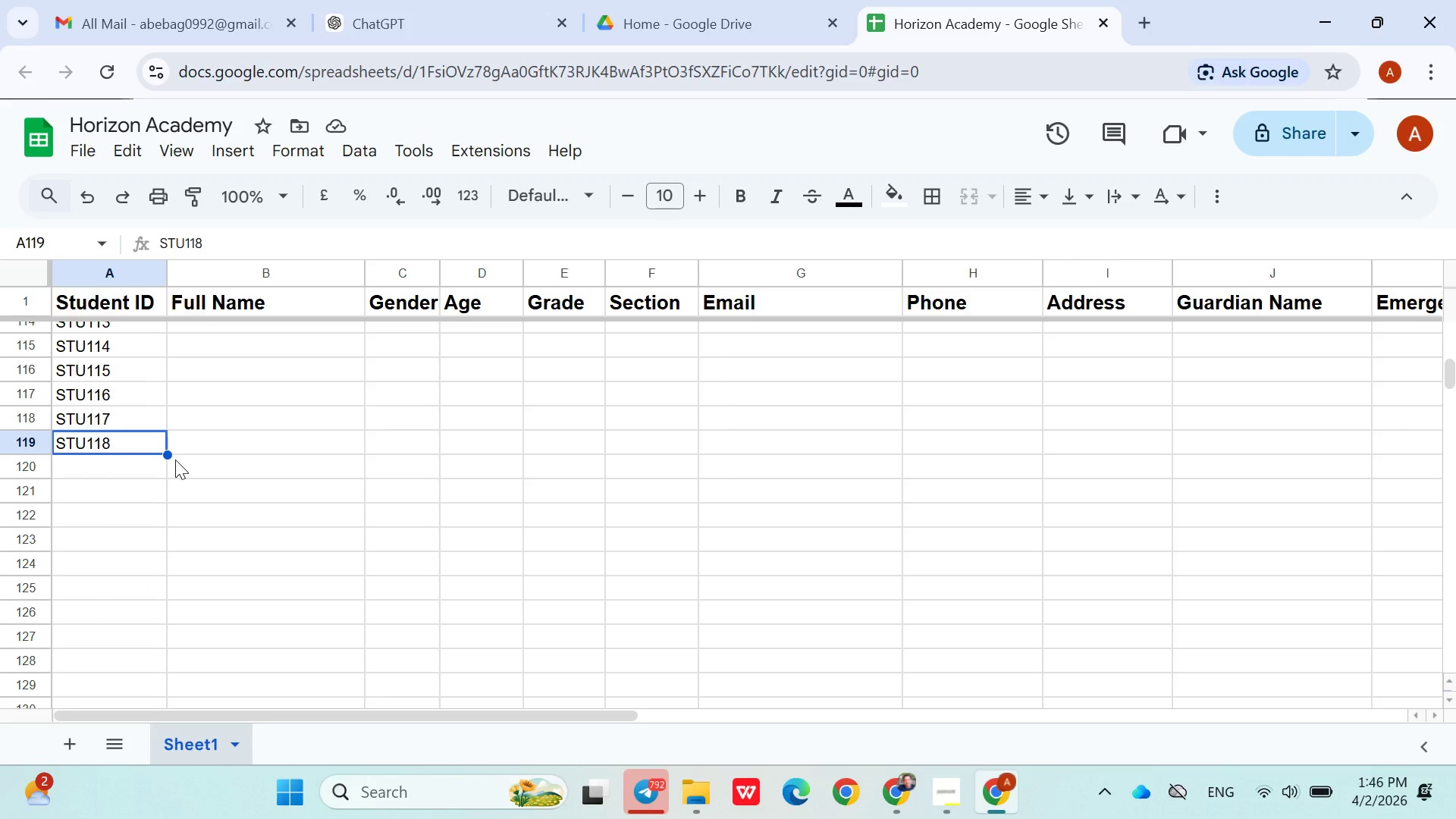 
left_click_drag(start_coordinate=[168, 454], to_coordinate=[141, 664])
 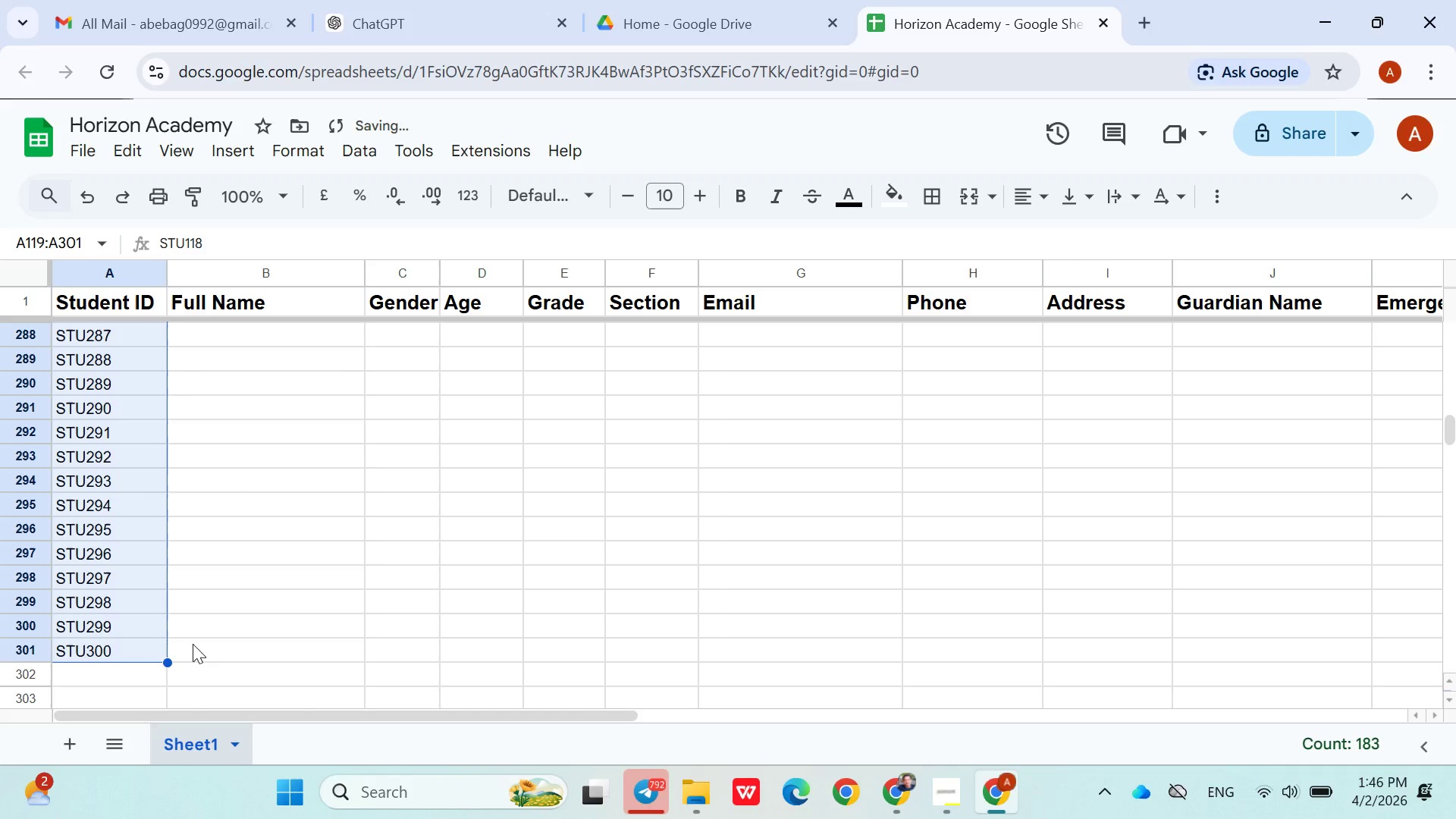 
scroll: coordinate [165, 637], scroll_direction: down, amount: 37.0
 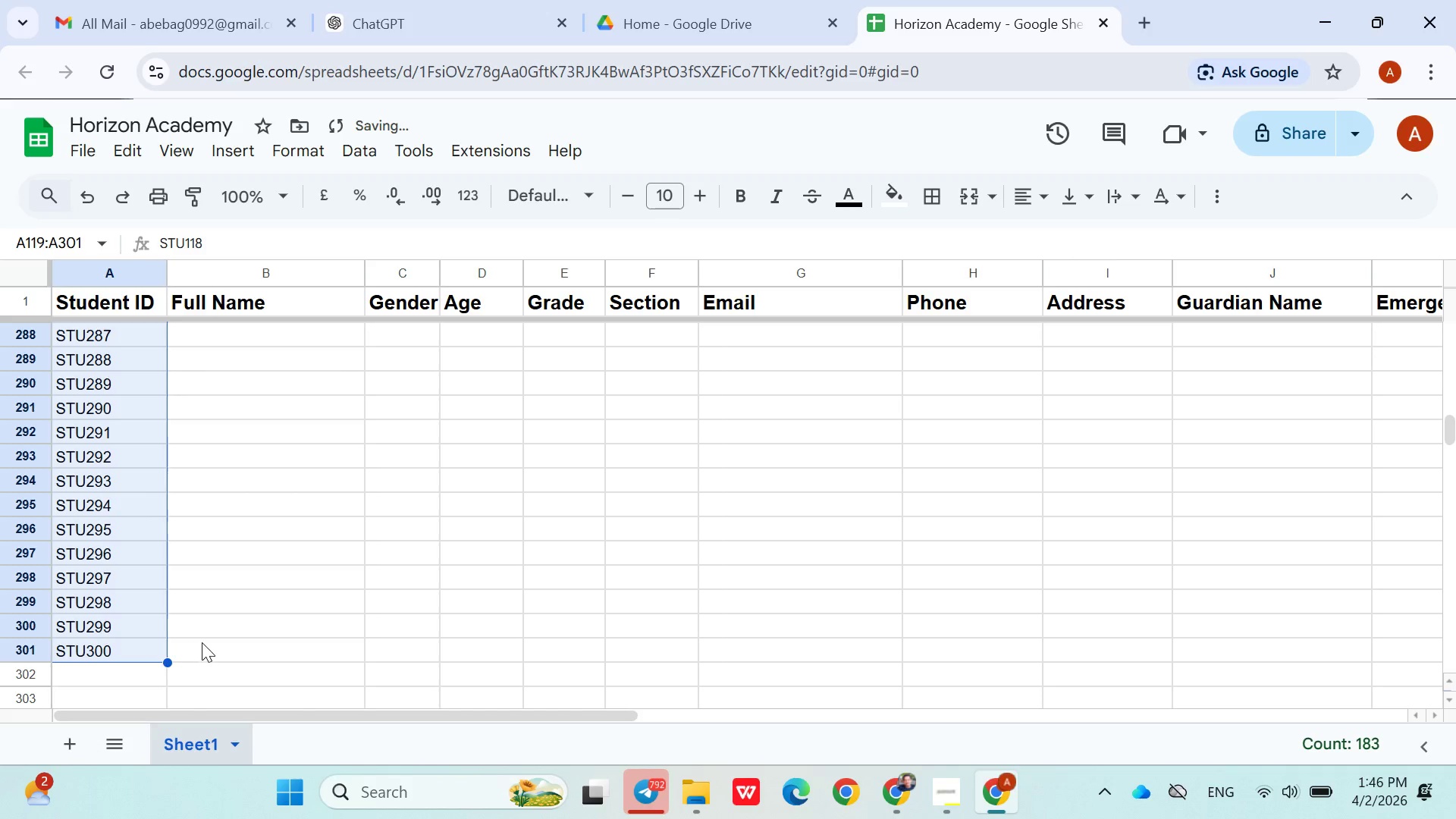 
left_click([133, 640])
 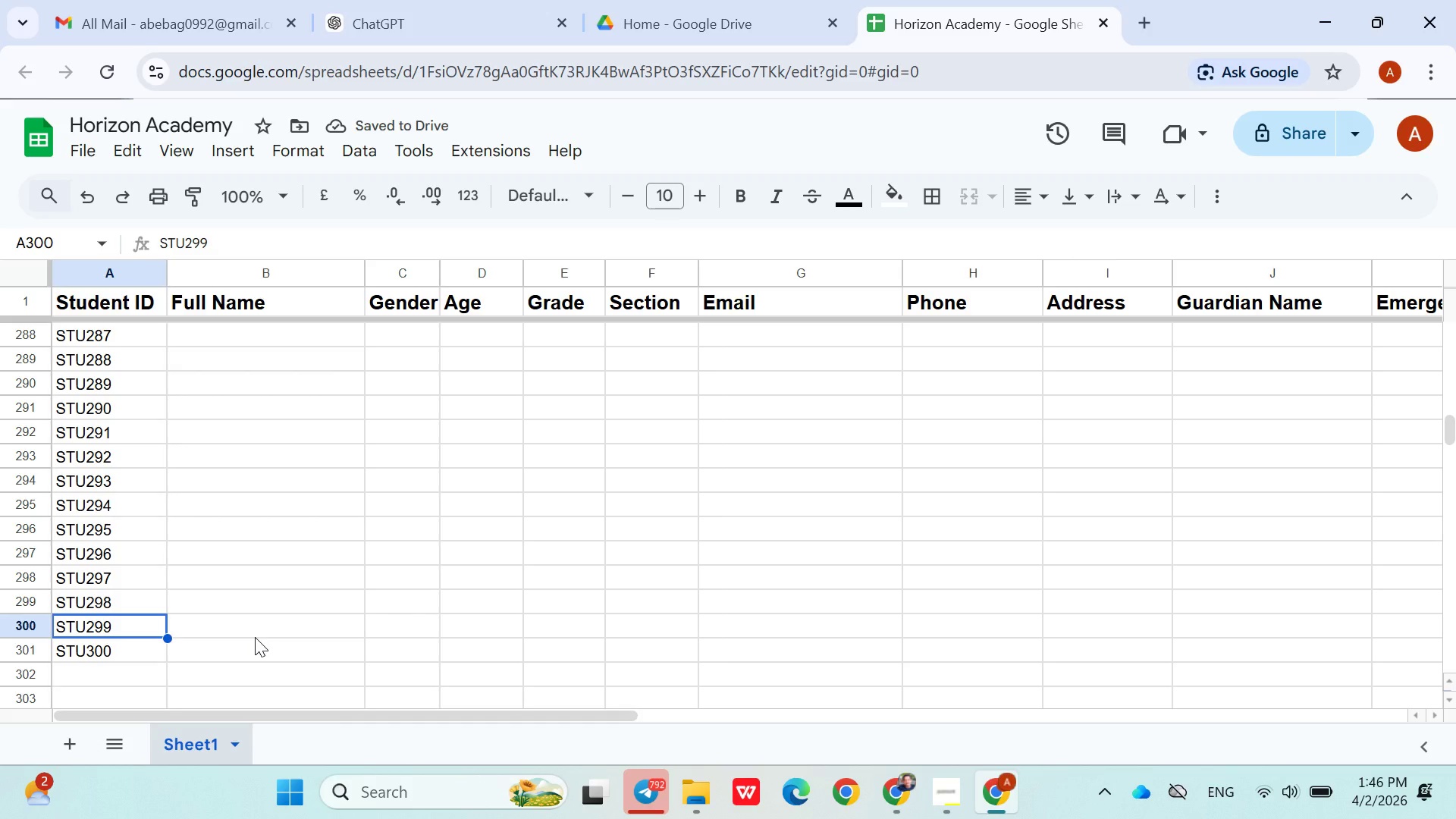 
scroll: coordinate [280, 638], scroll_direction: up, amount: 72.0
 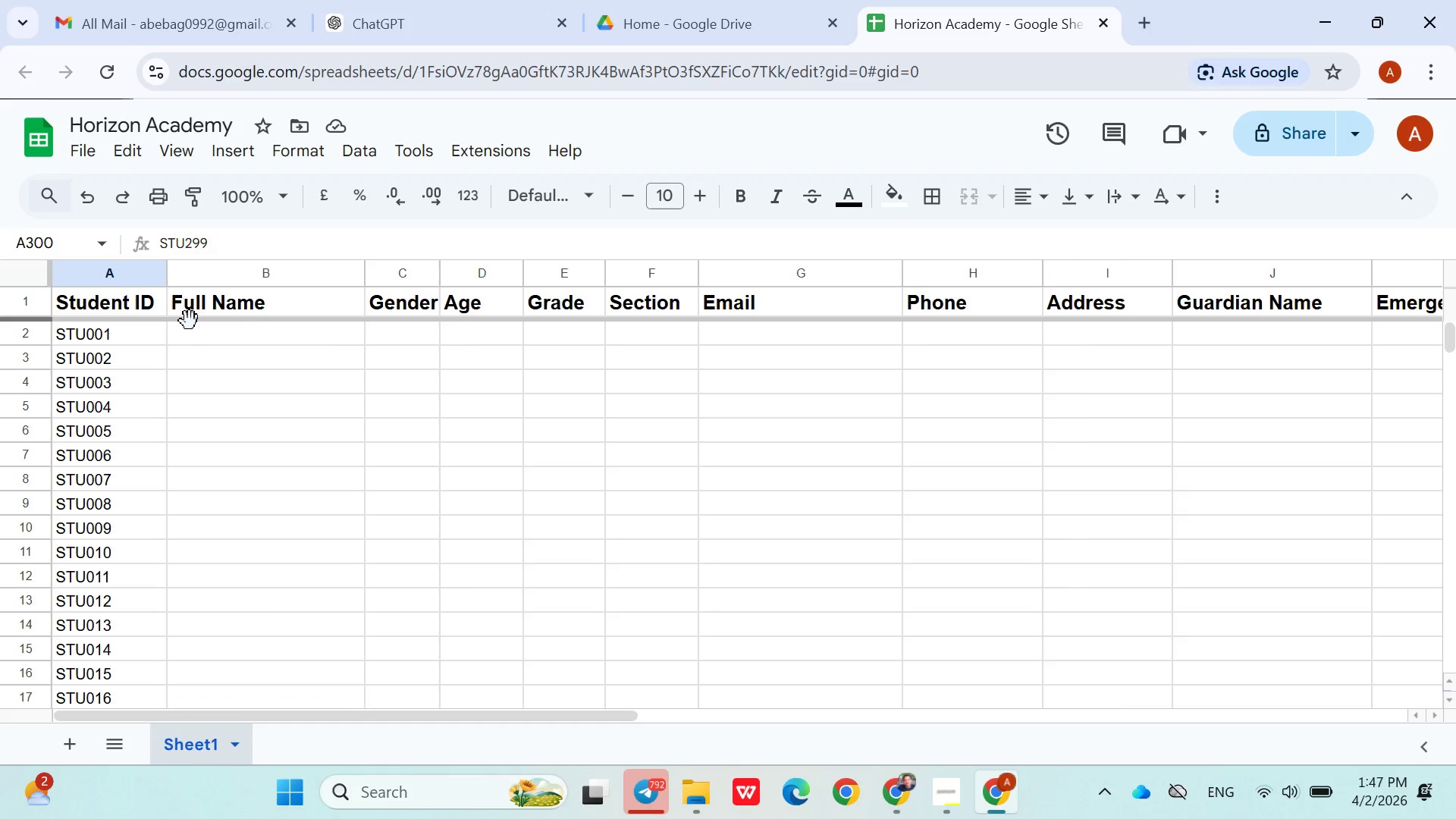 
left_click([190, 321])
 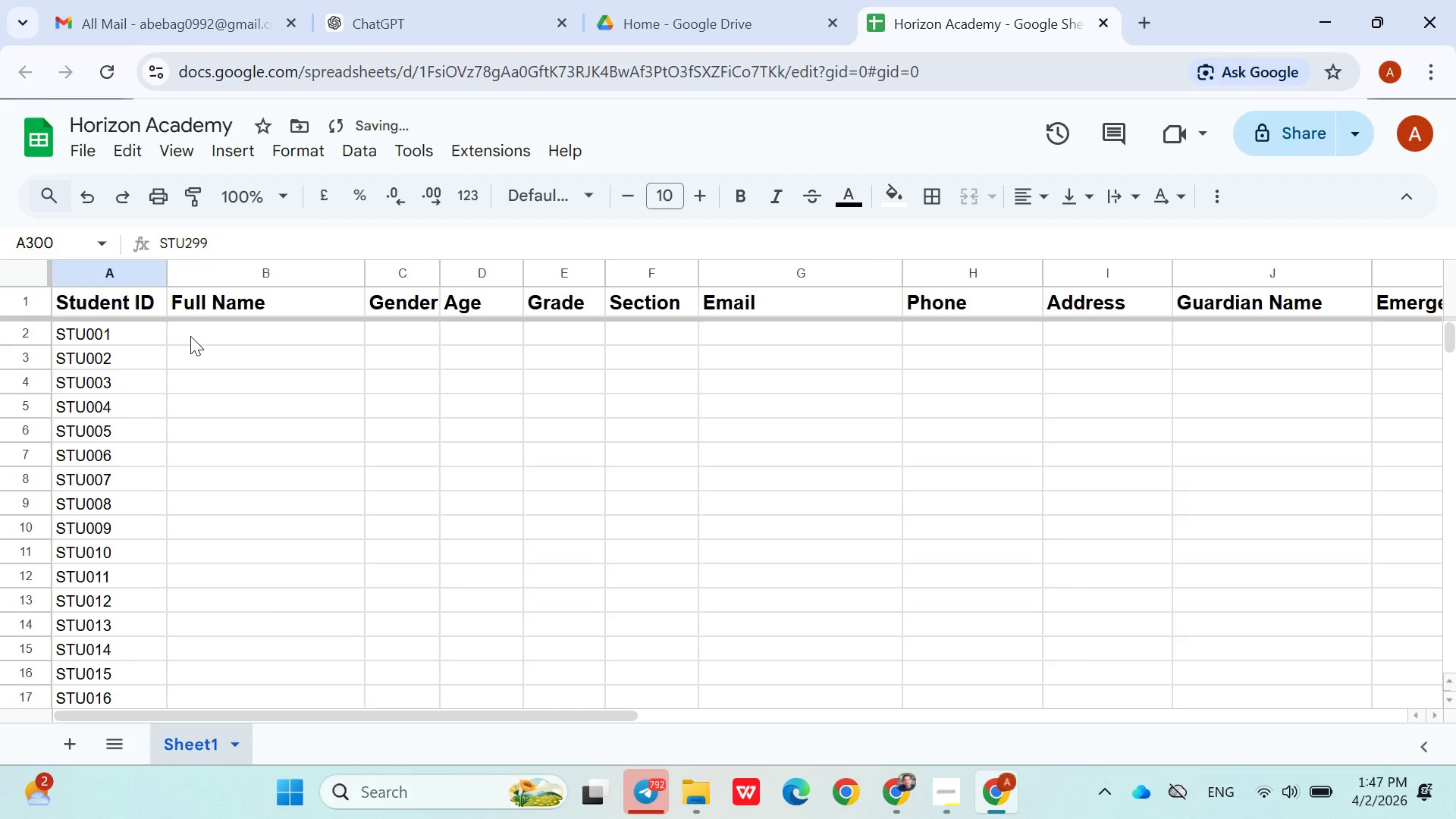 
left_click([190, 336])
 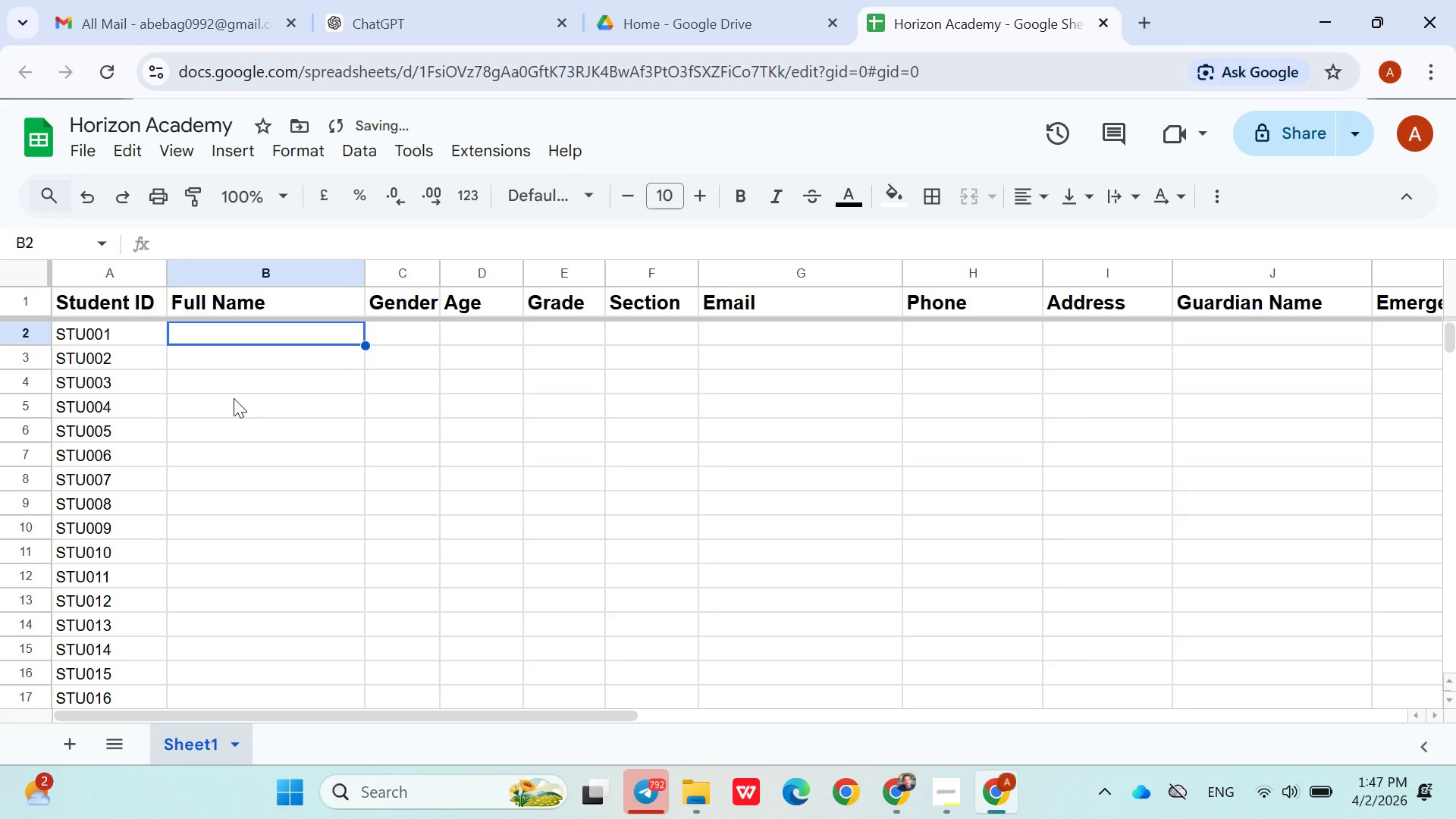 
scroll: coordinate [234, 398], scroll_direction: up, amount: 4.0
 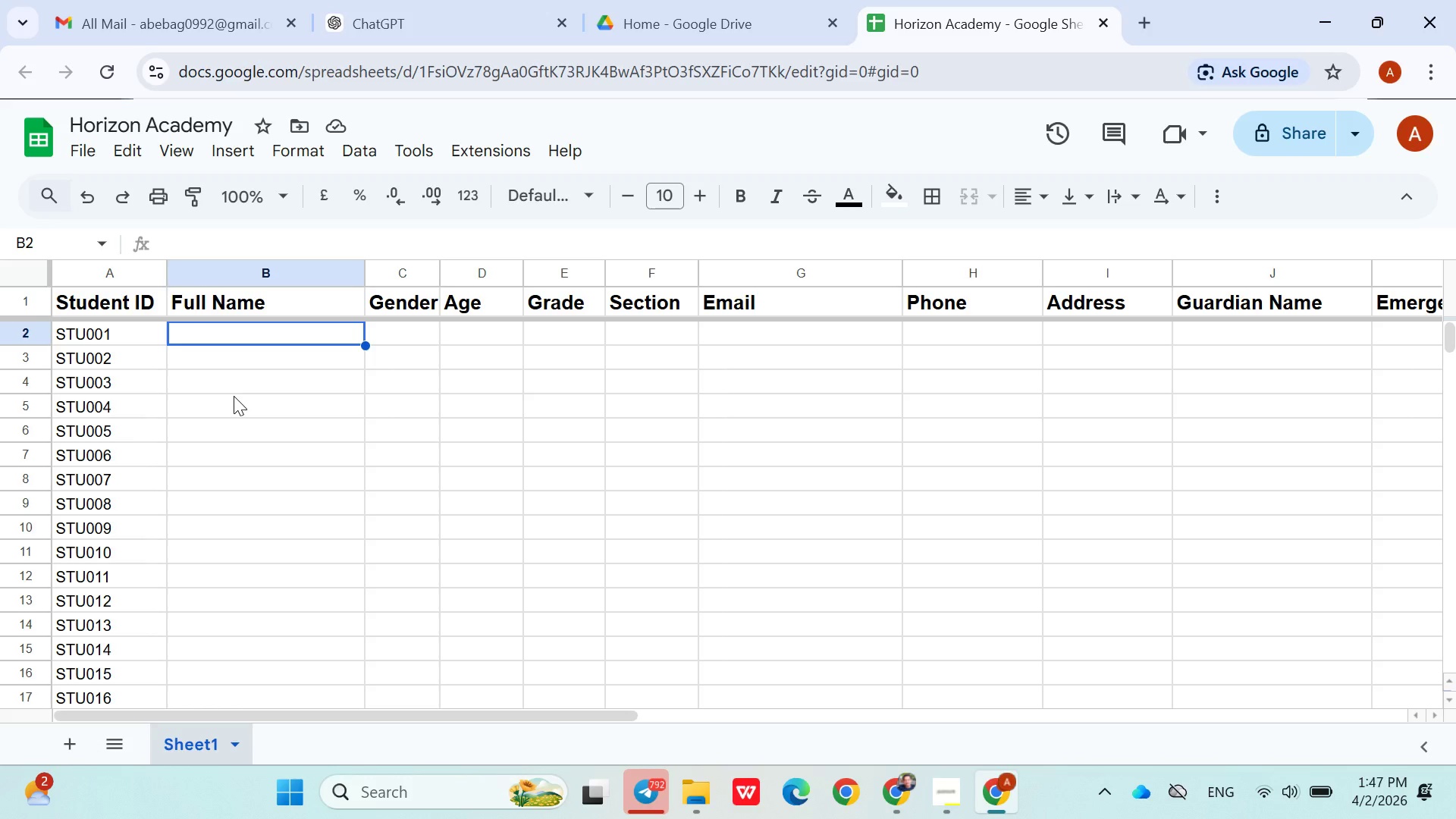 
wait(30.36)
 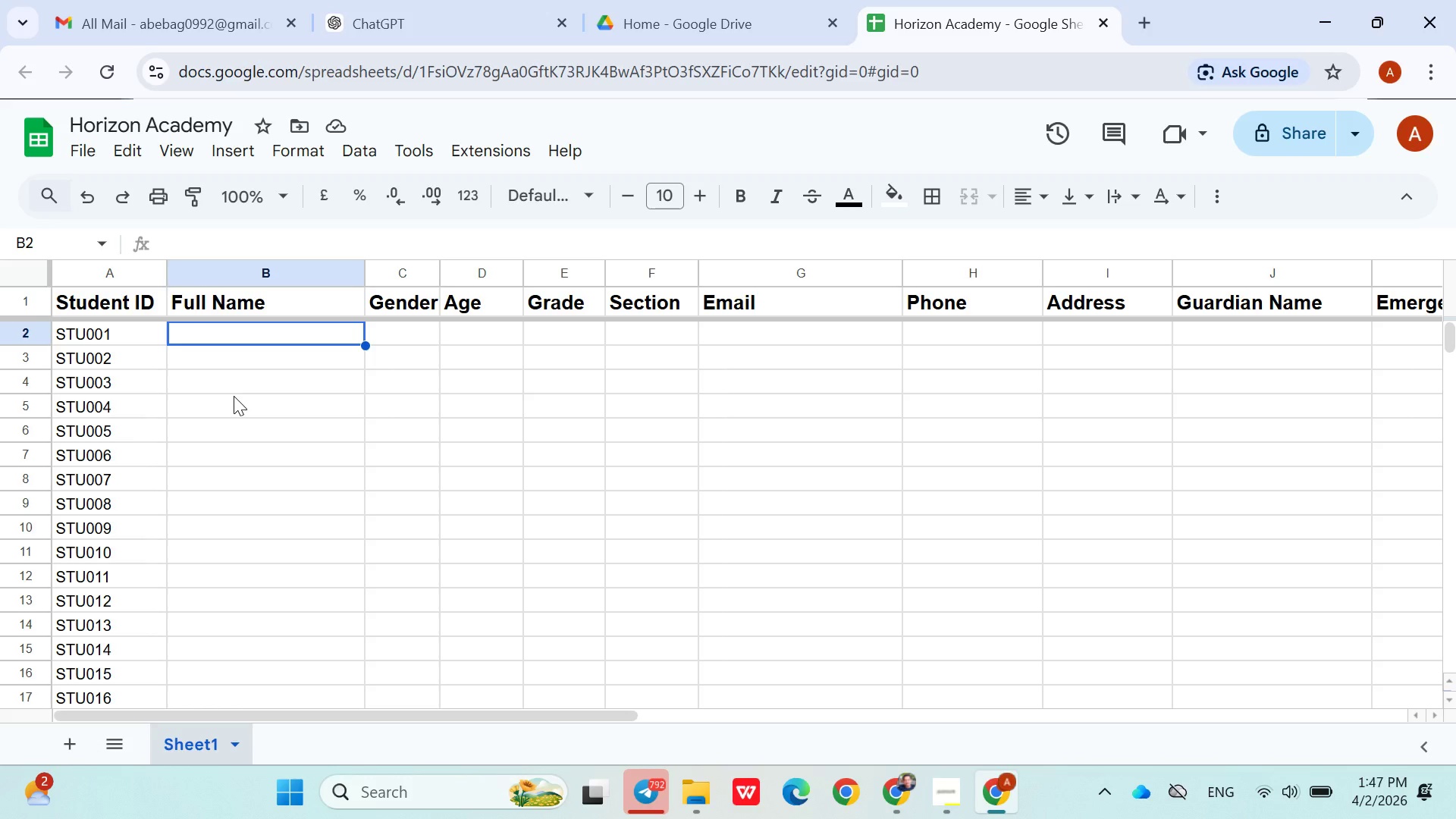 
hold_key(key=ShiftLeft, duration=1.49)
 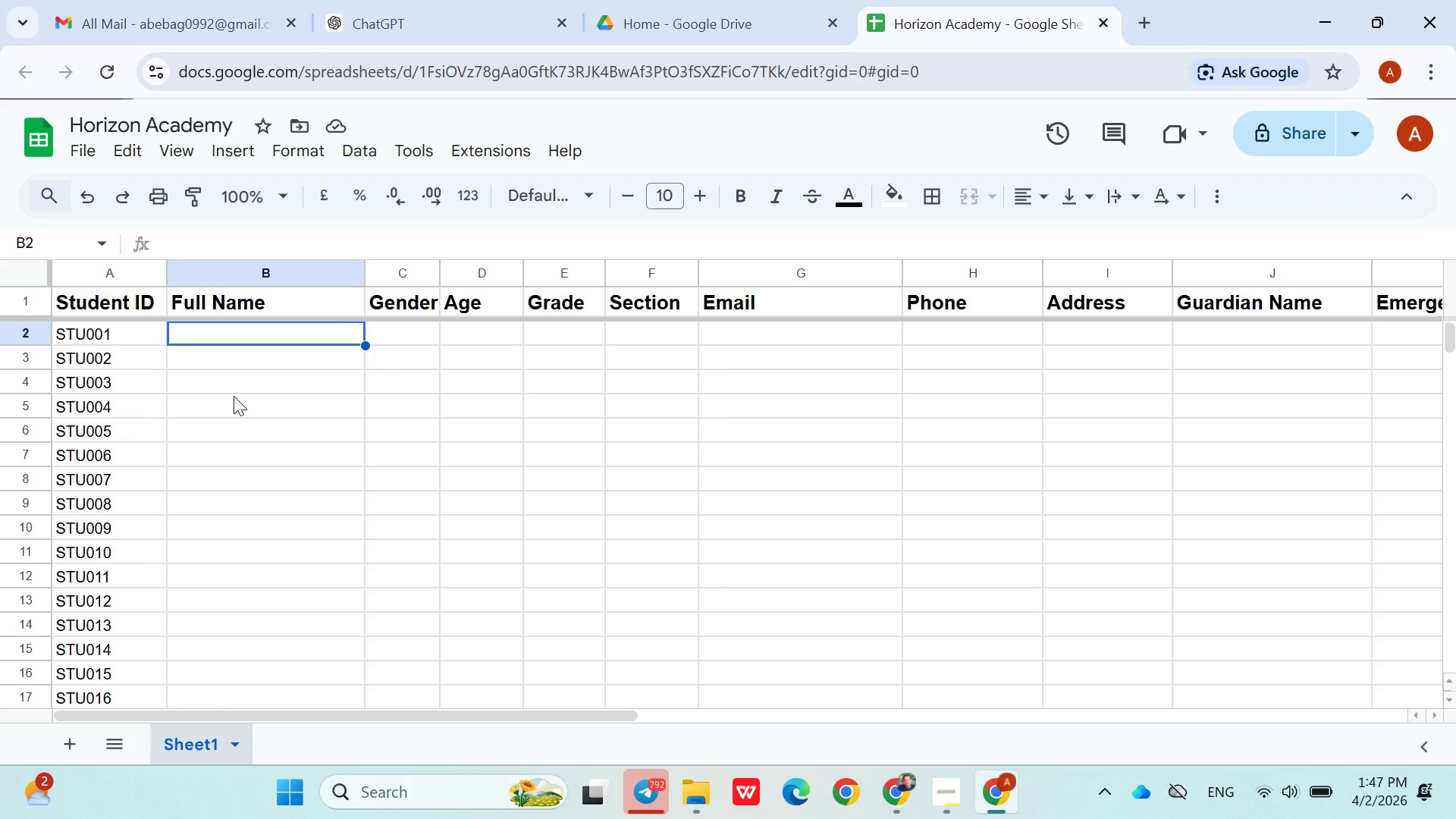 
wait(13.52)
 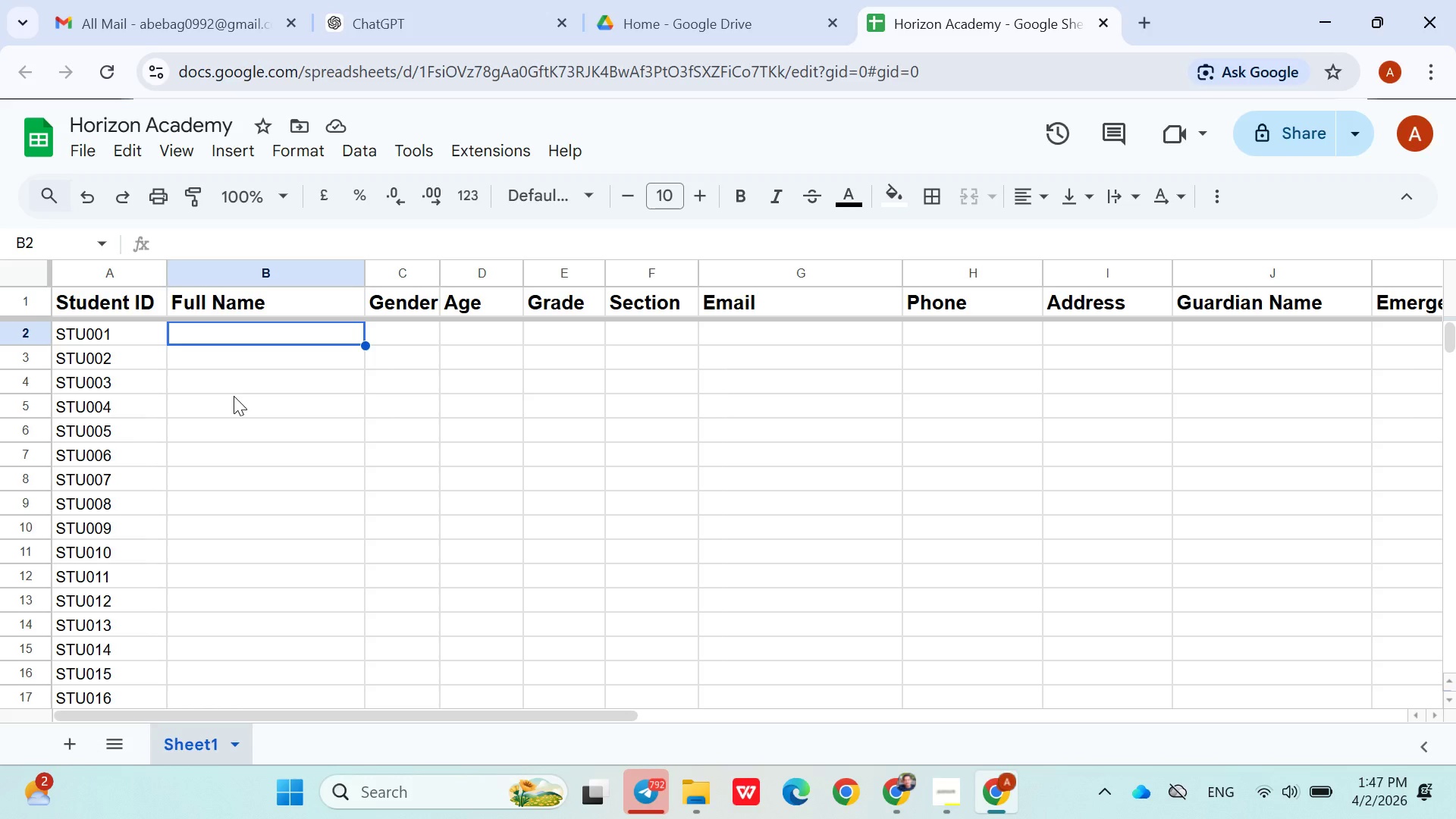 
type(Abel Kebede)
 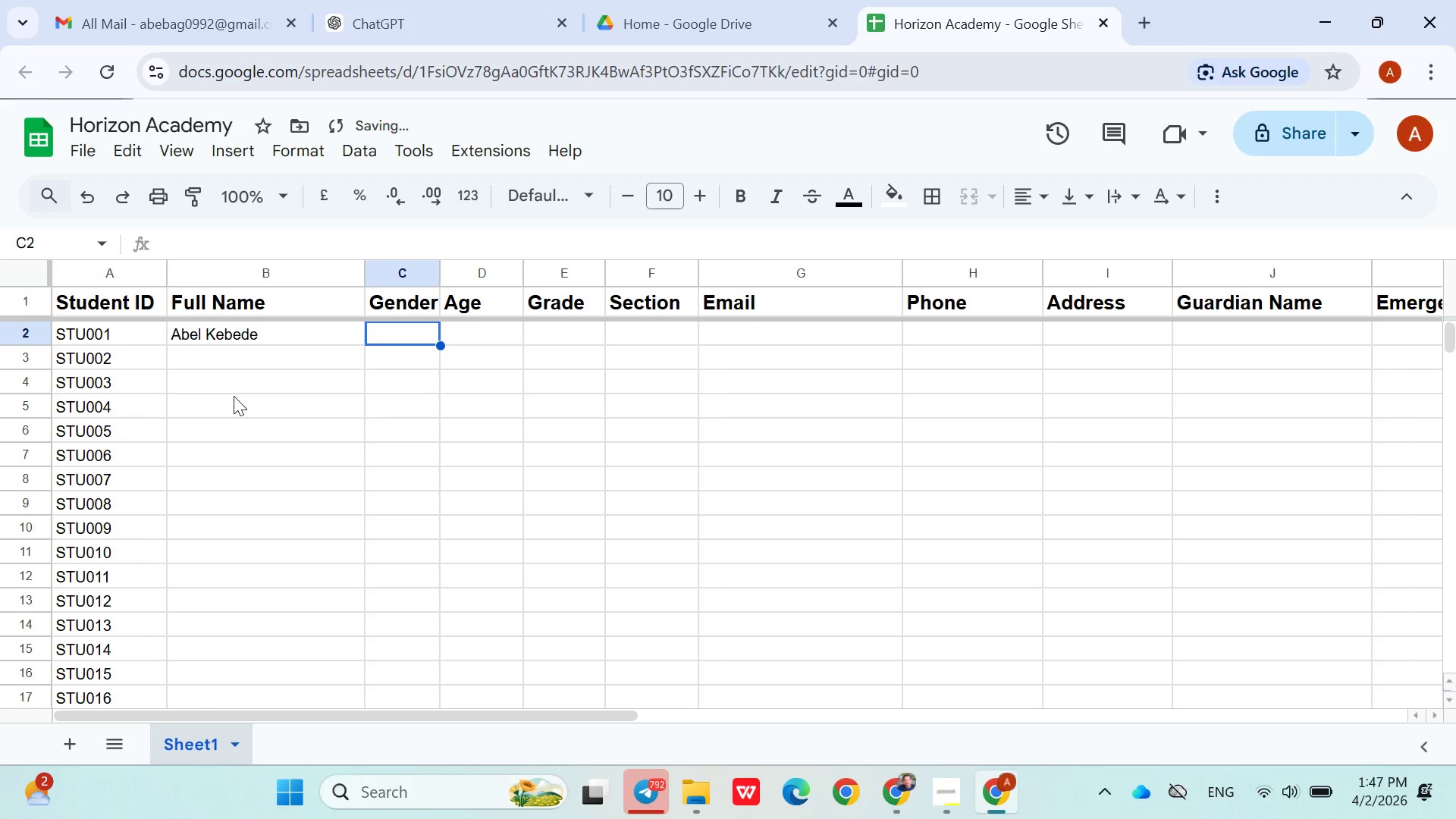 
 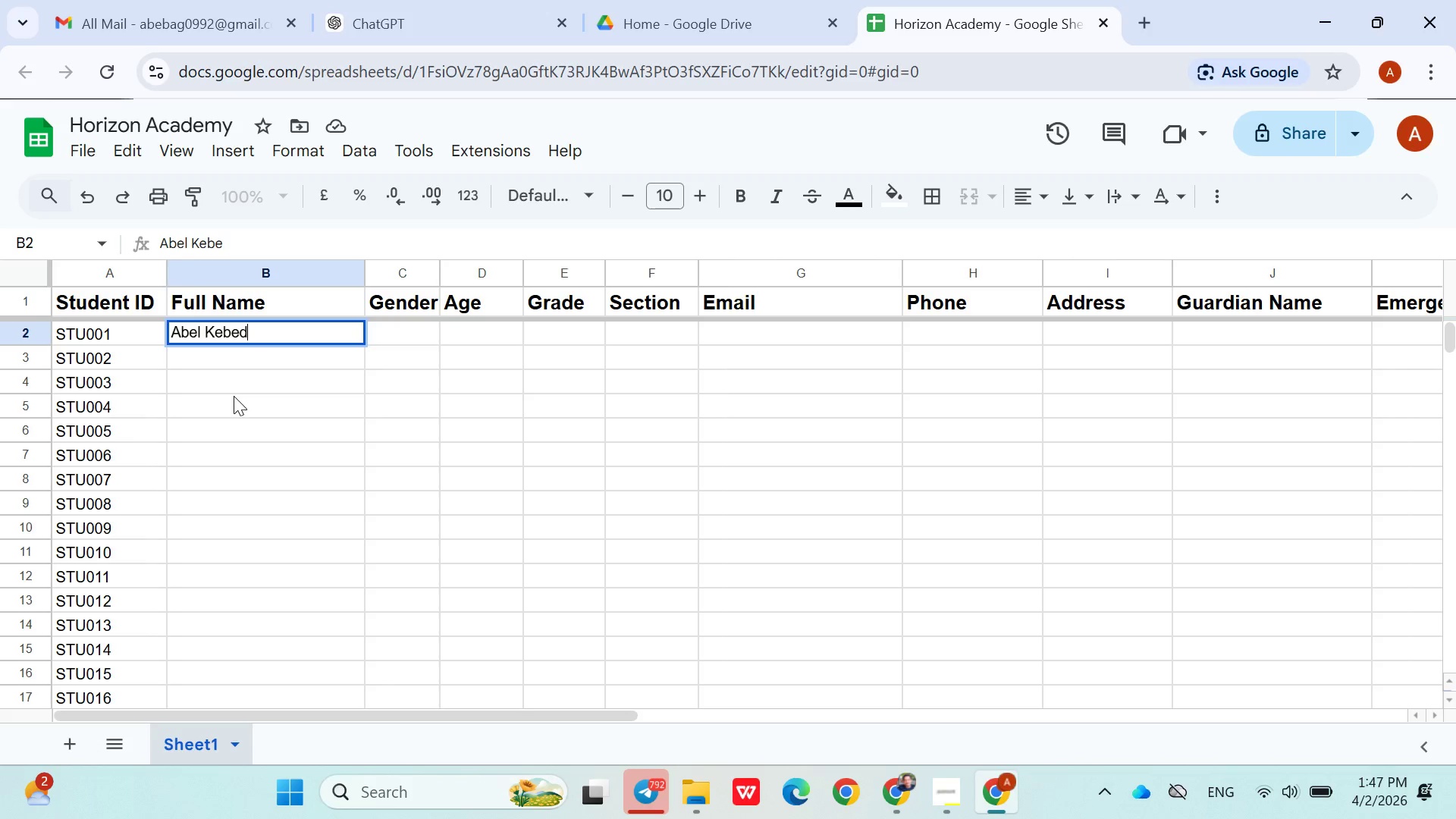 
key(ArrowRight)
 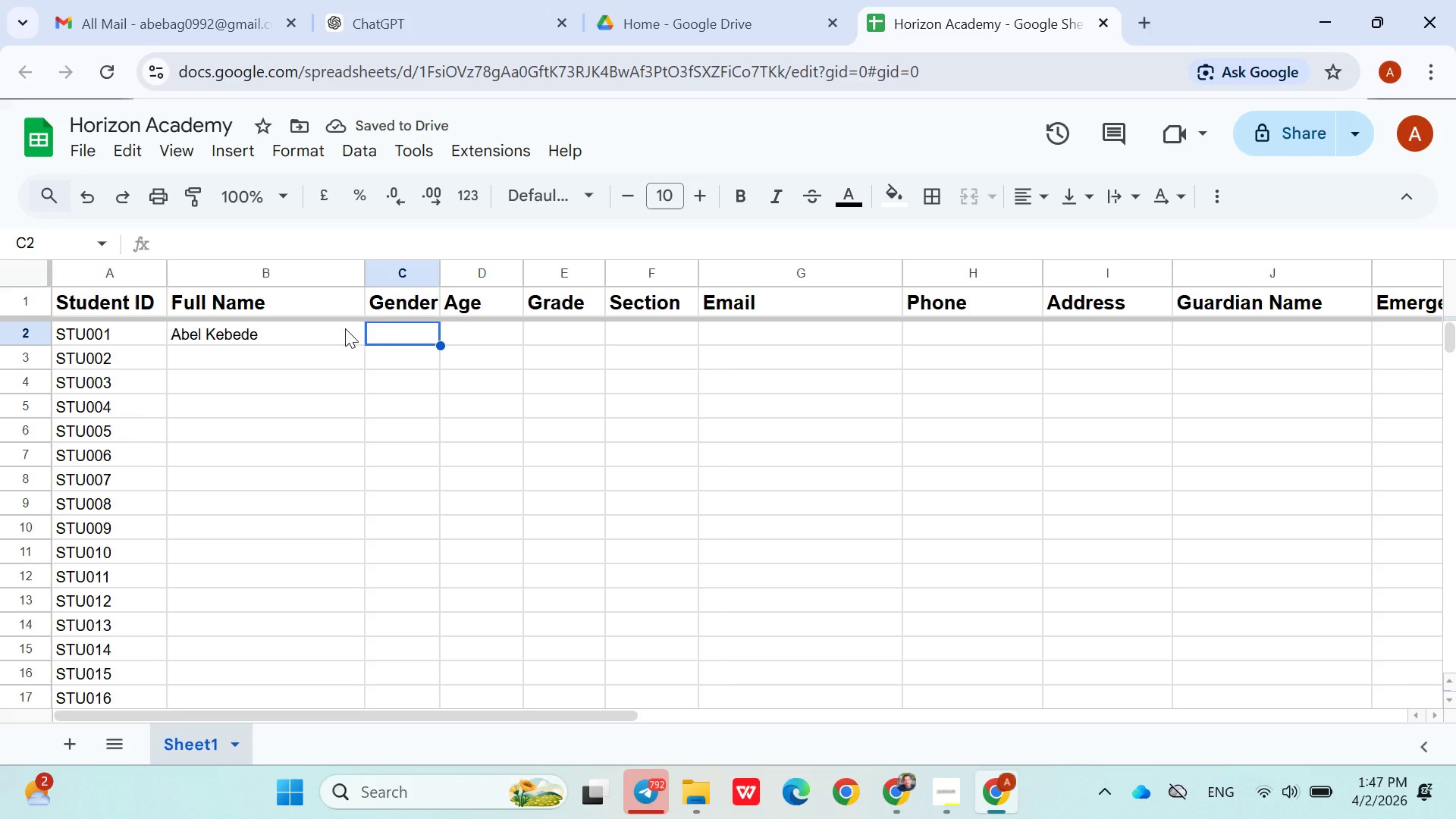 
wait(5.59)
 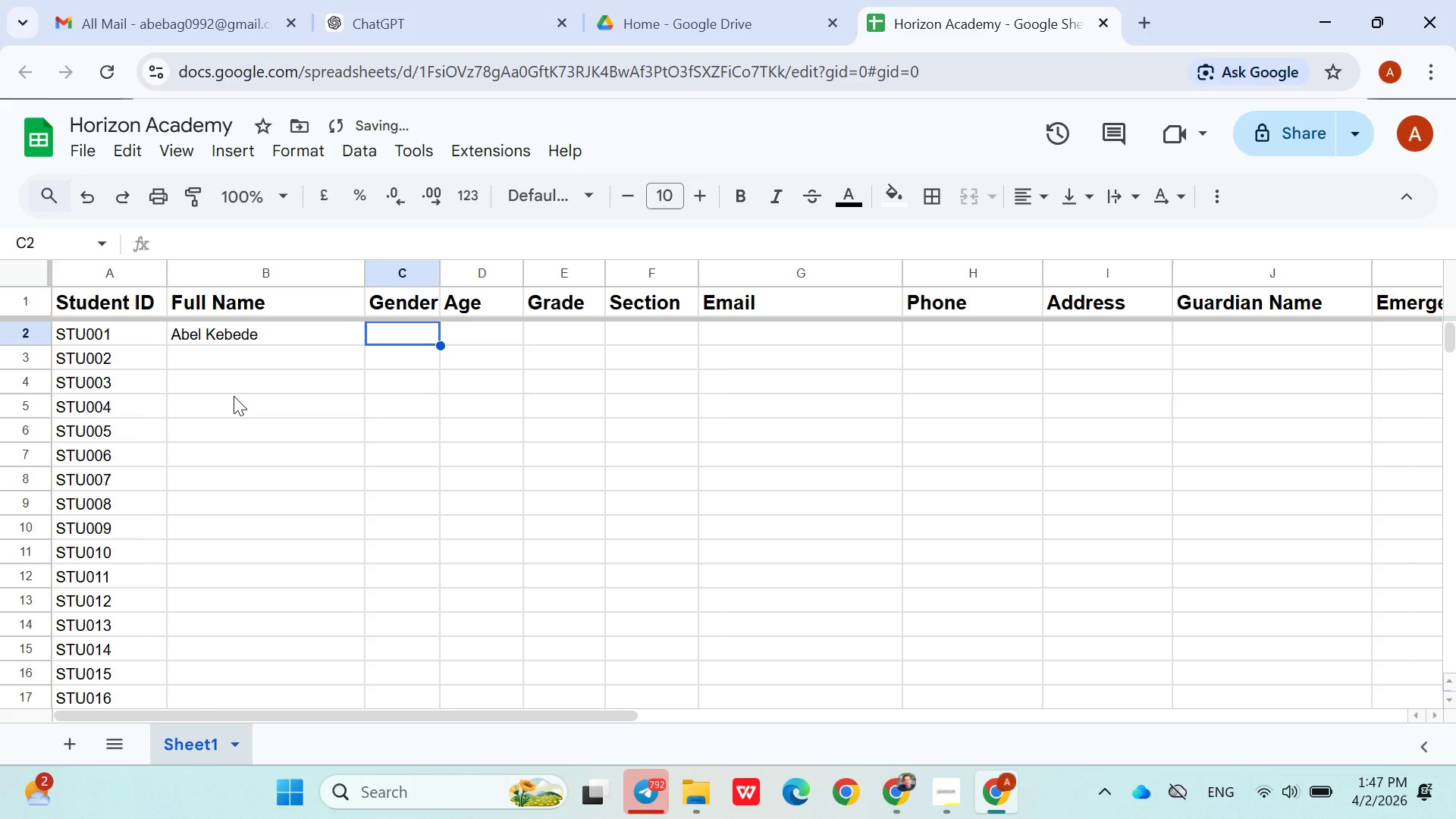 
left_click([249, 158])
 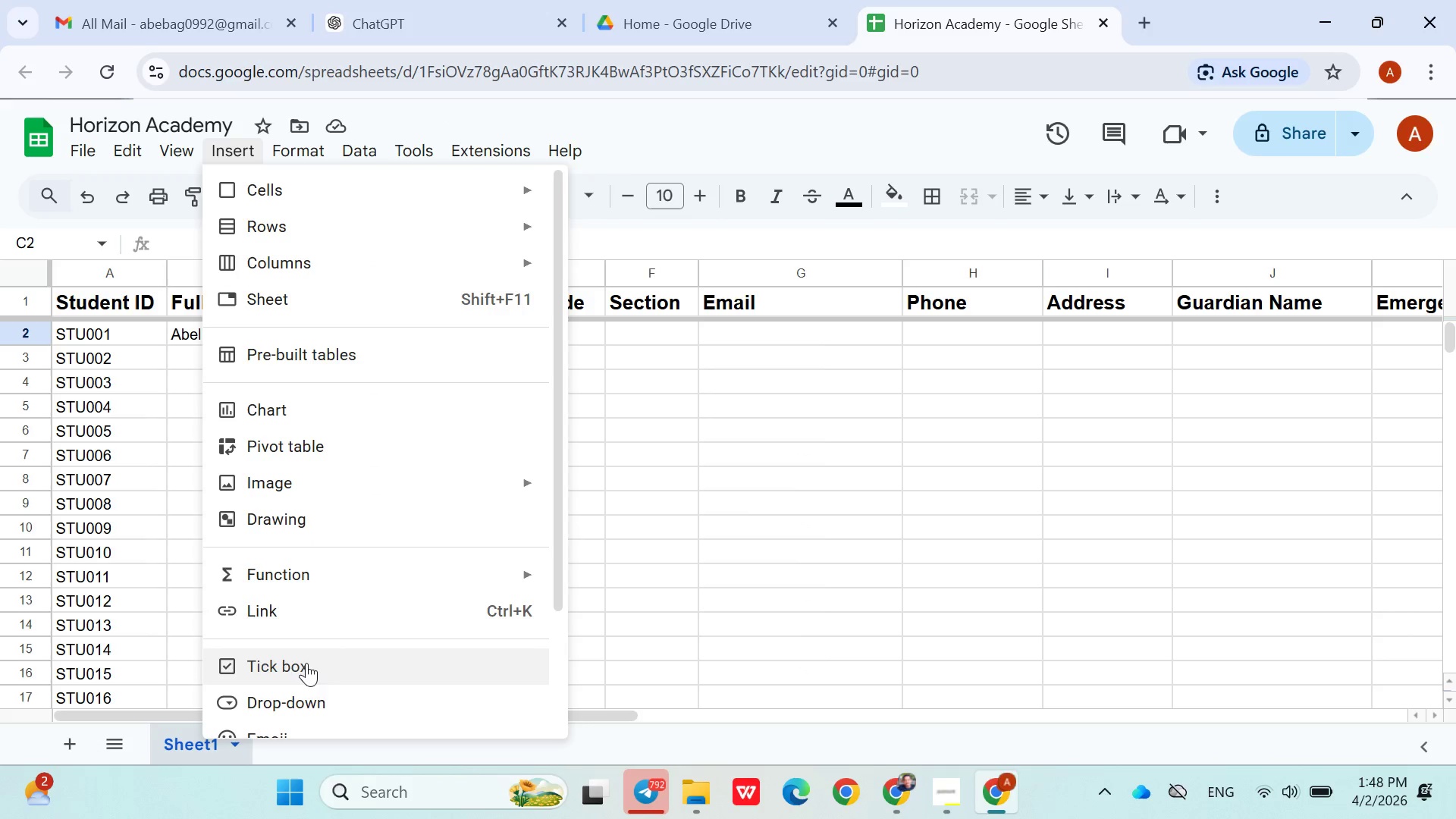 
left_click([305, 693])
 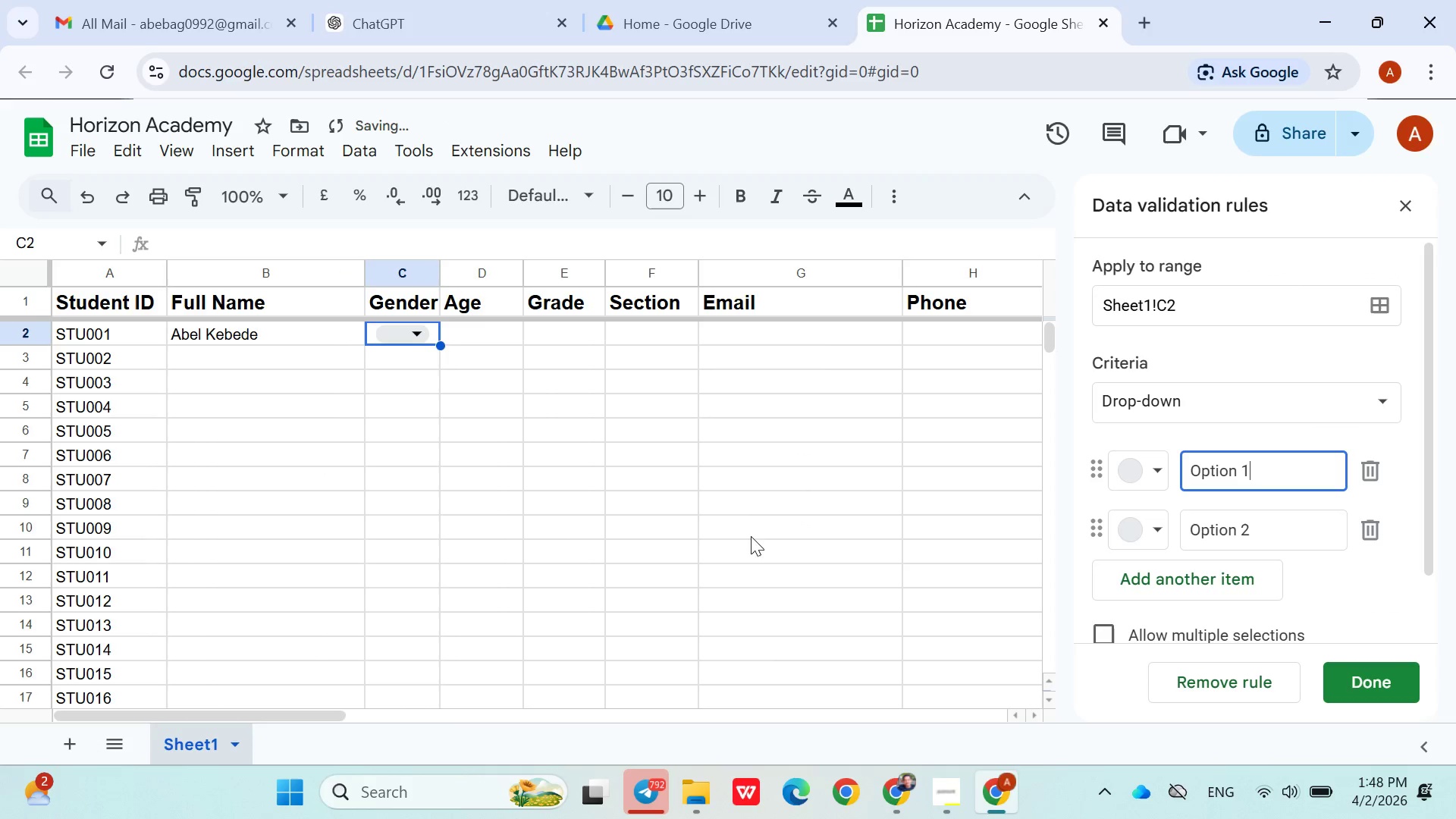 
hold_key(key=ShiftLeft, duration=0.33)
 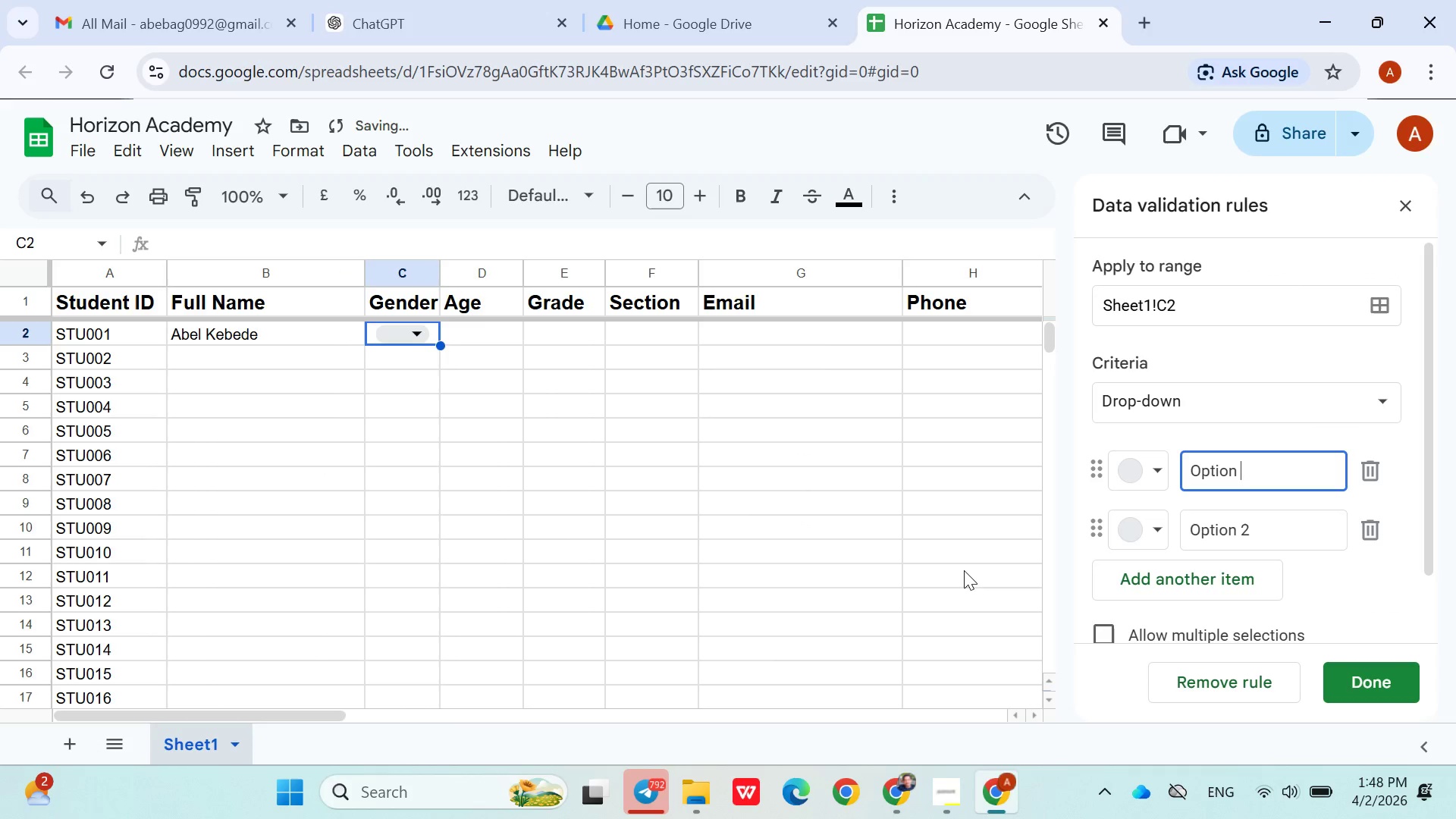 
hold_key(key=Backspace, duration=0.86)
 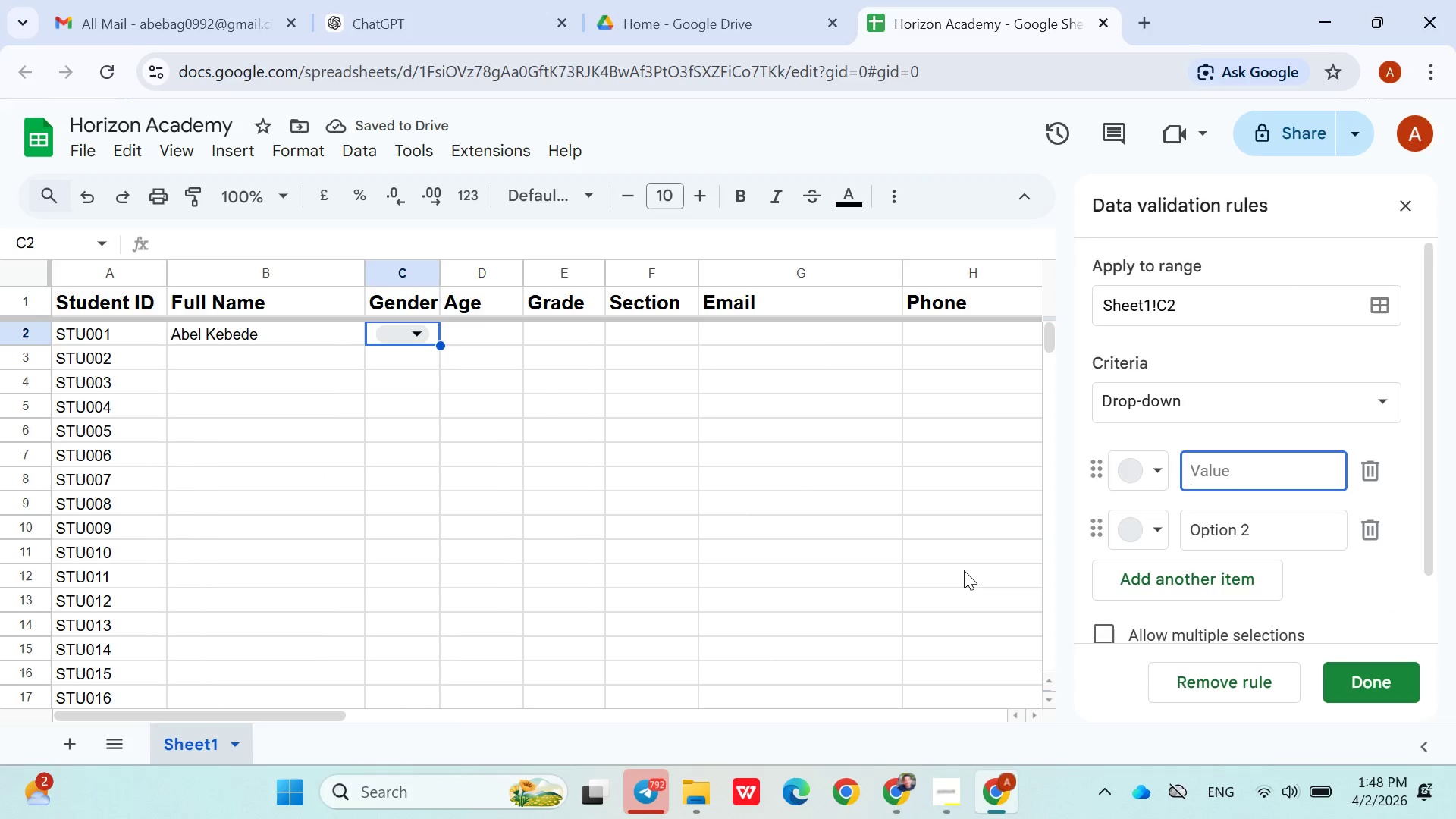 
type(Male)
 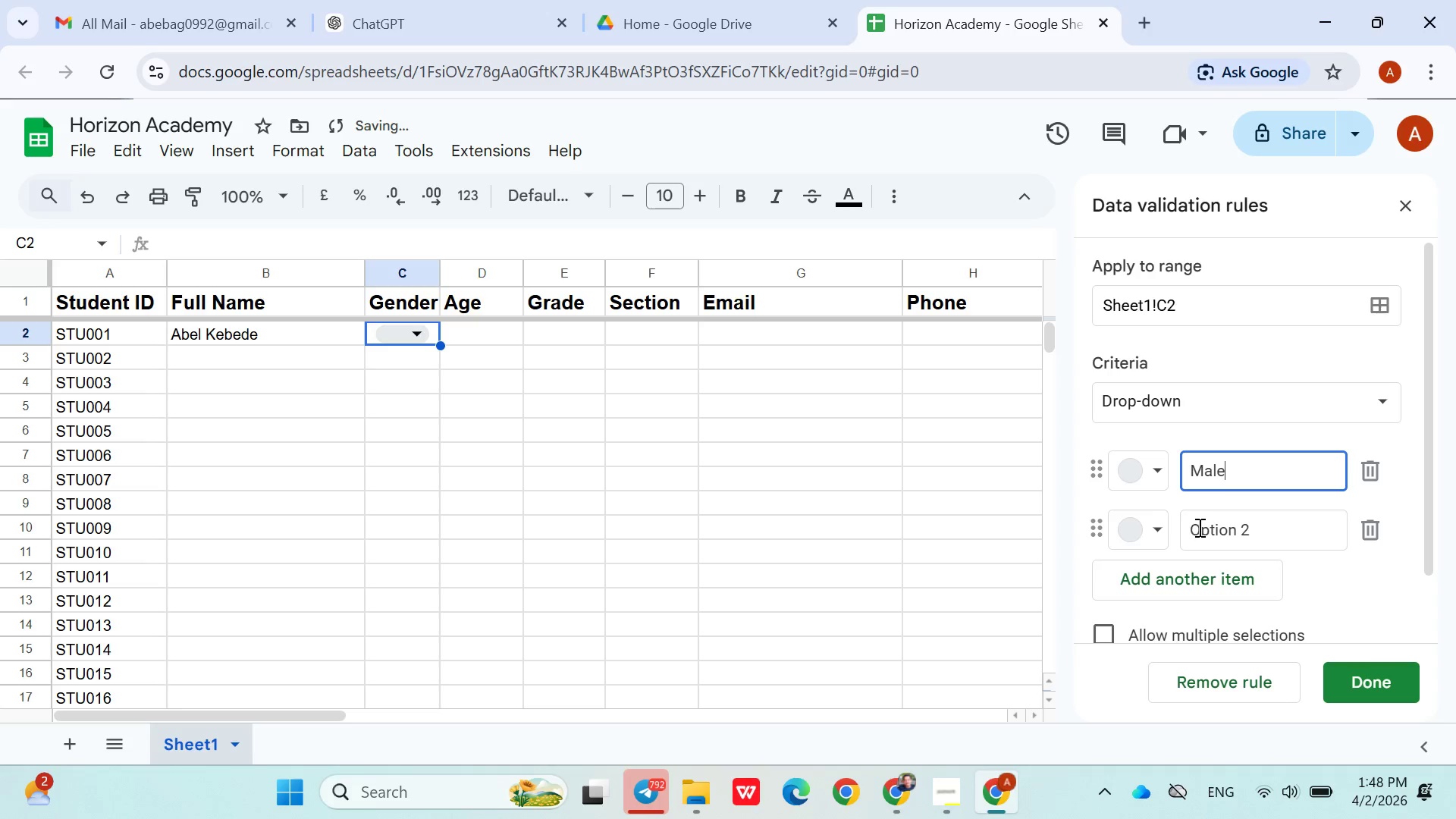 
double_click([1198, 527])
 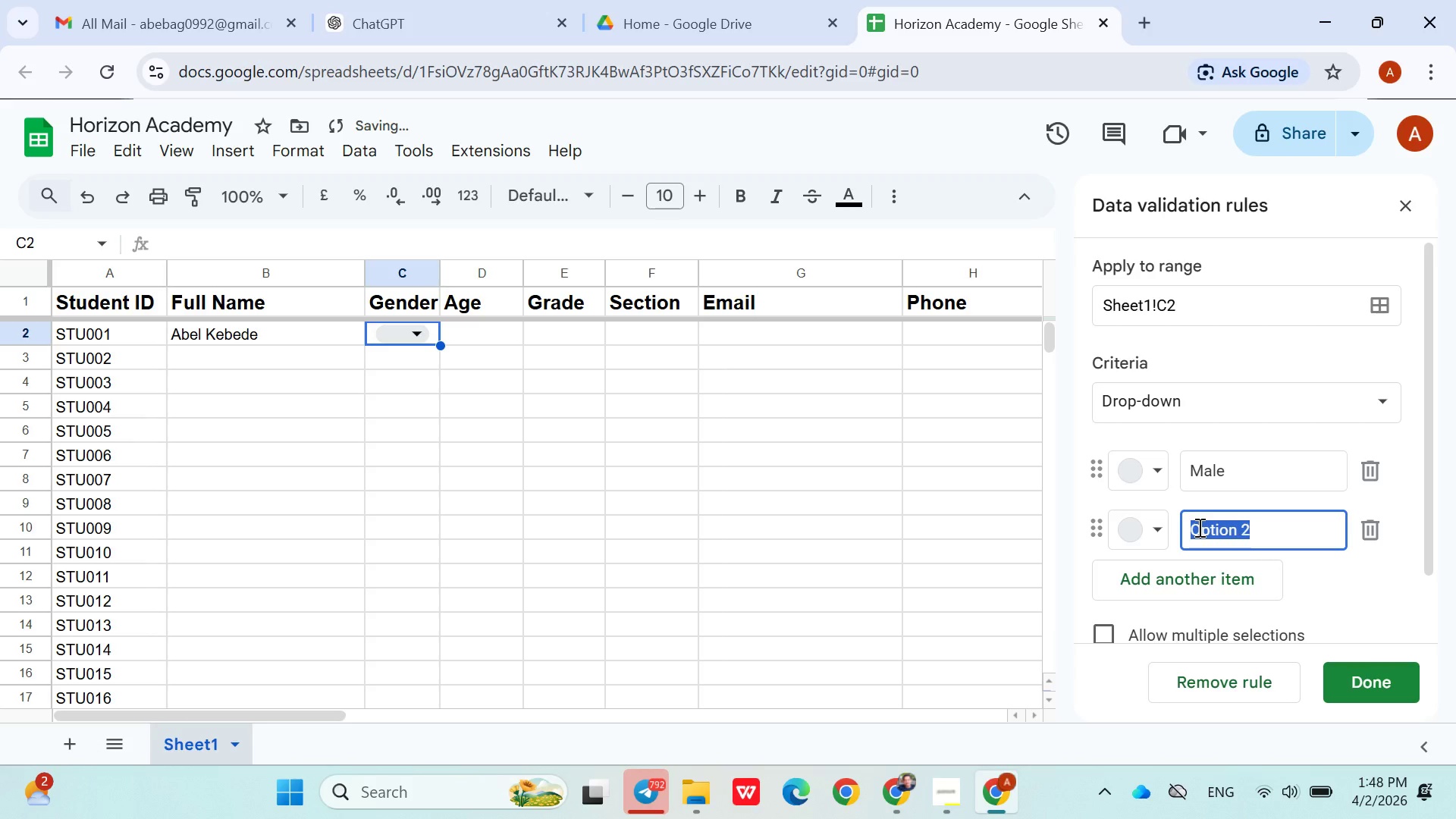 
triple_click([1198, 527])
 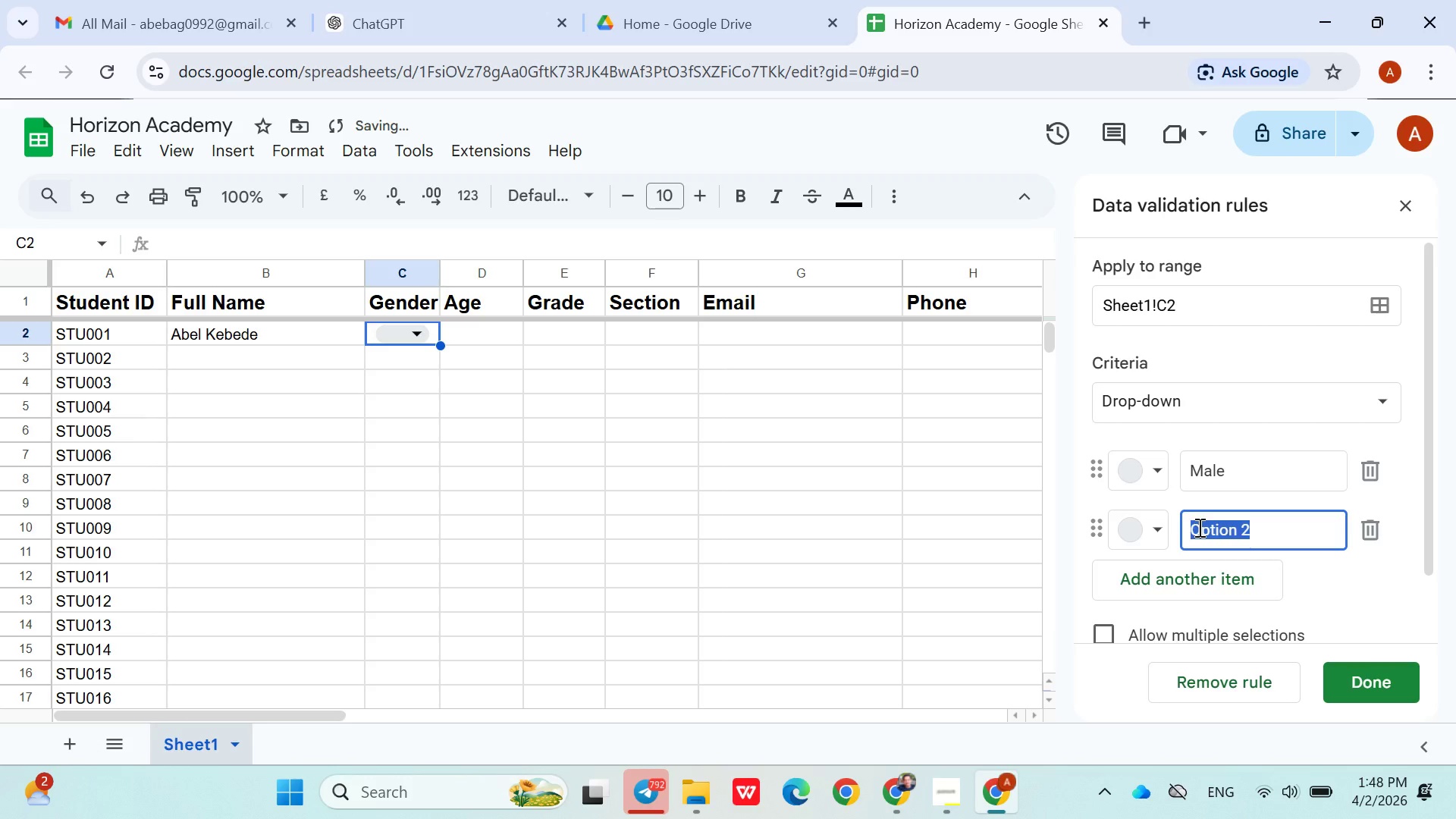 
type(Female)
 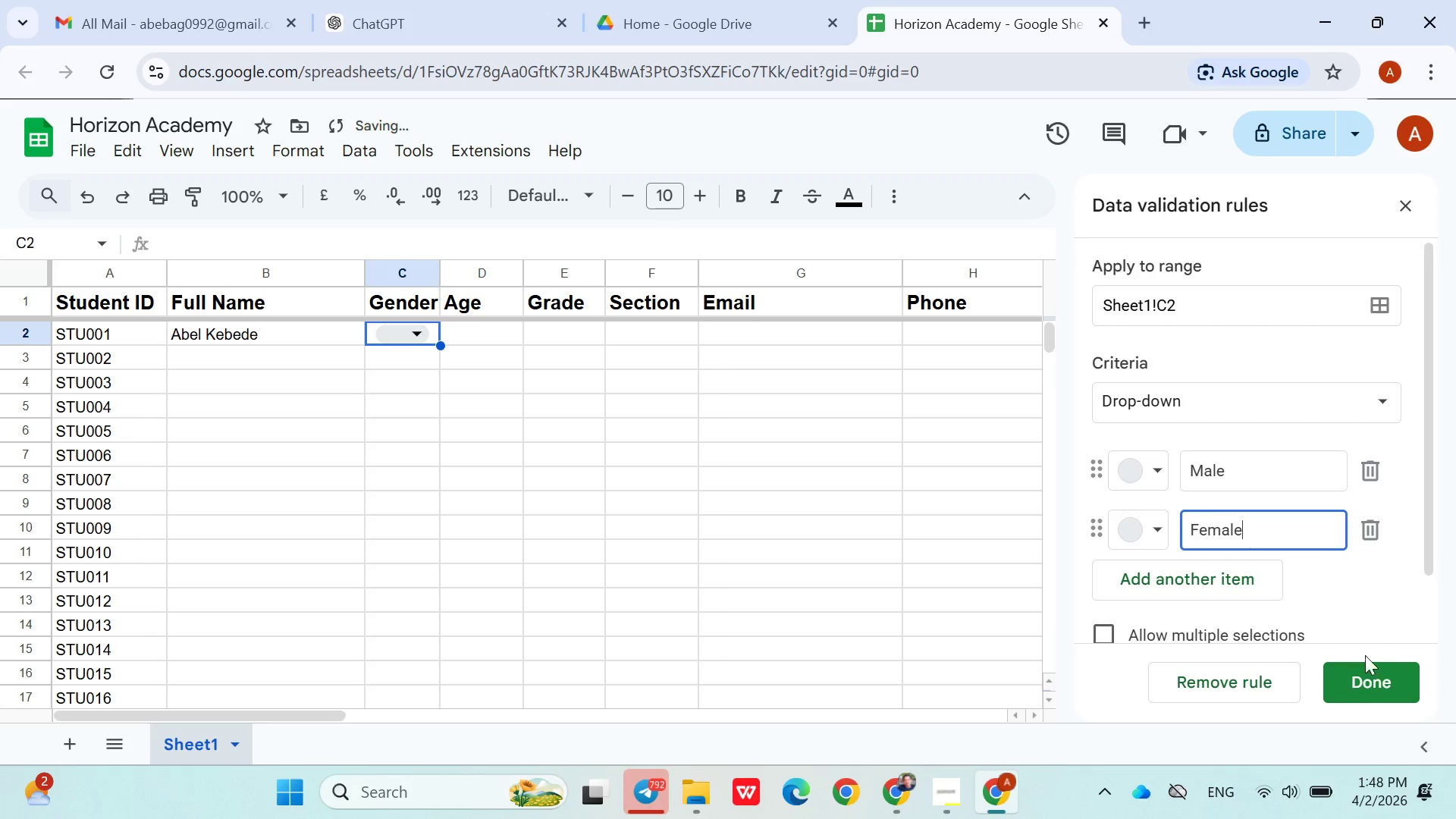 
left_click([1367, 677])
 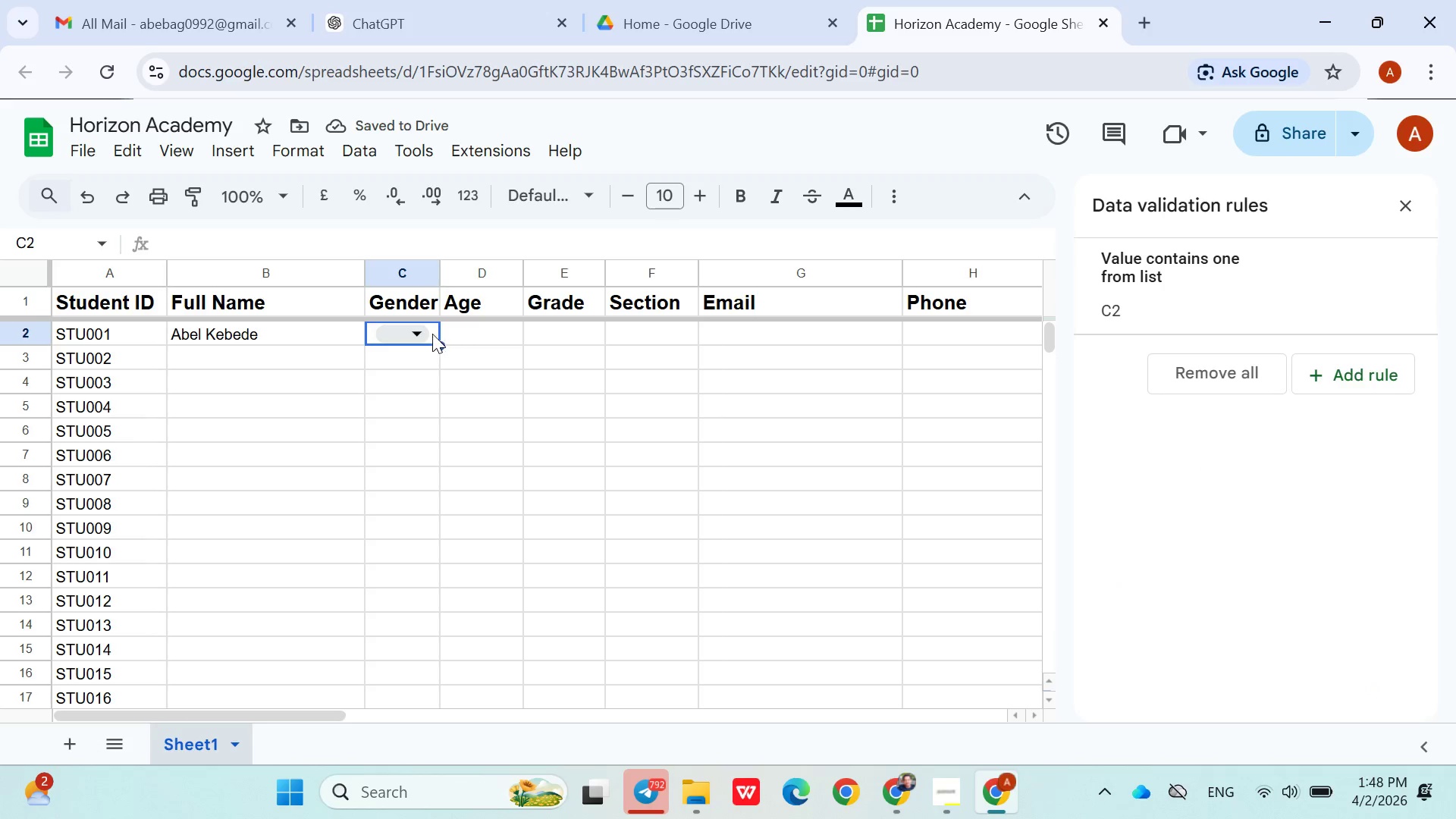 
left_click([419, 332])
 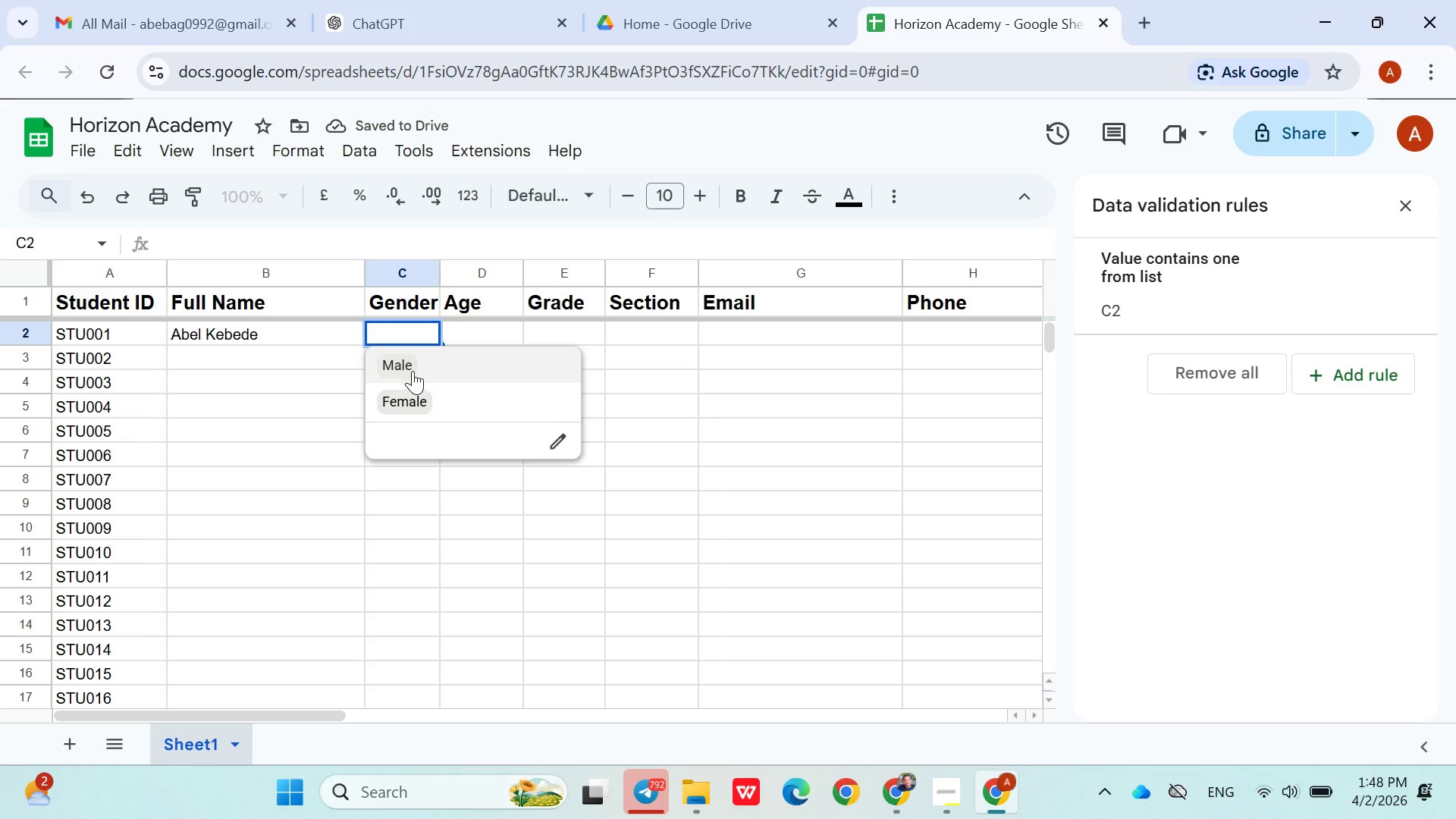 
left_click([413, 371])
 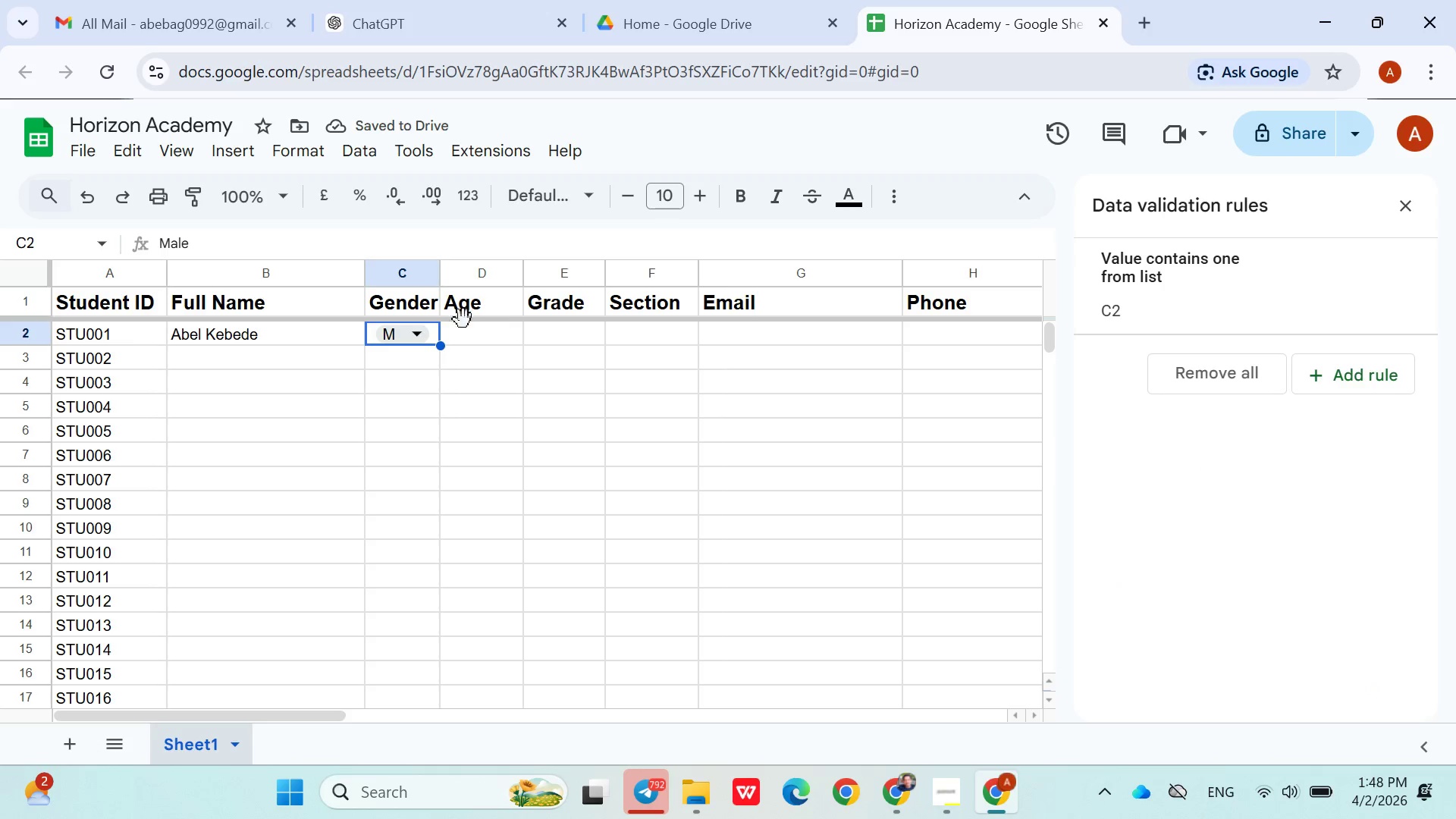 
left_click([394, 337])
 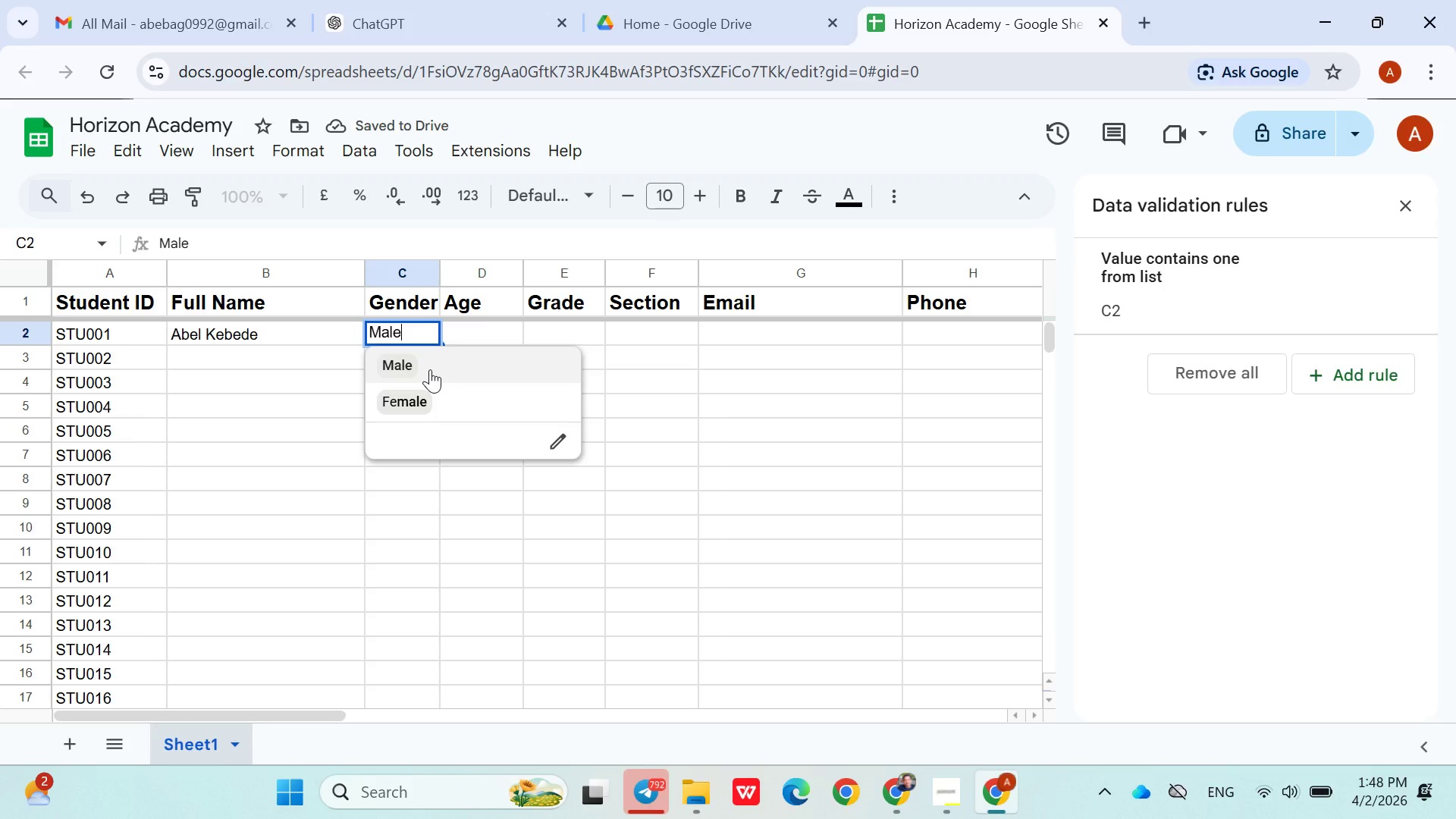 
left_click([430, 369])
 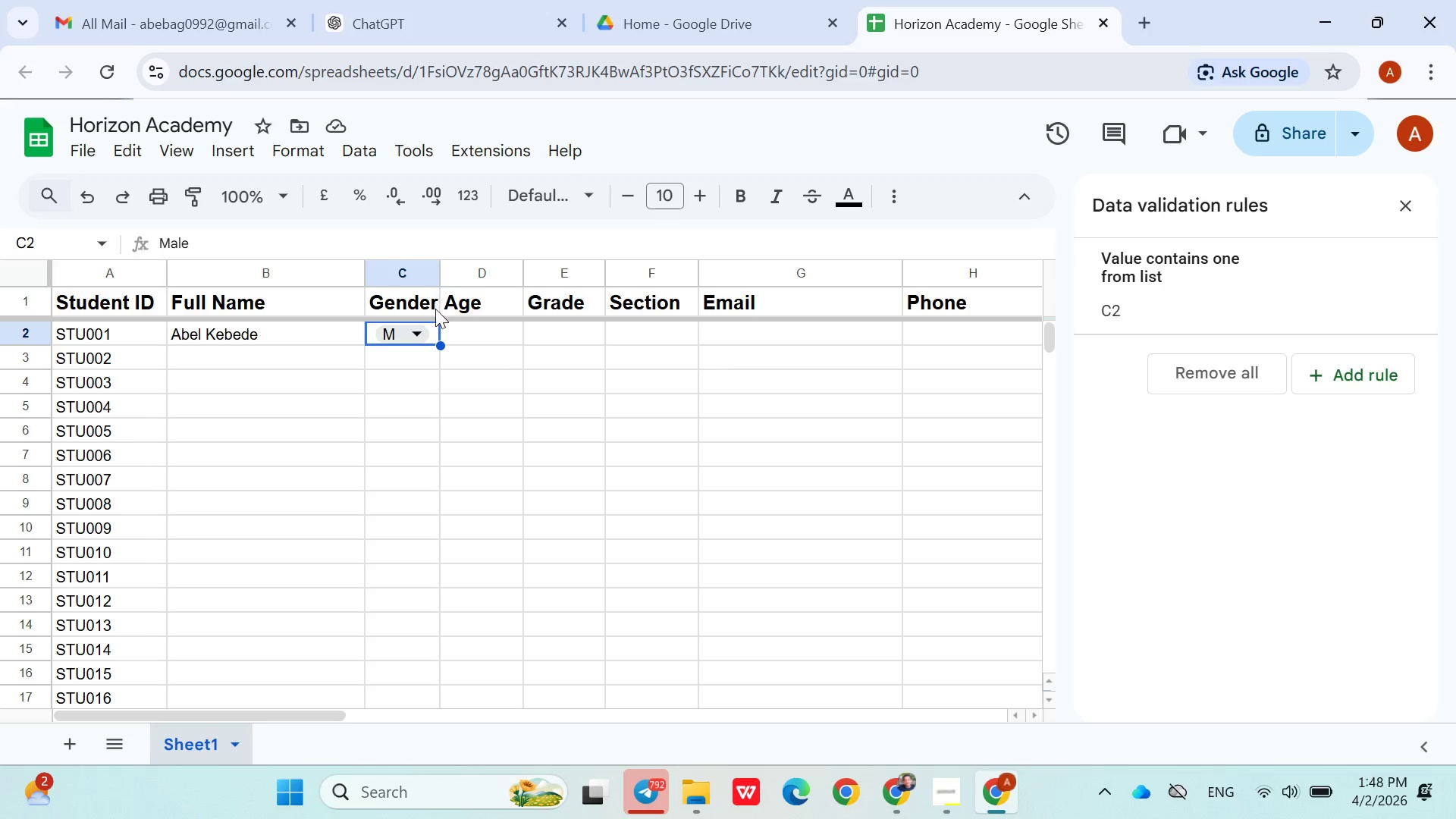 
wait(6.11)
 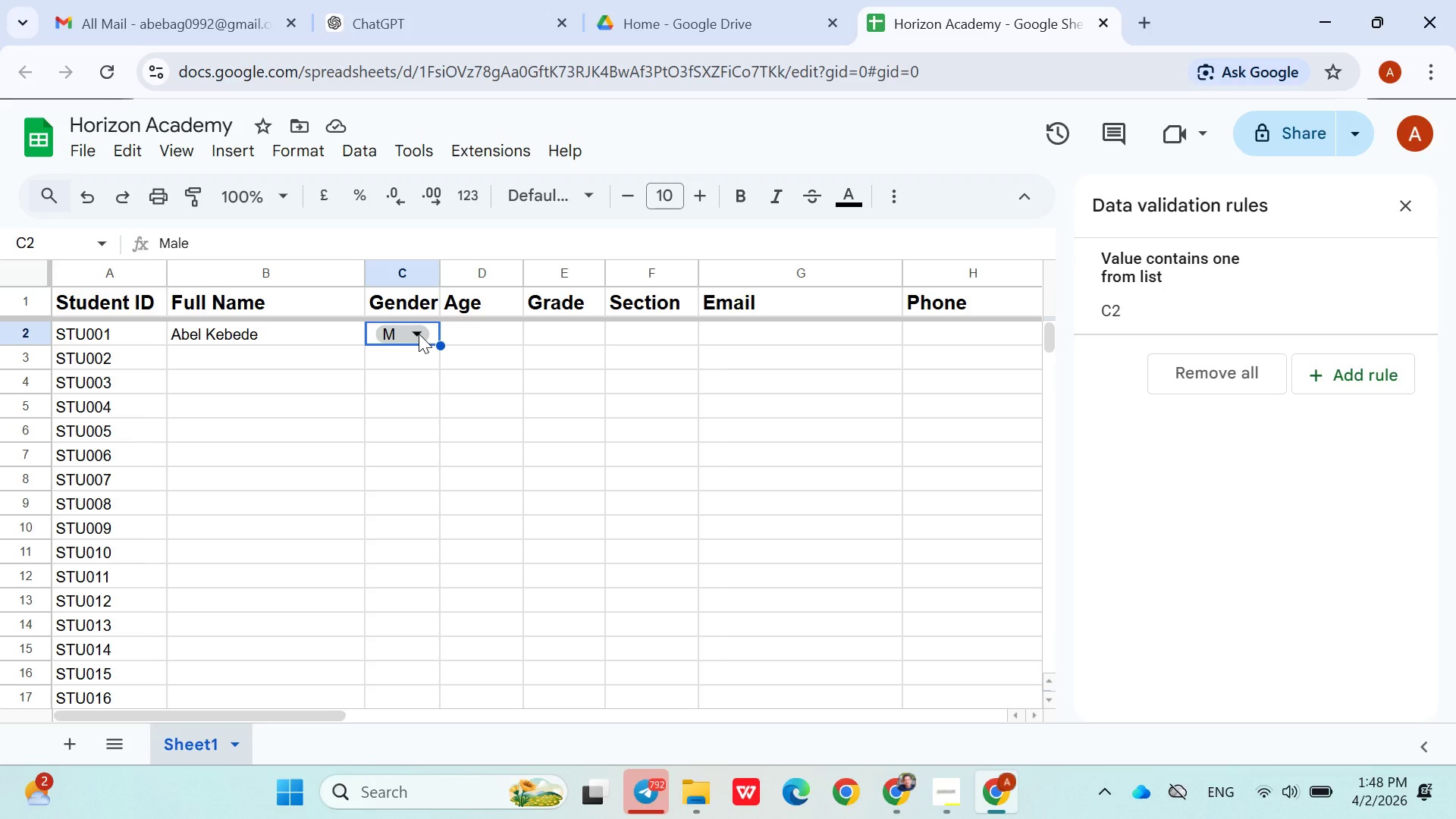 
left_click([456, 334])
 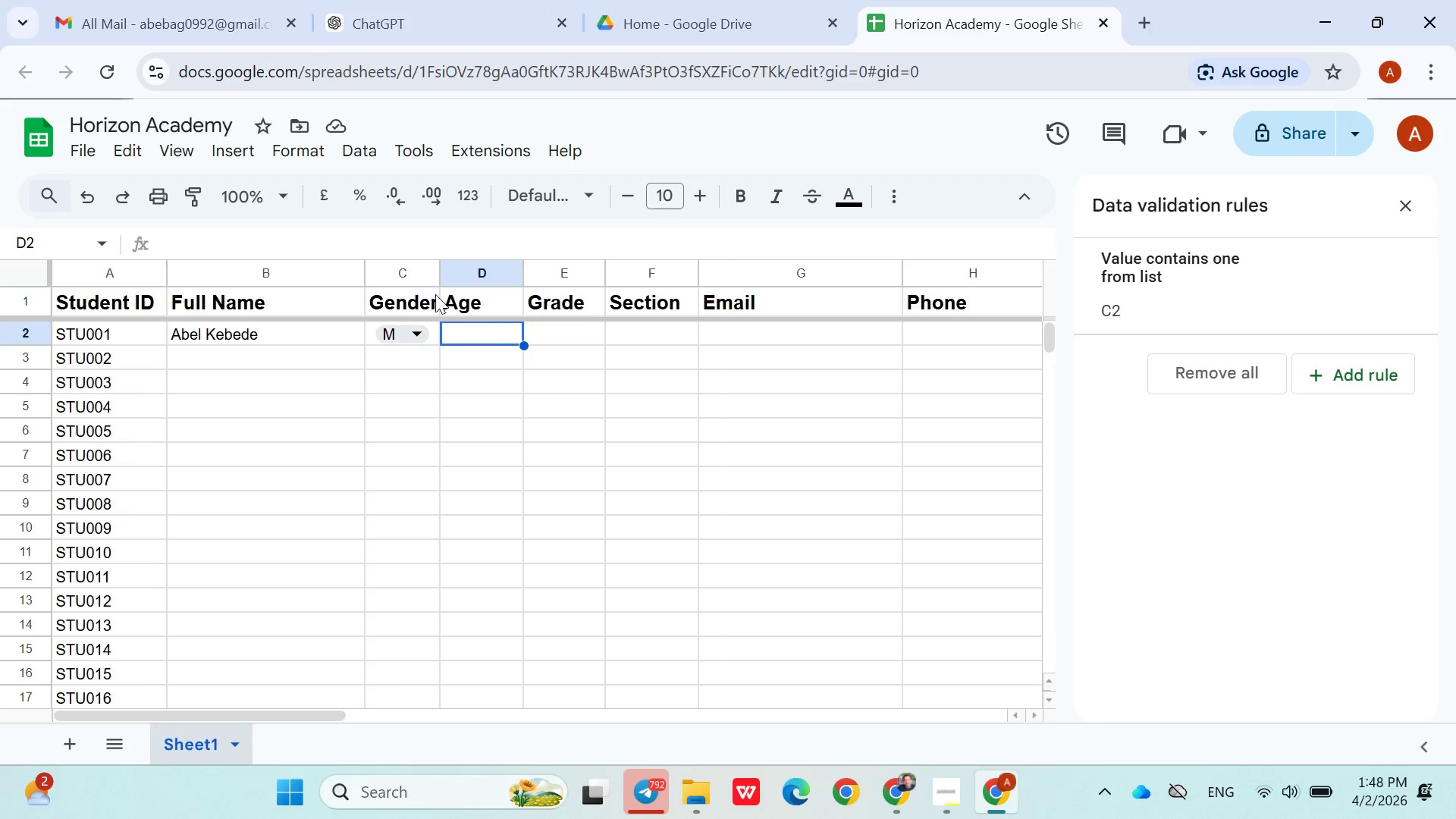 
left_click([435, 294])
 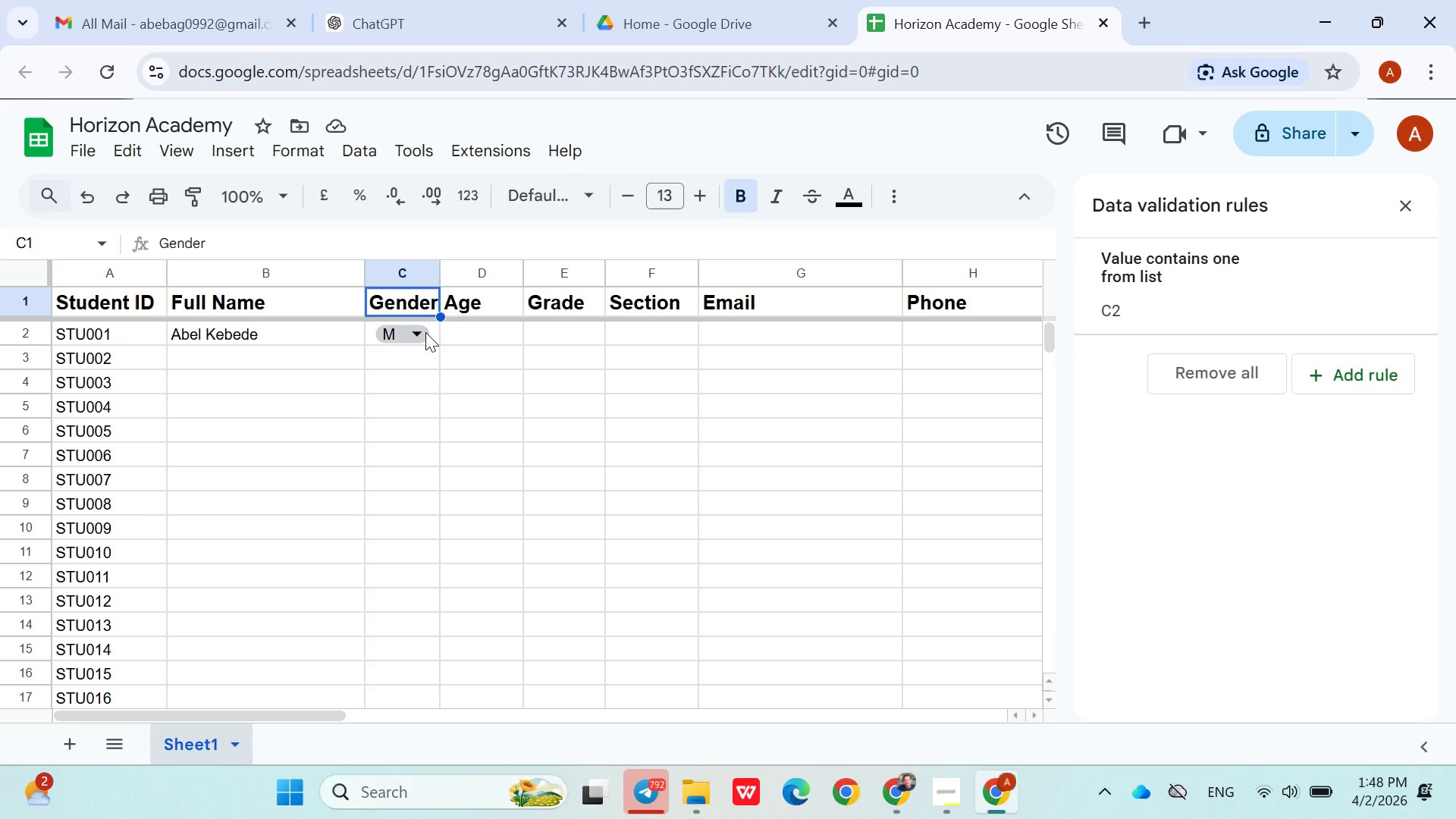 
left_click([423, 369])
 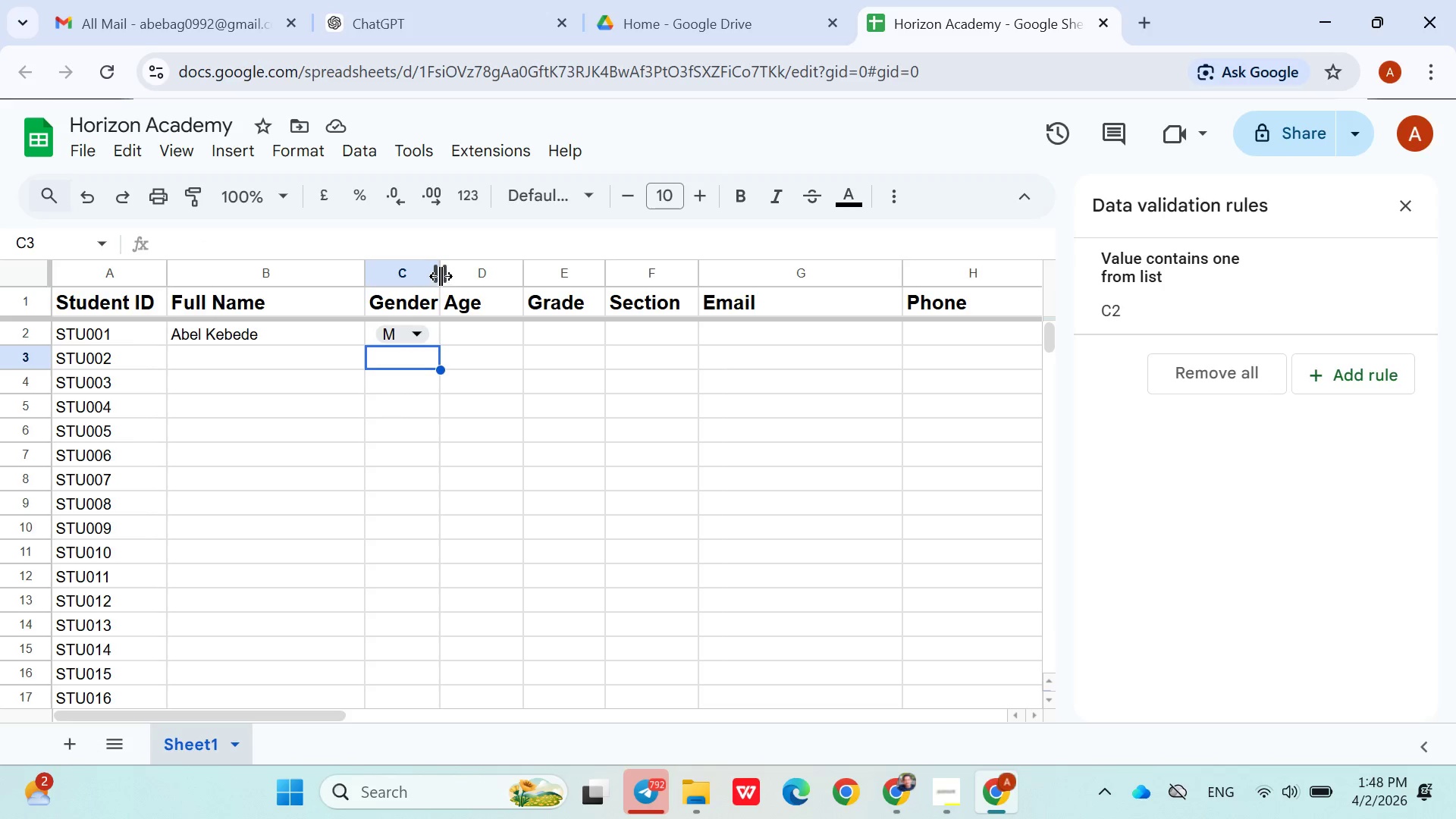 
left_click_drag(start_coordinate=[441, 275], to_coordinate=[466, 275])
 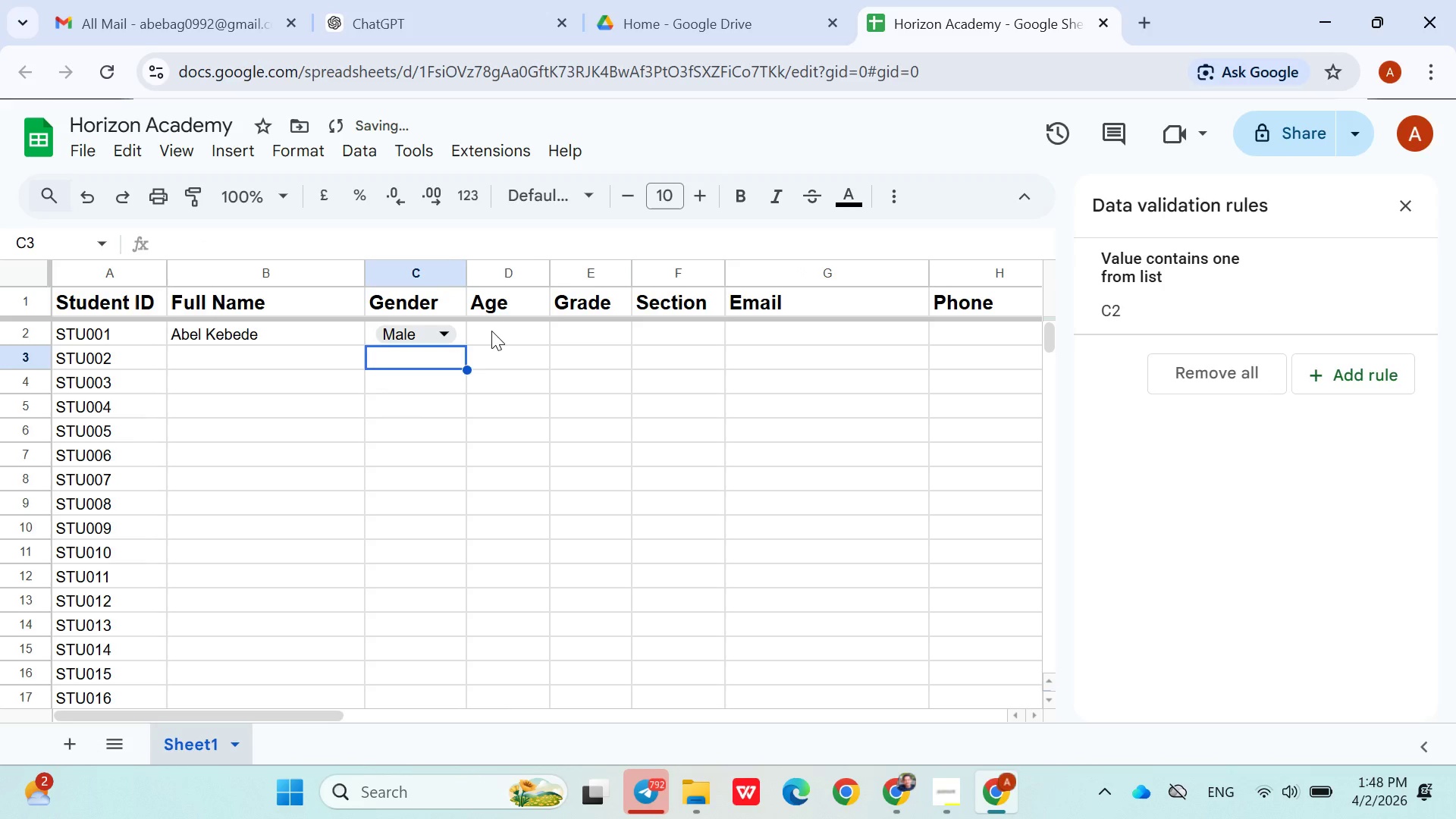 
left_click([491, 331])
 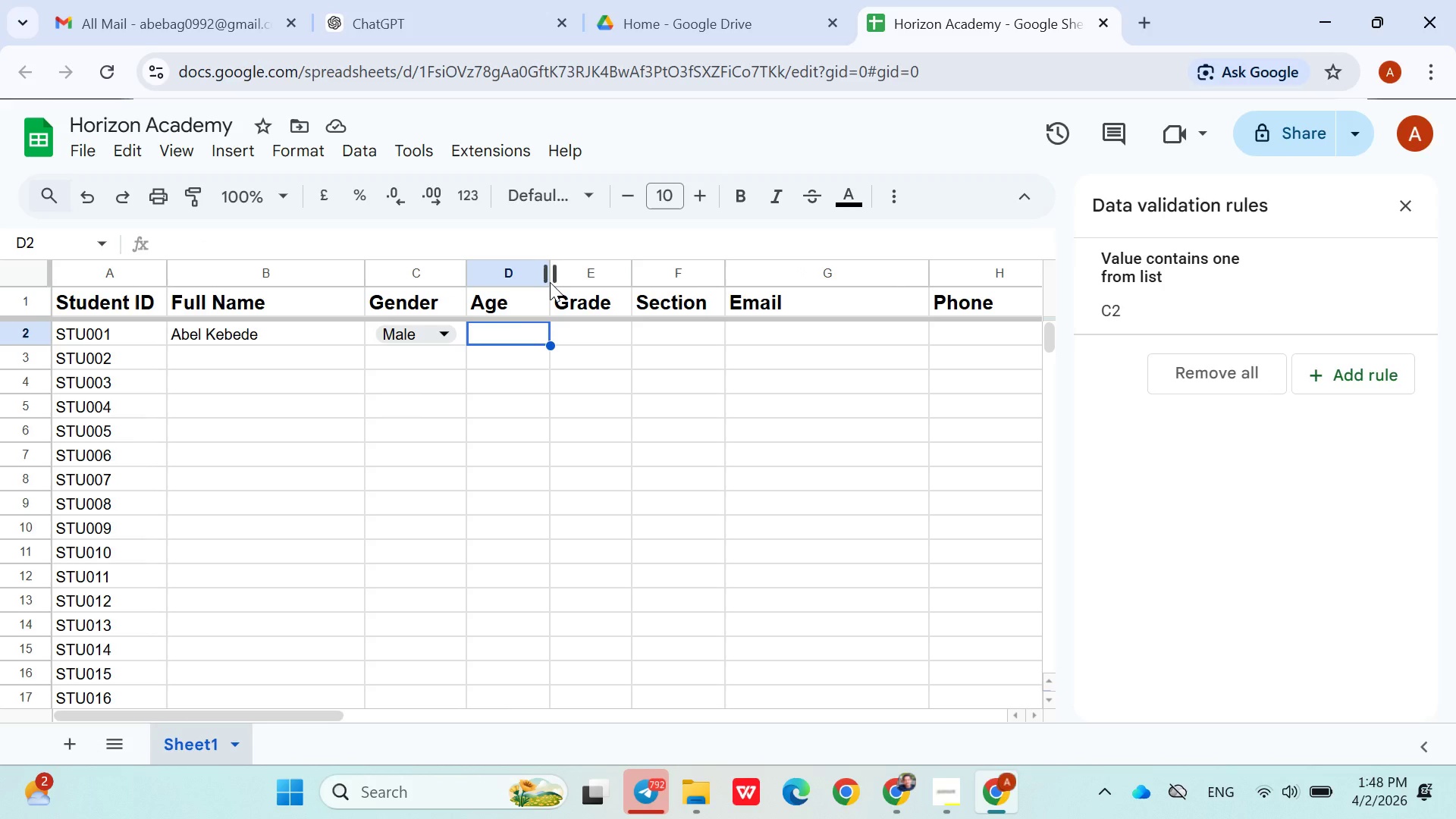 
wait(6.23)
 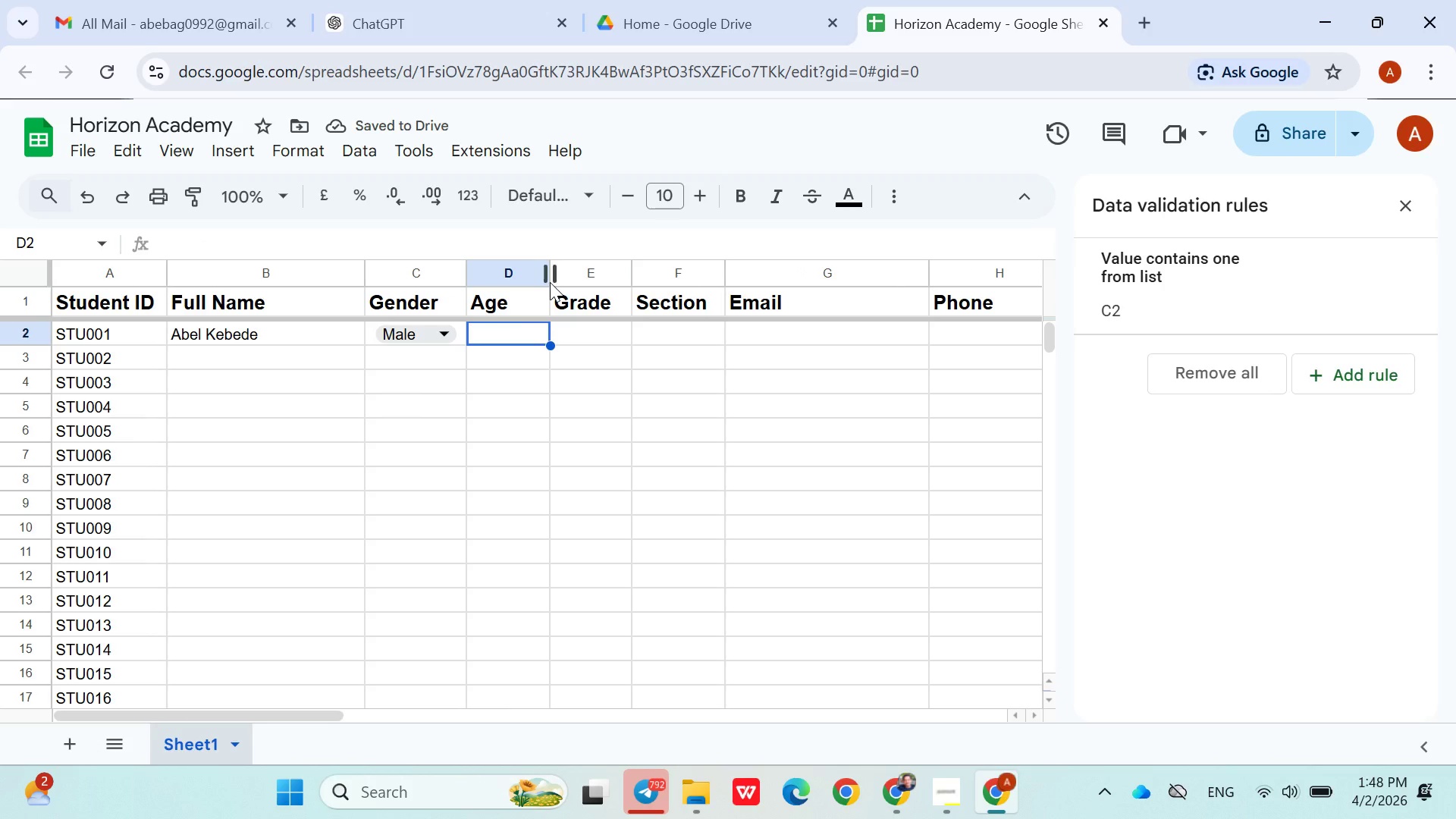 
key(5)
 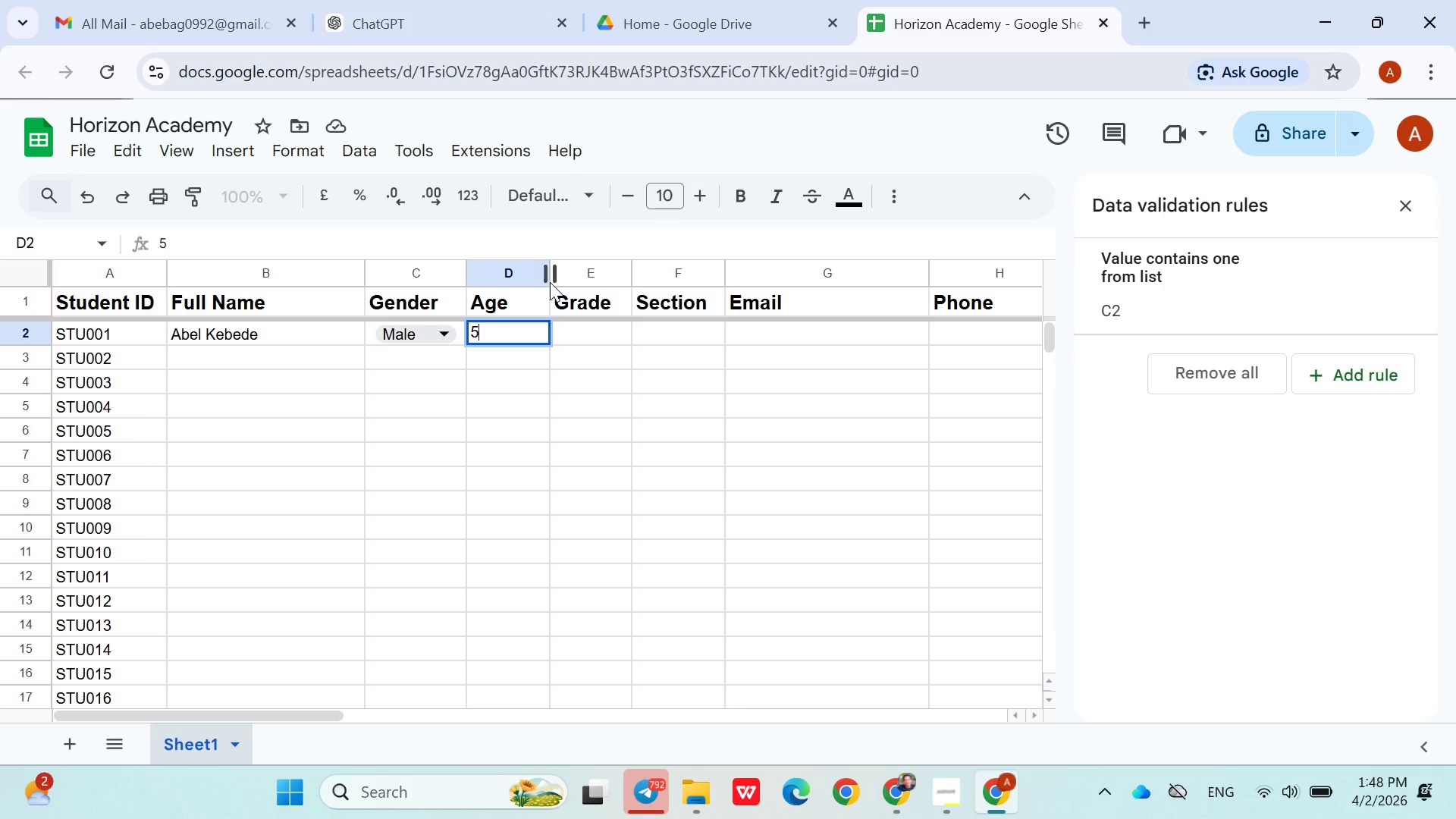 
key(ArrowRight)
 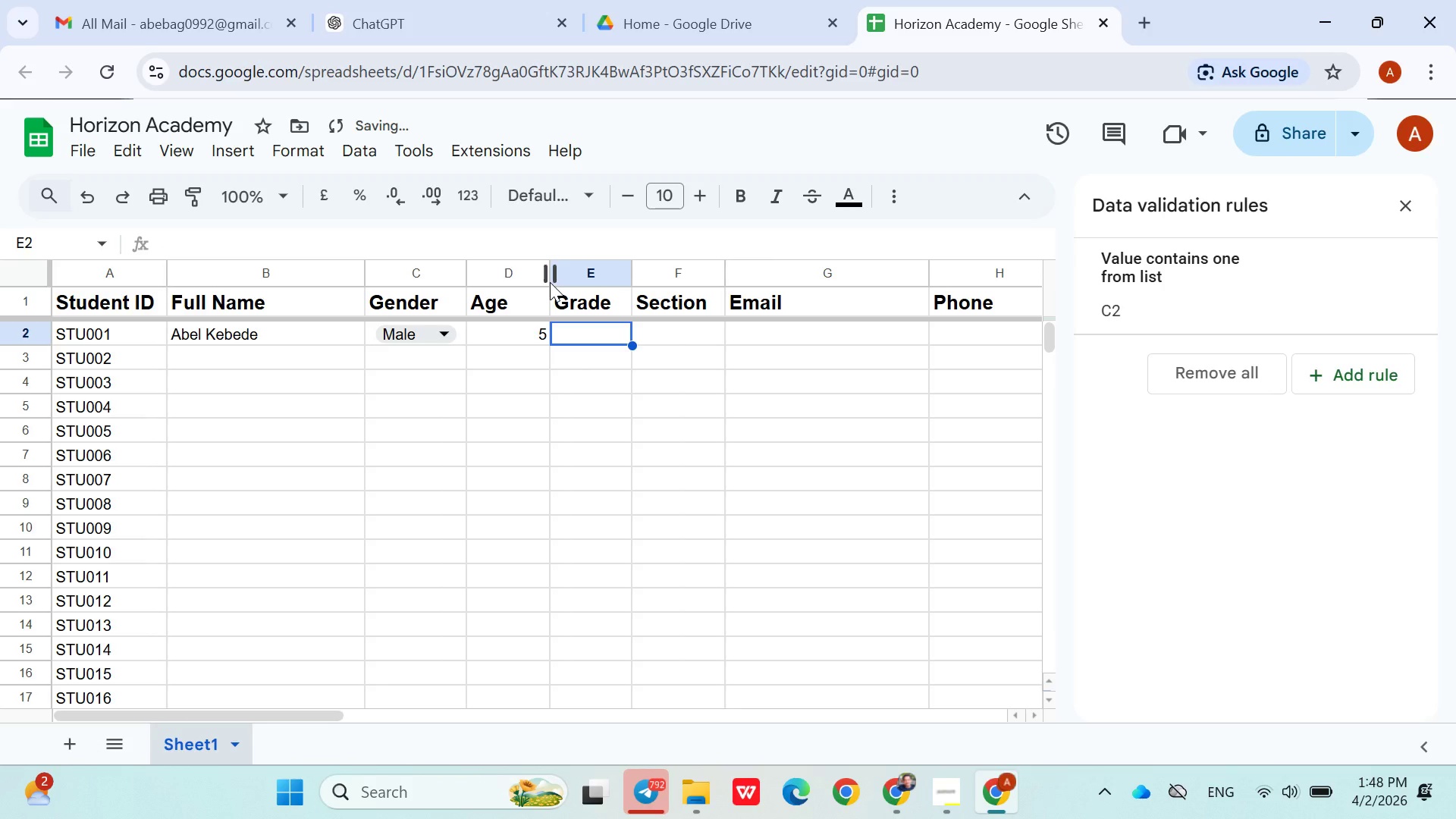 
key(Shift+ShiftLeft)
 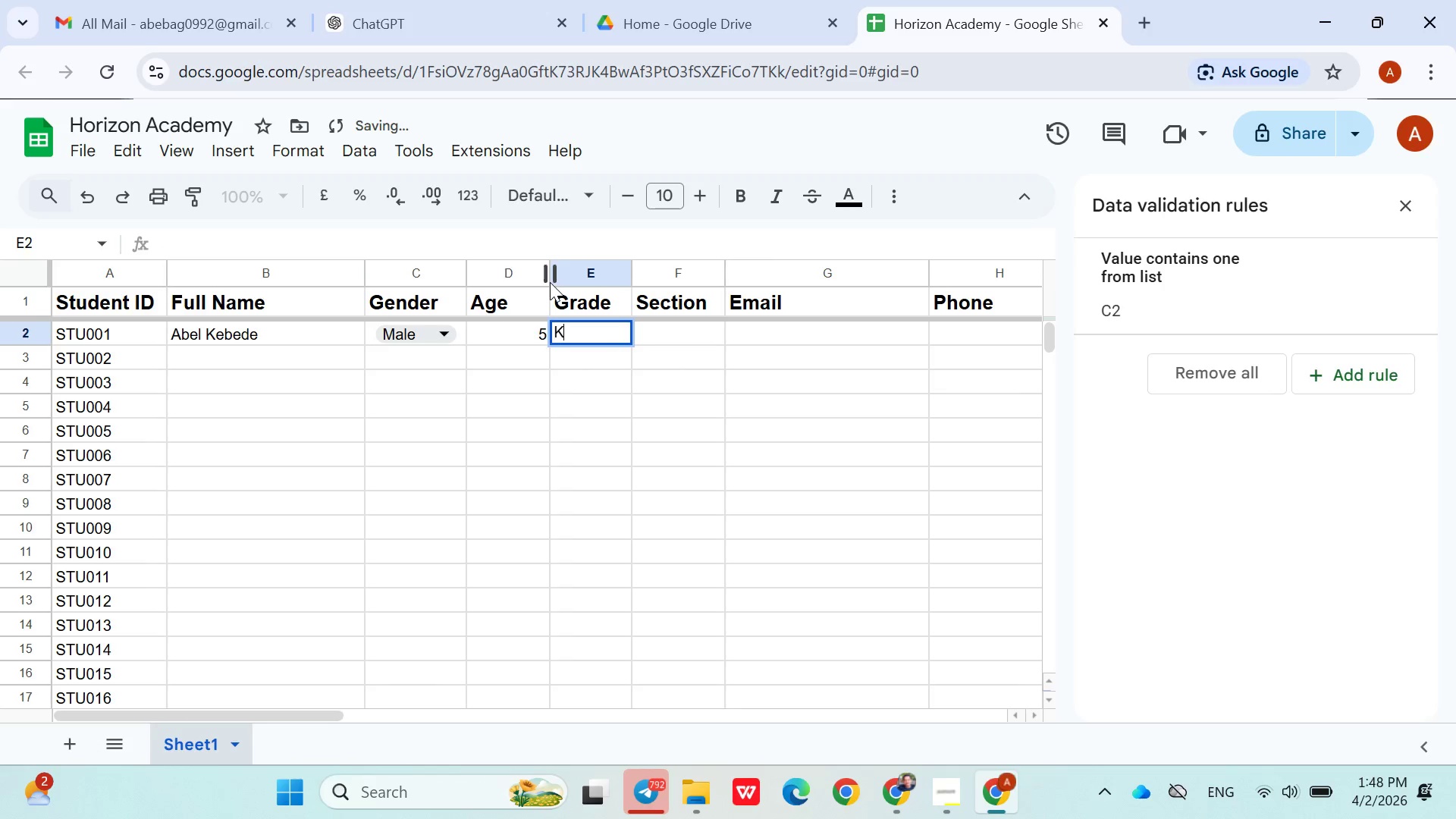 
key(Shift+K)
 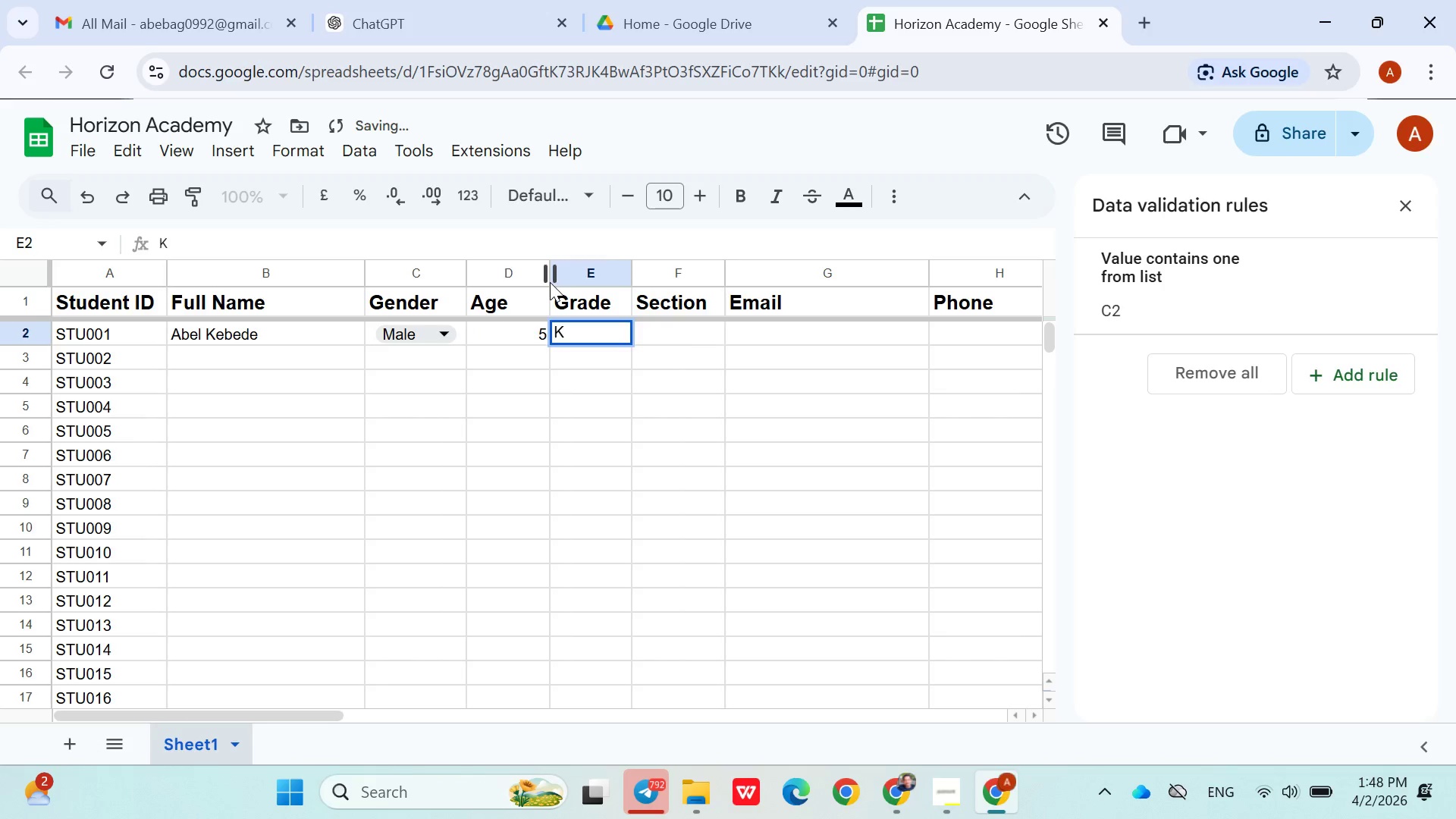 
key(ArrowRight)
 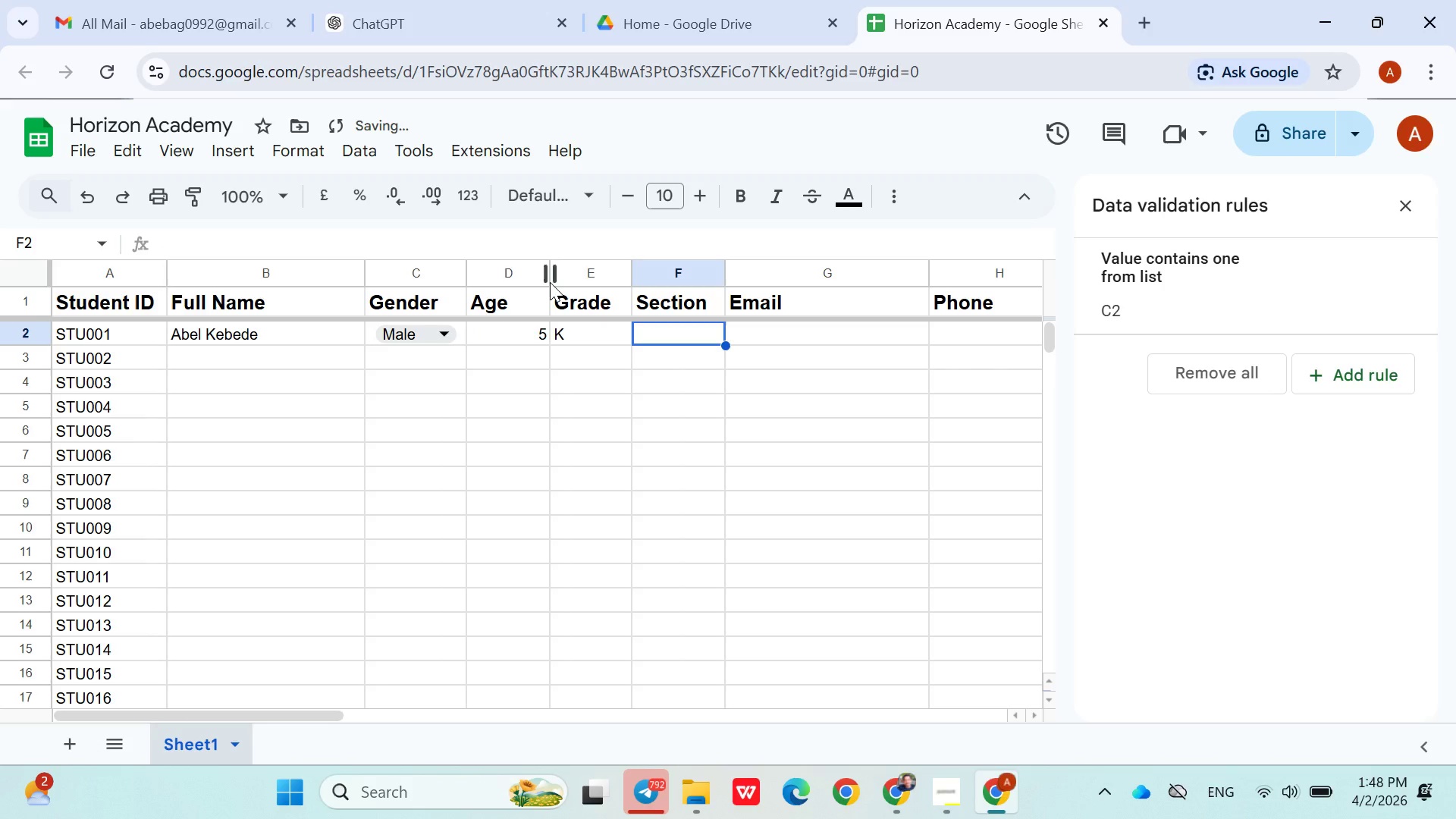 
key(Shift+A)
 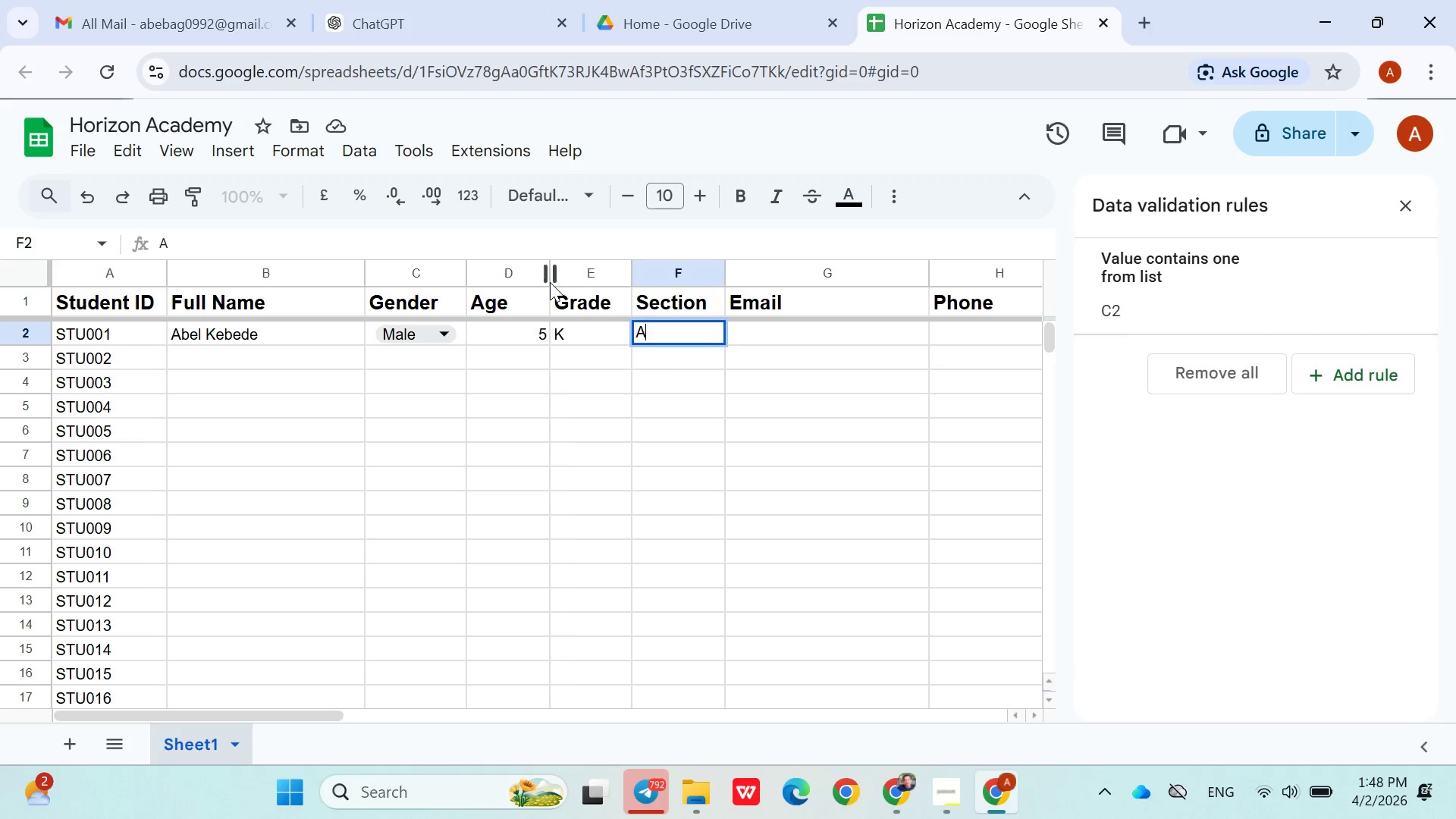 
wait(6.17)
 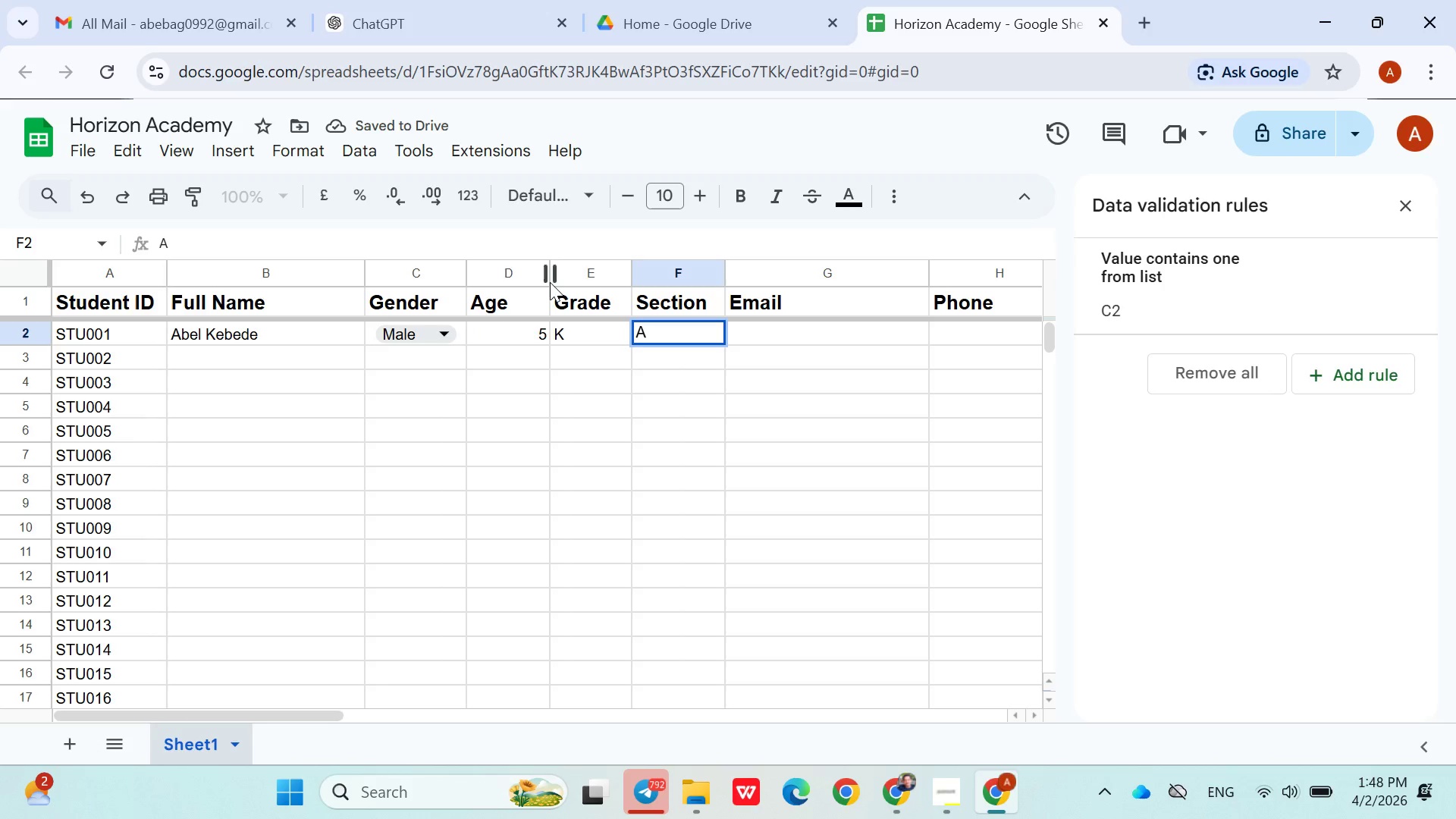 
key(ArrowRight)
 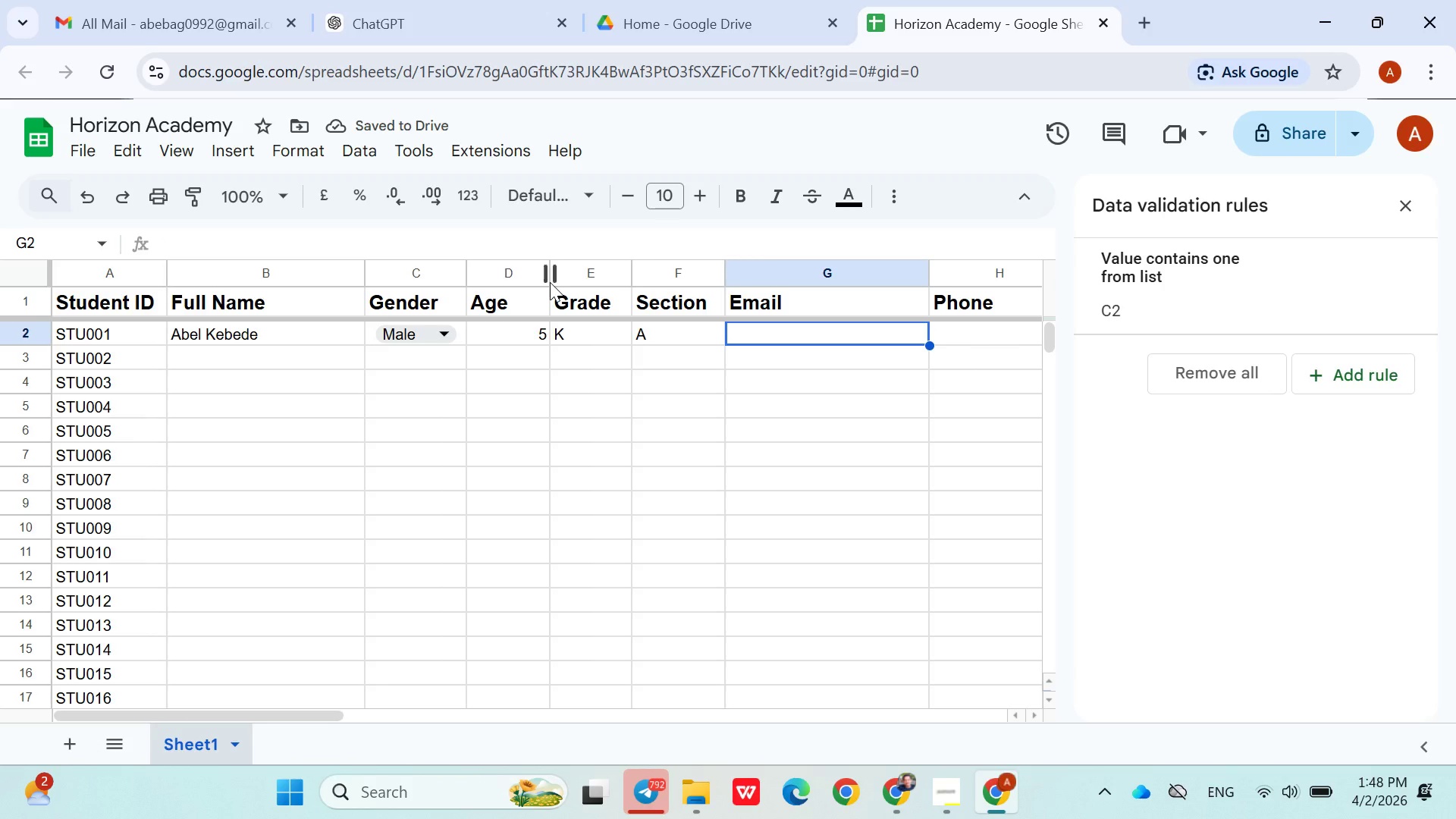 
type(abel.kebede)
 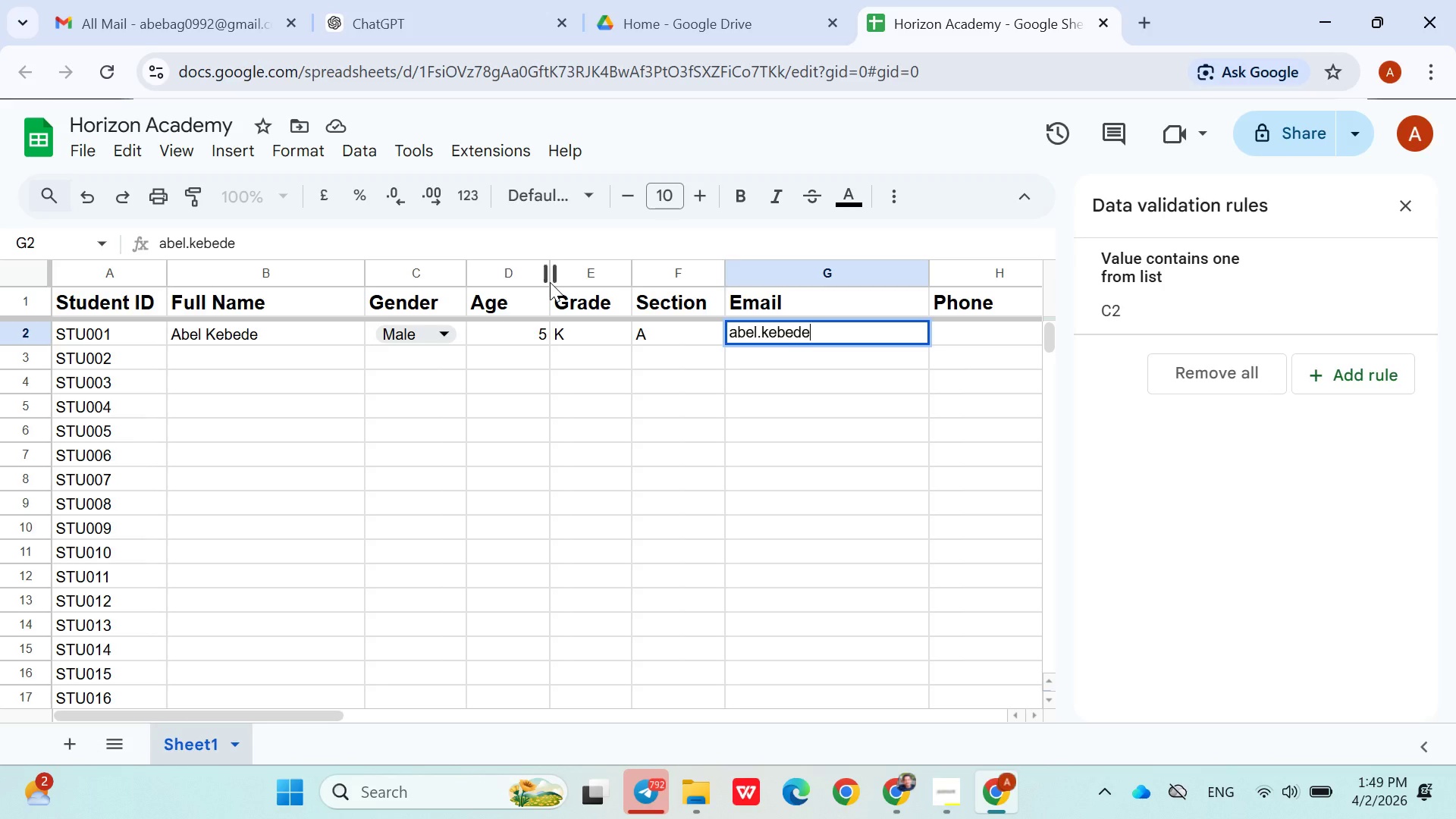 
type(1@)
 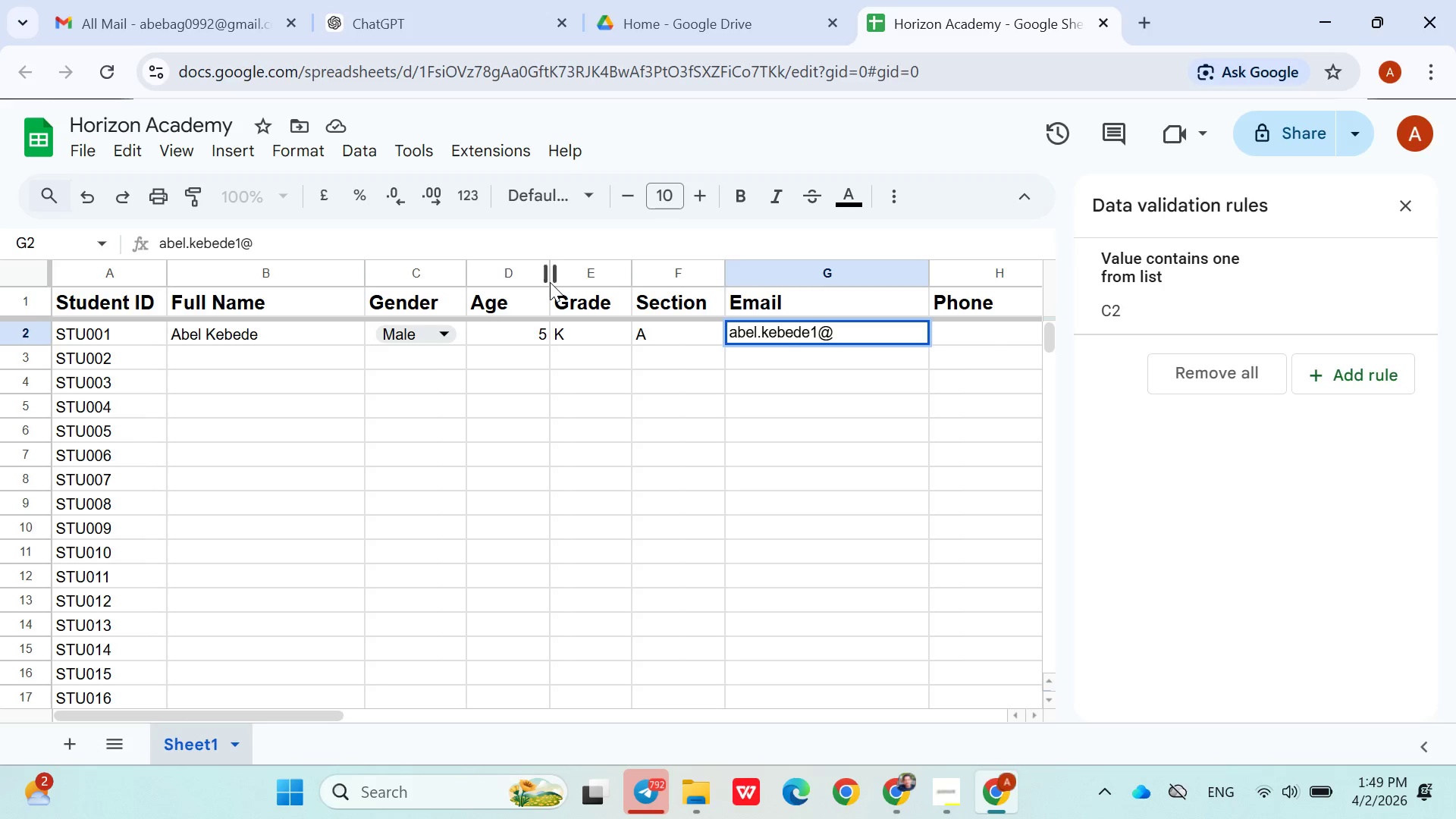 
type(horizon.org)
 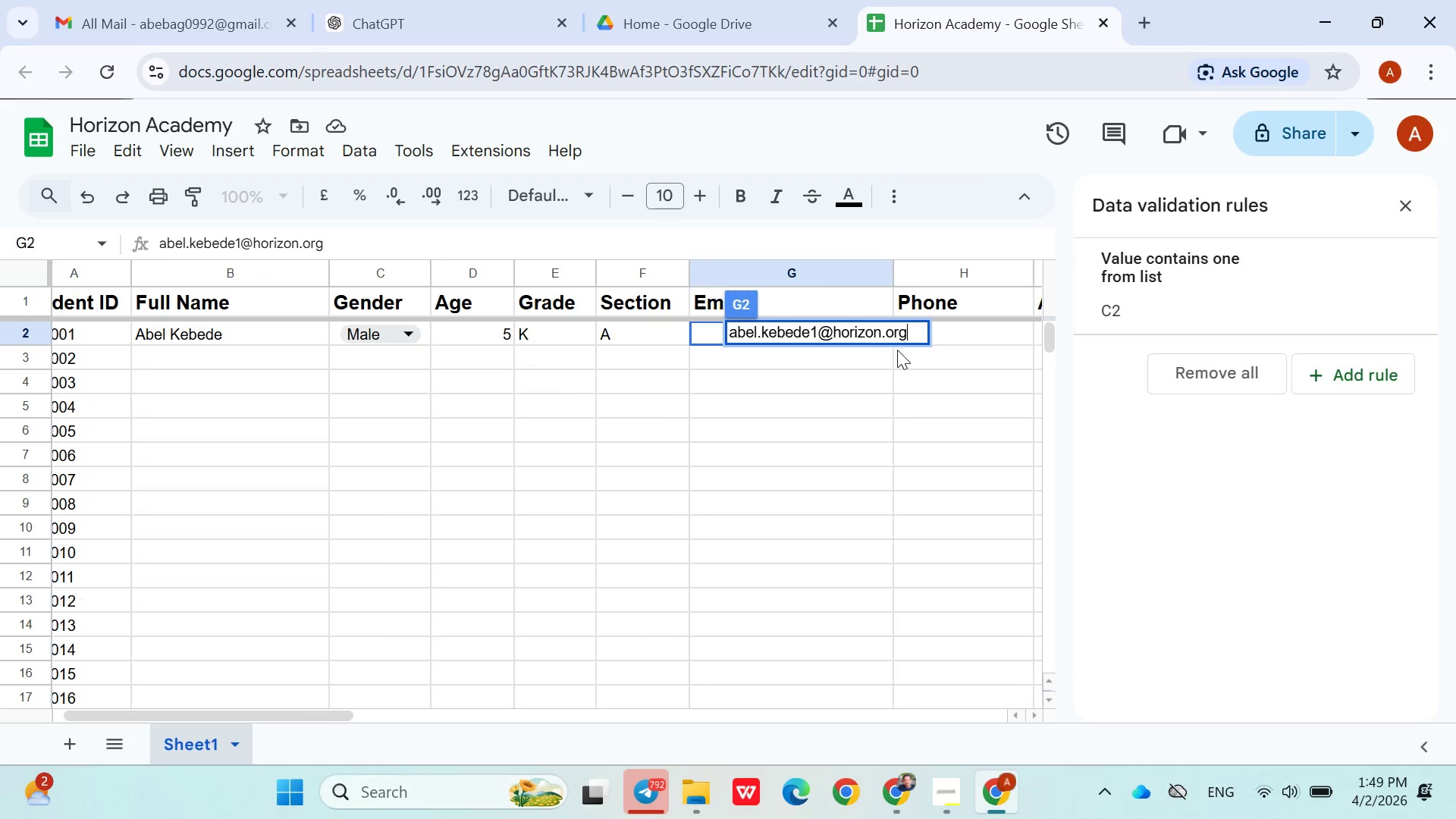 
wait(5.97)
 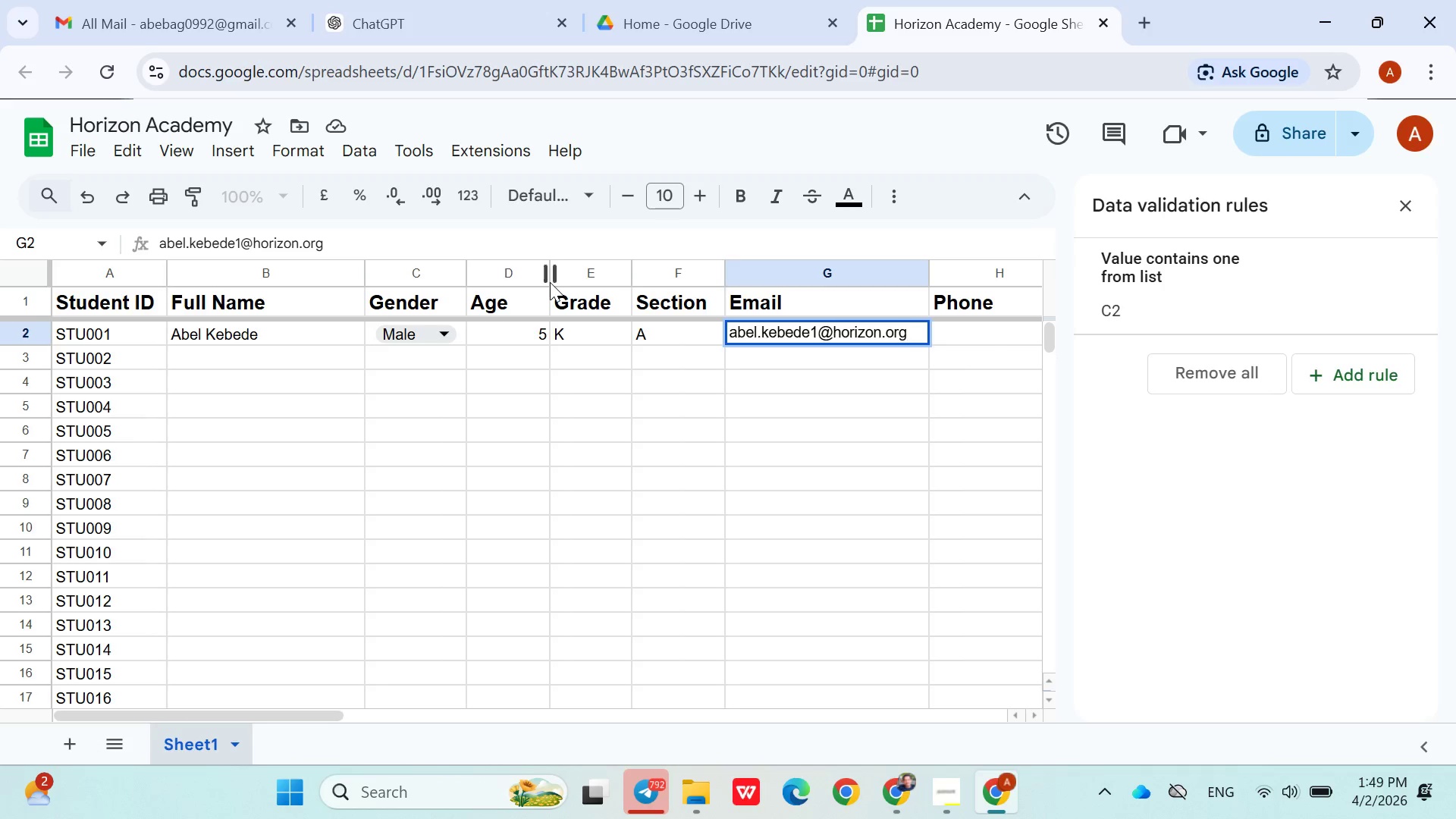 
left_click([1005, 448])
 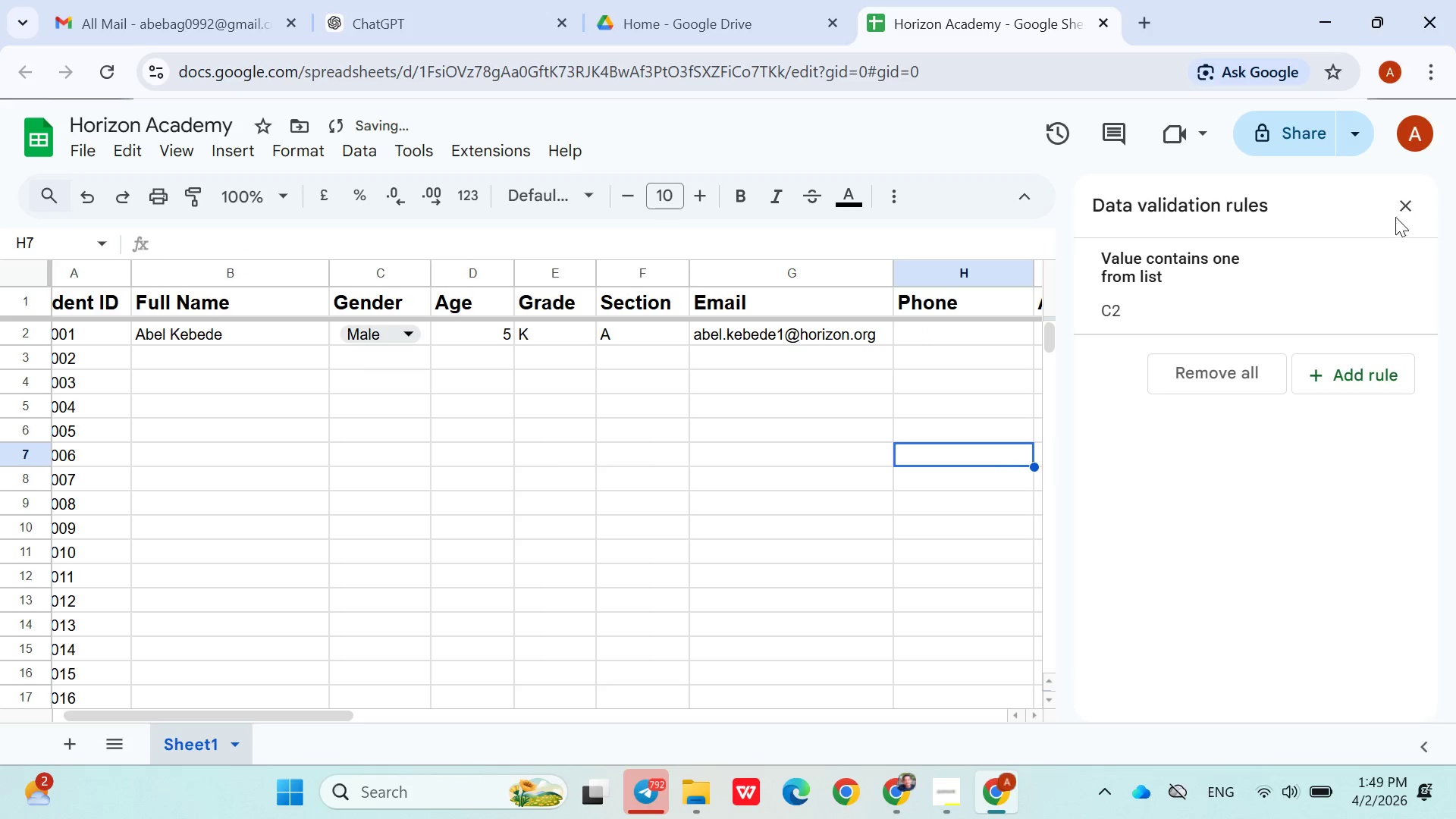 
left_click([1404, 208])
 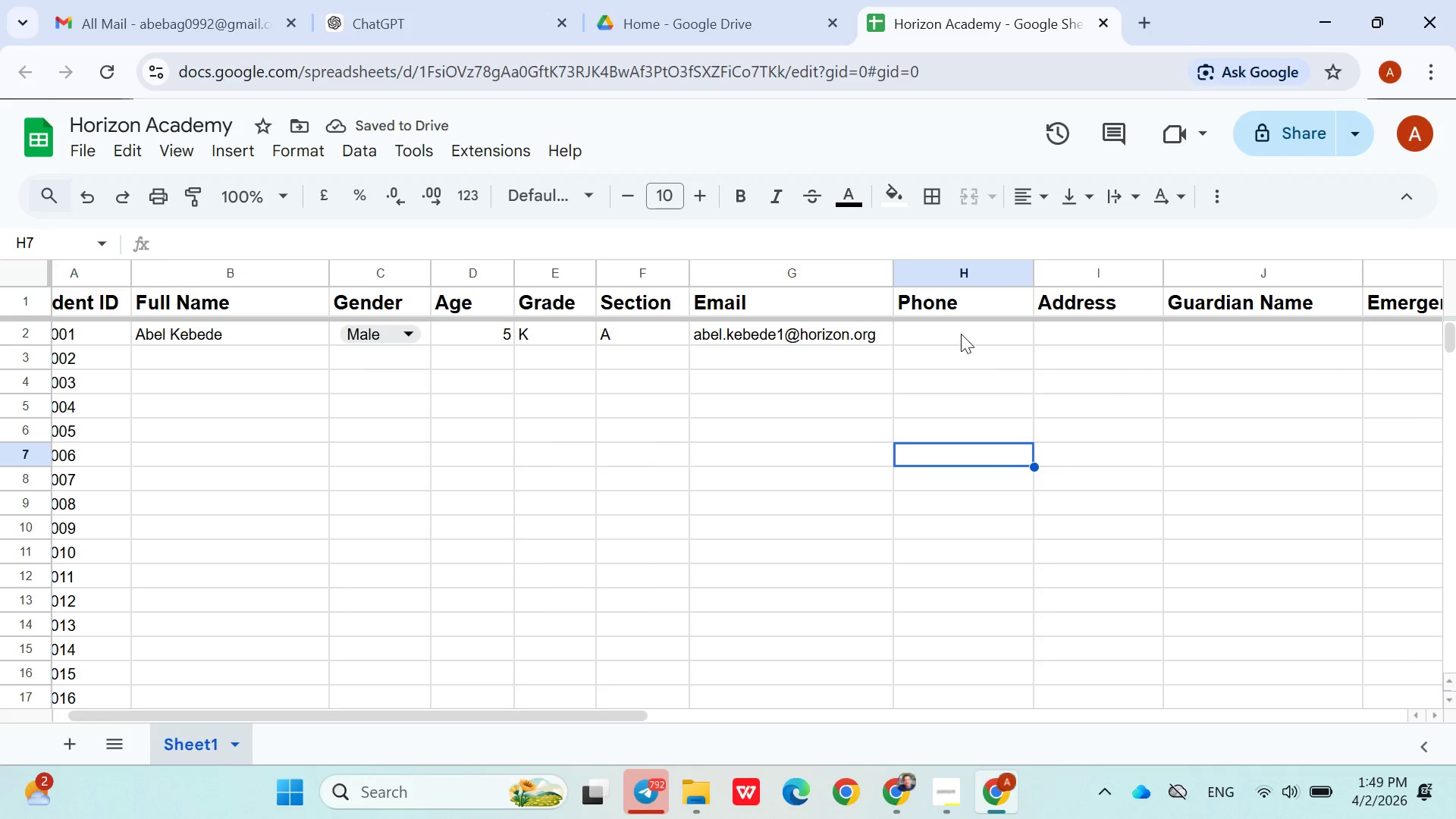 
left_click([961, 333])
 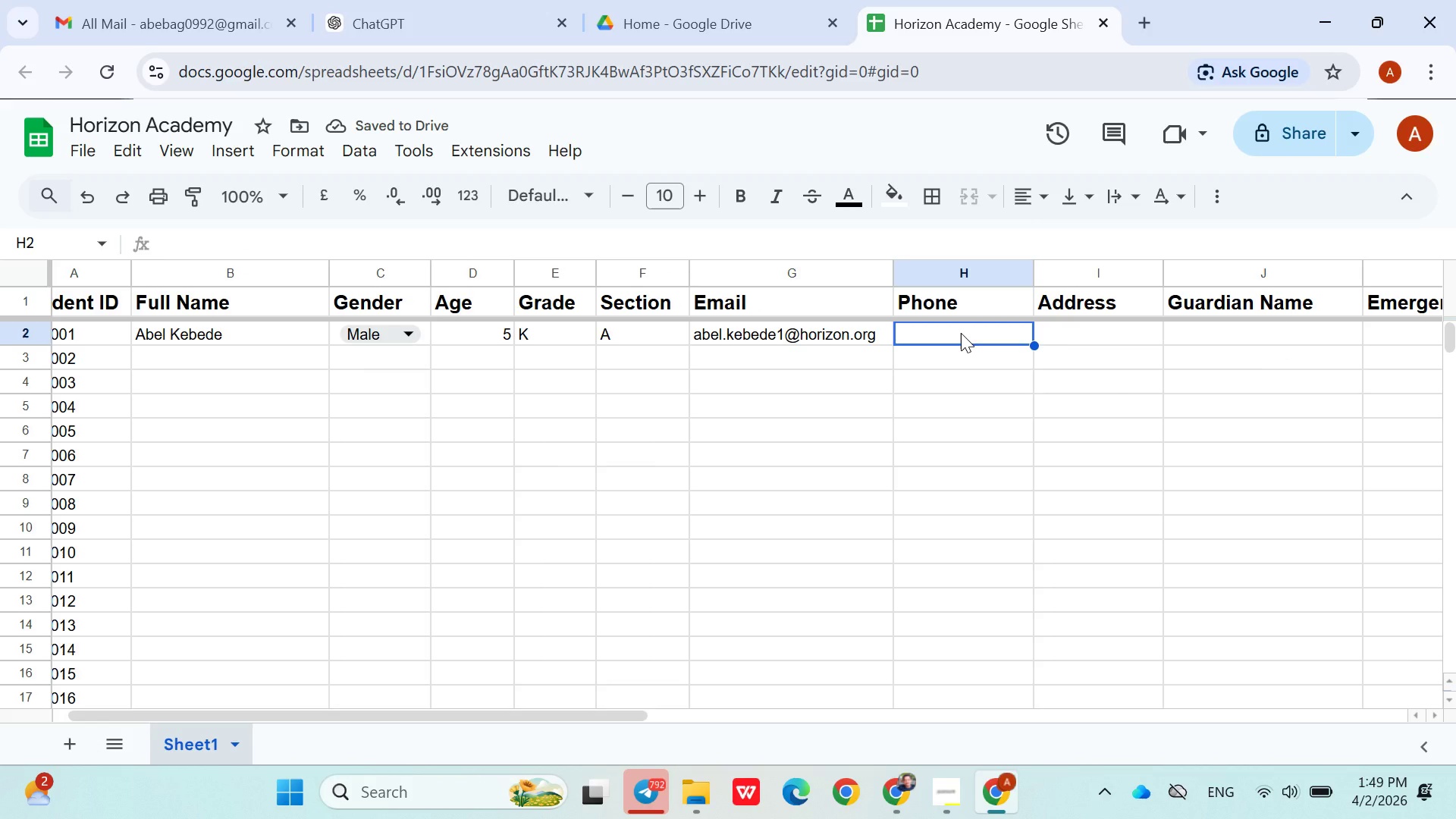 
type(+251)
 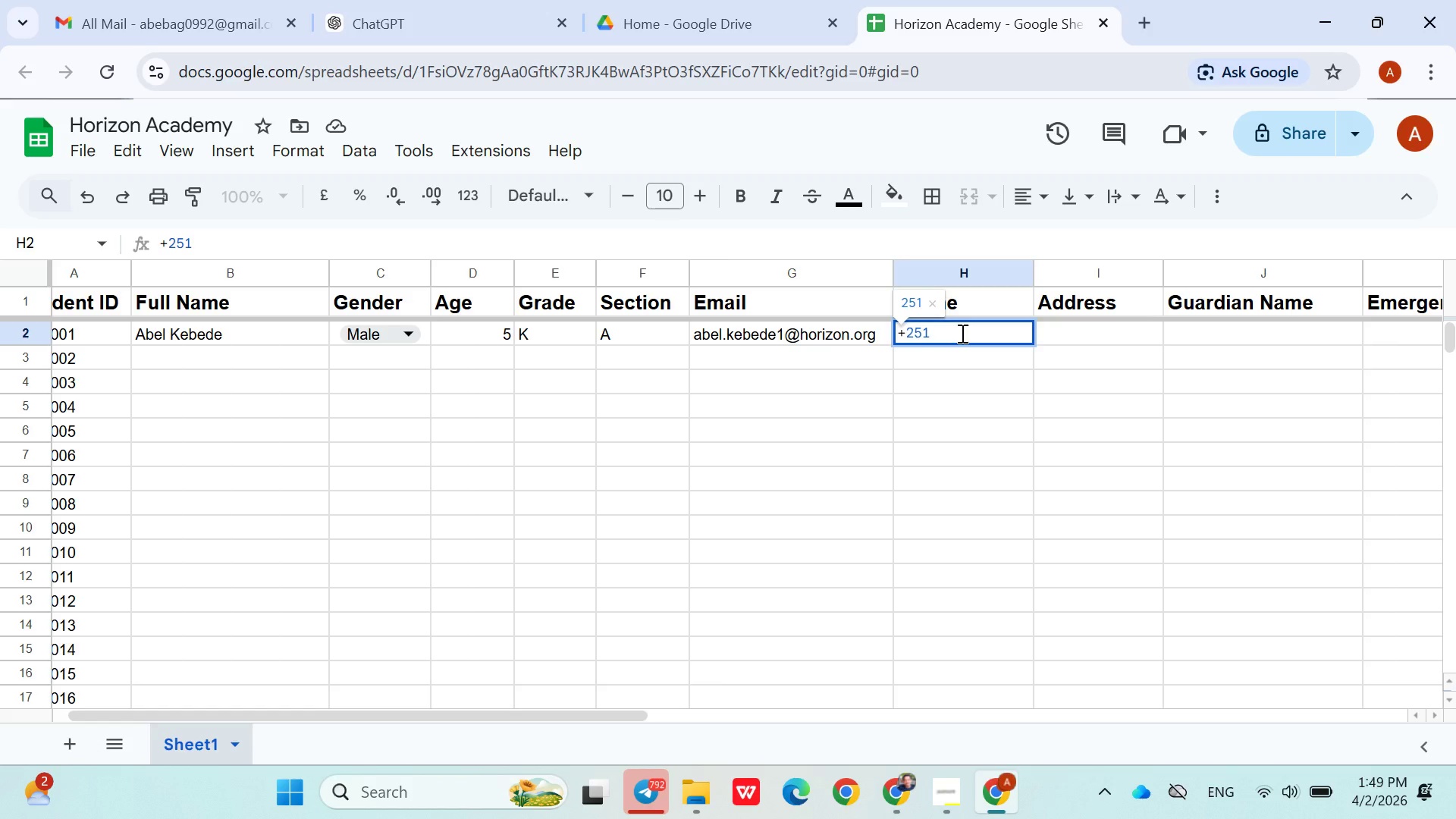 
wait(6.81)
 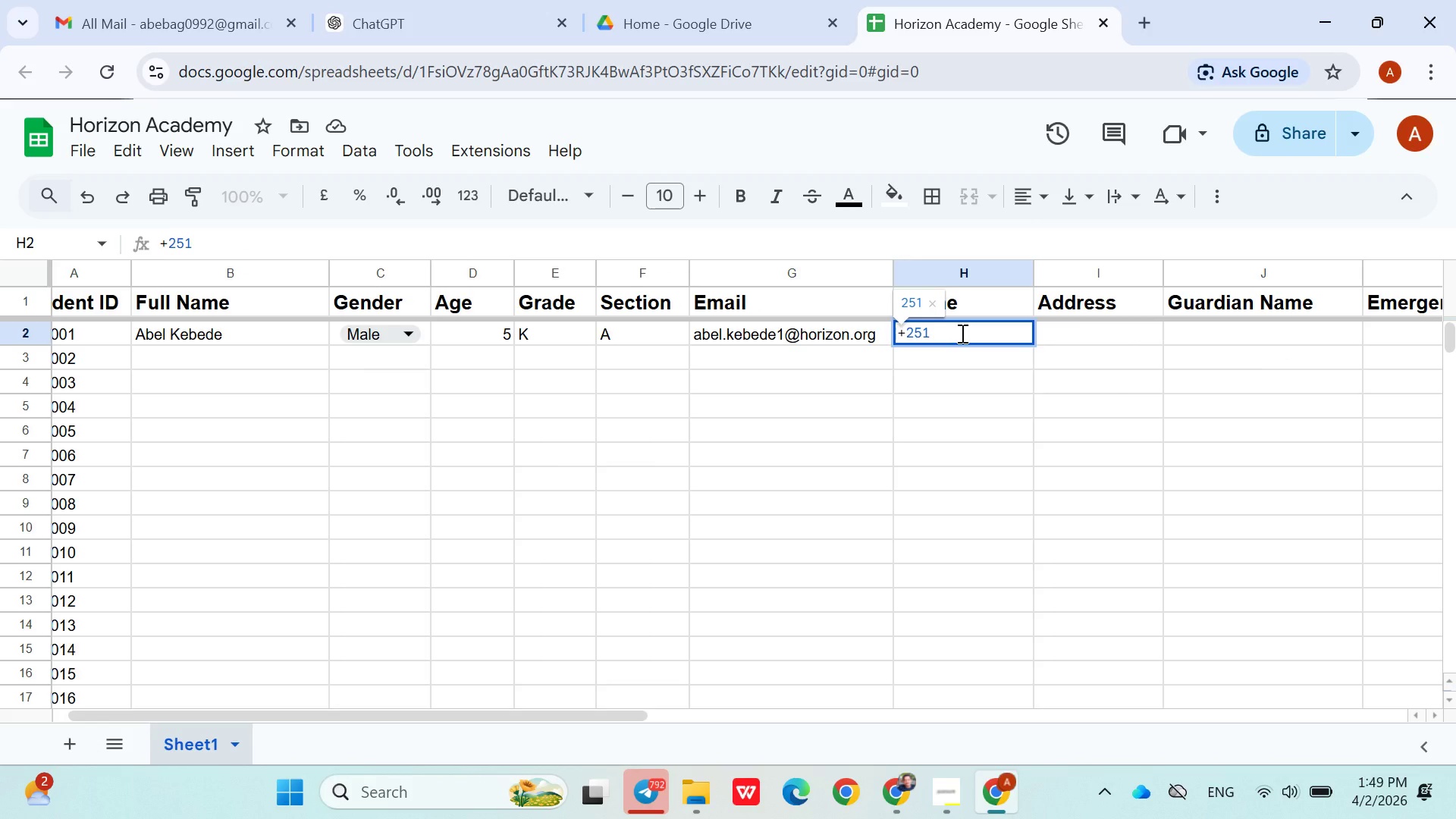 
type(1234)
 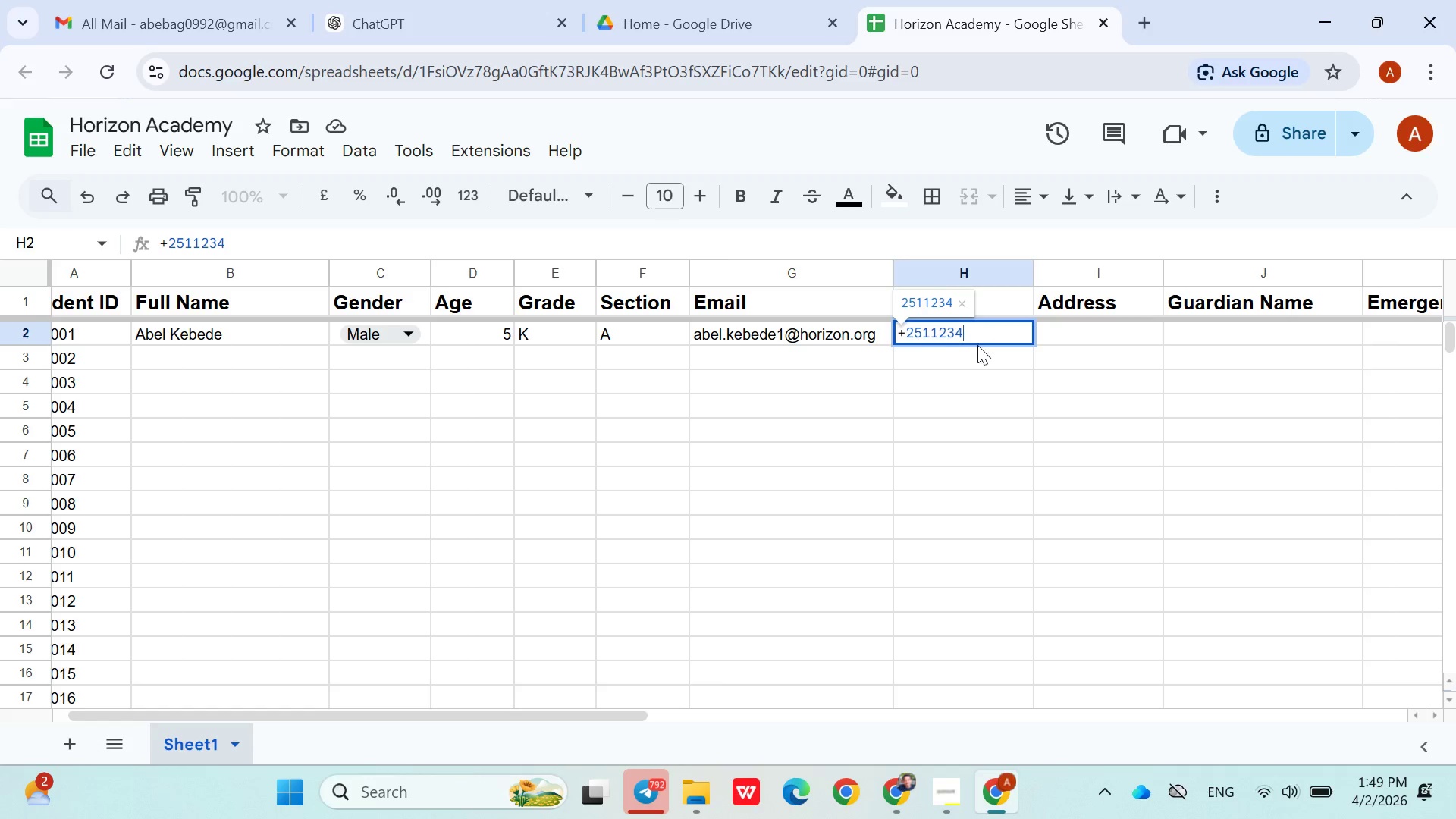 
left_click([974, 356])
 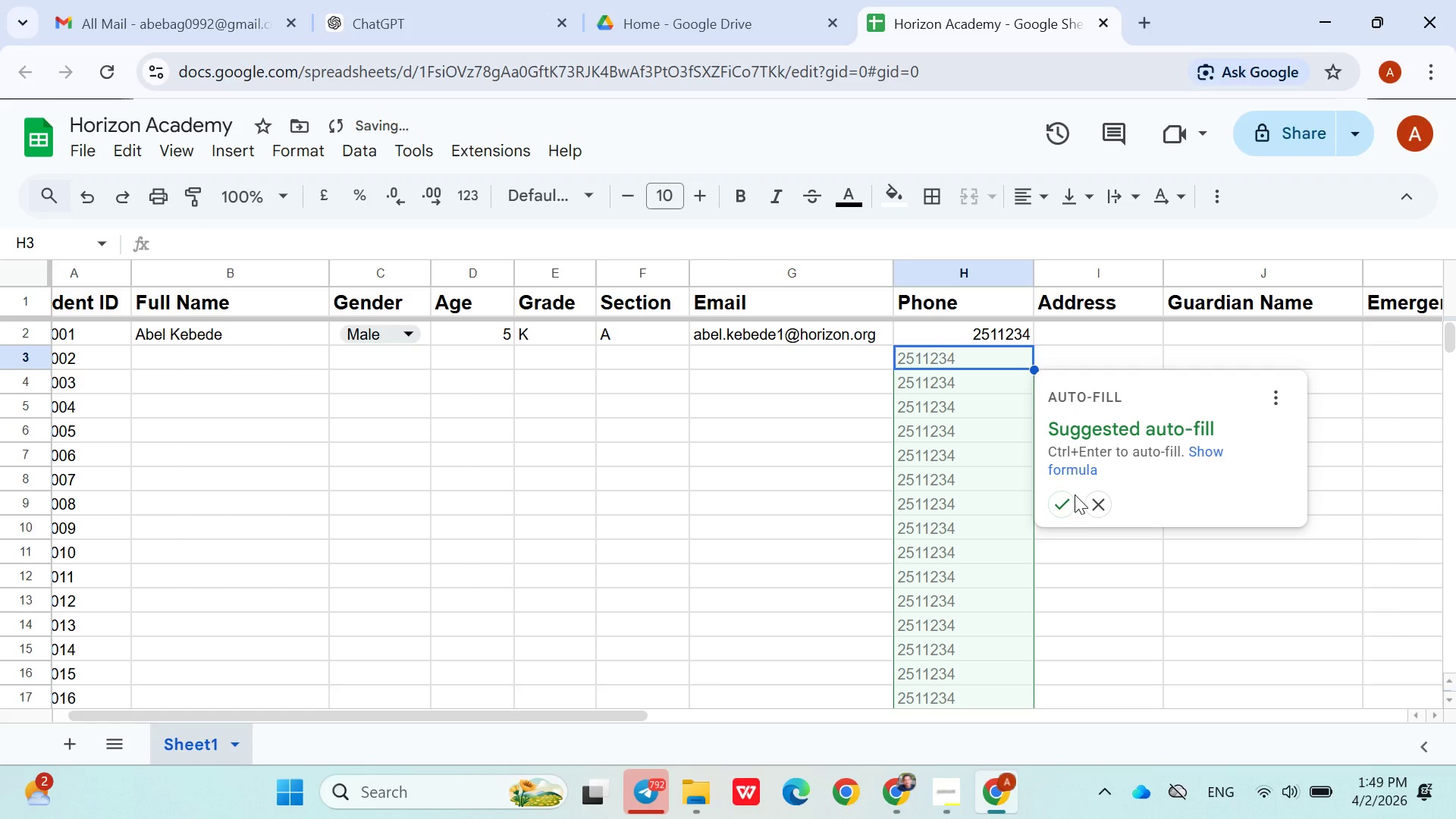 
left_click([1100, 505])
 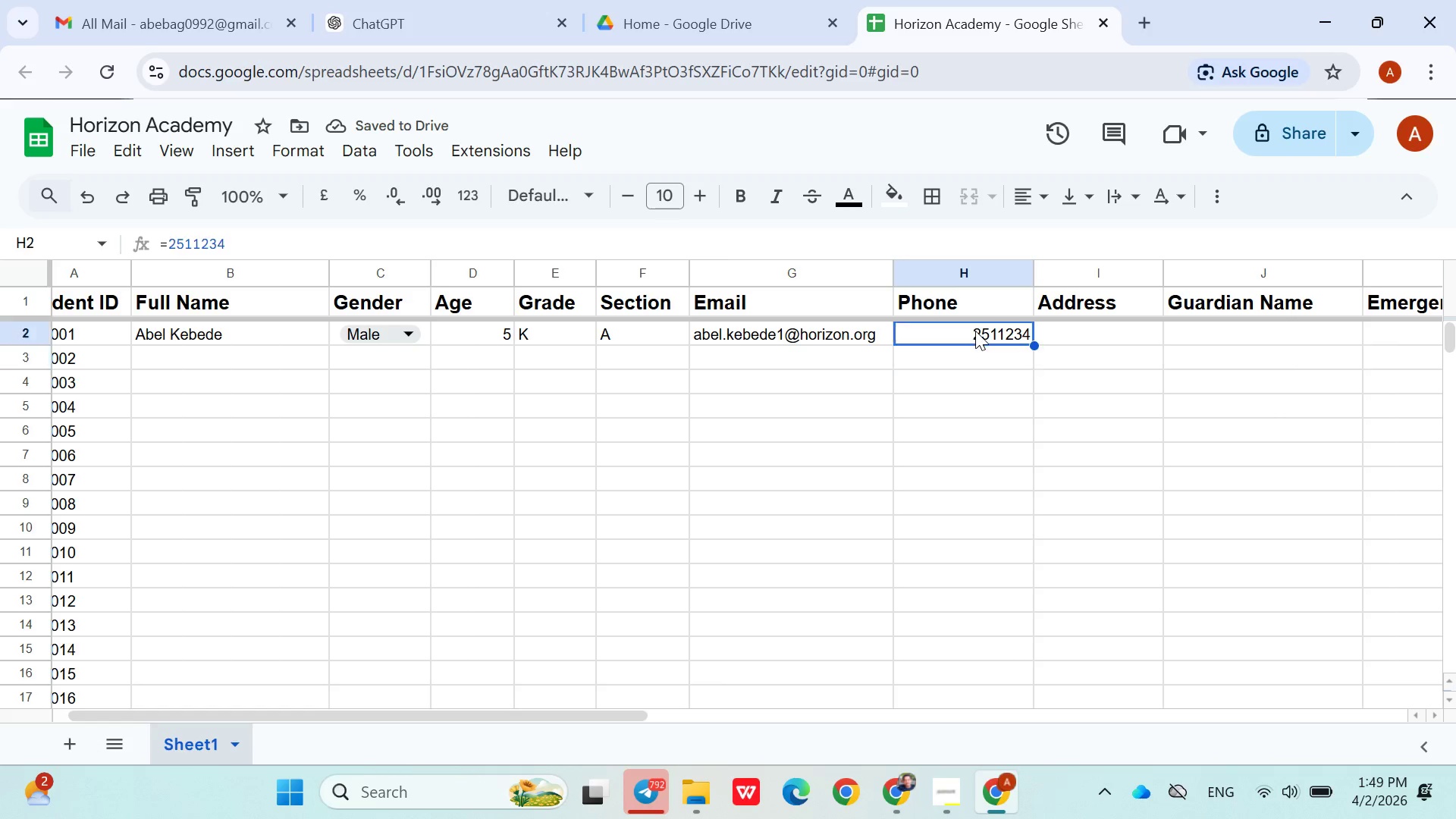 
double_click([975, 331])
 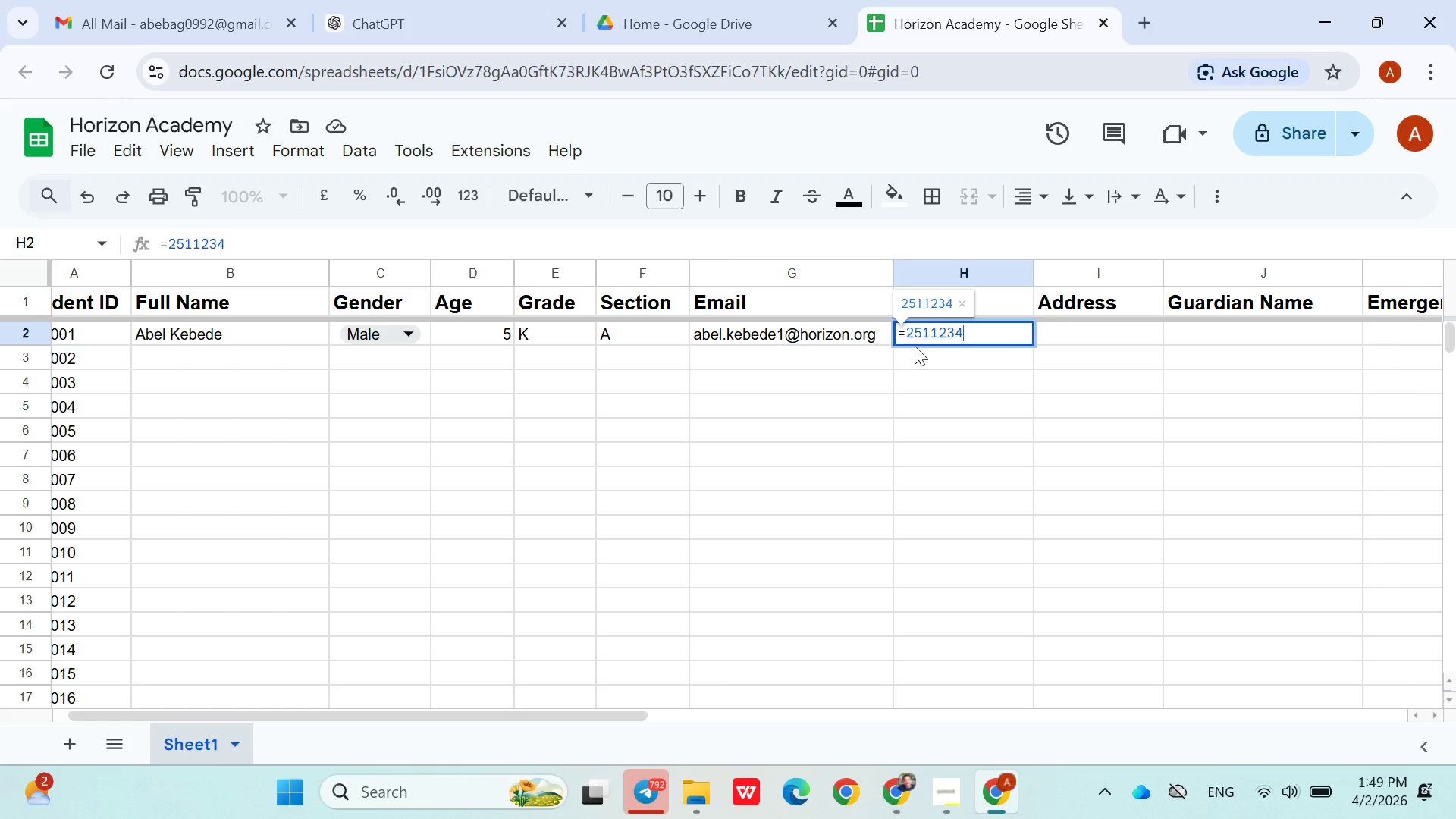 
left_click([904, 339])
 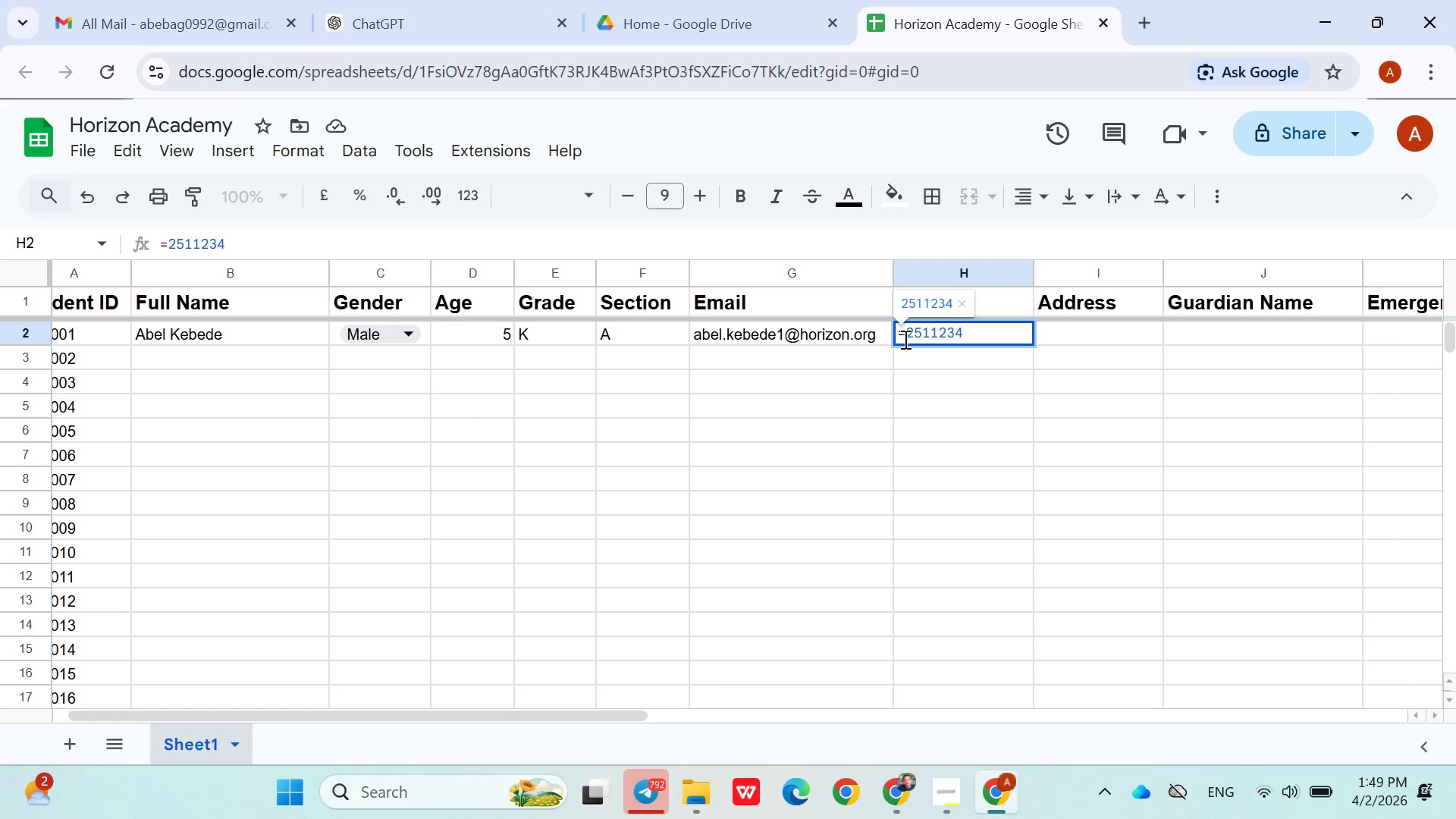 
key(Backspace)
 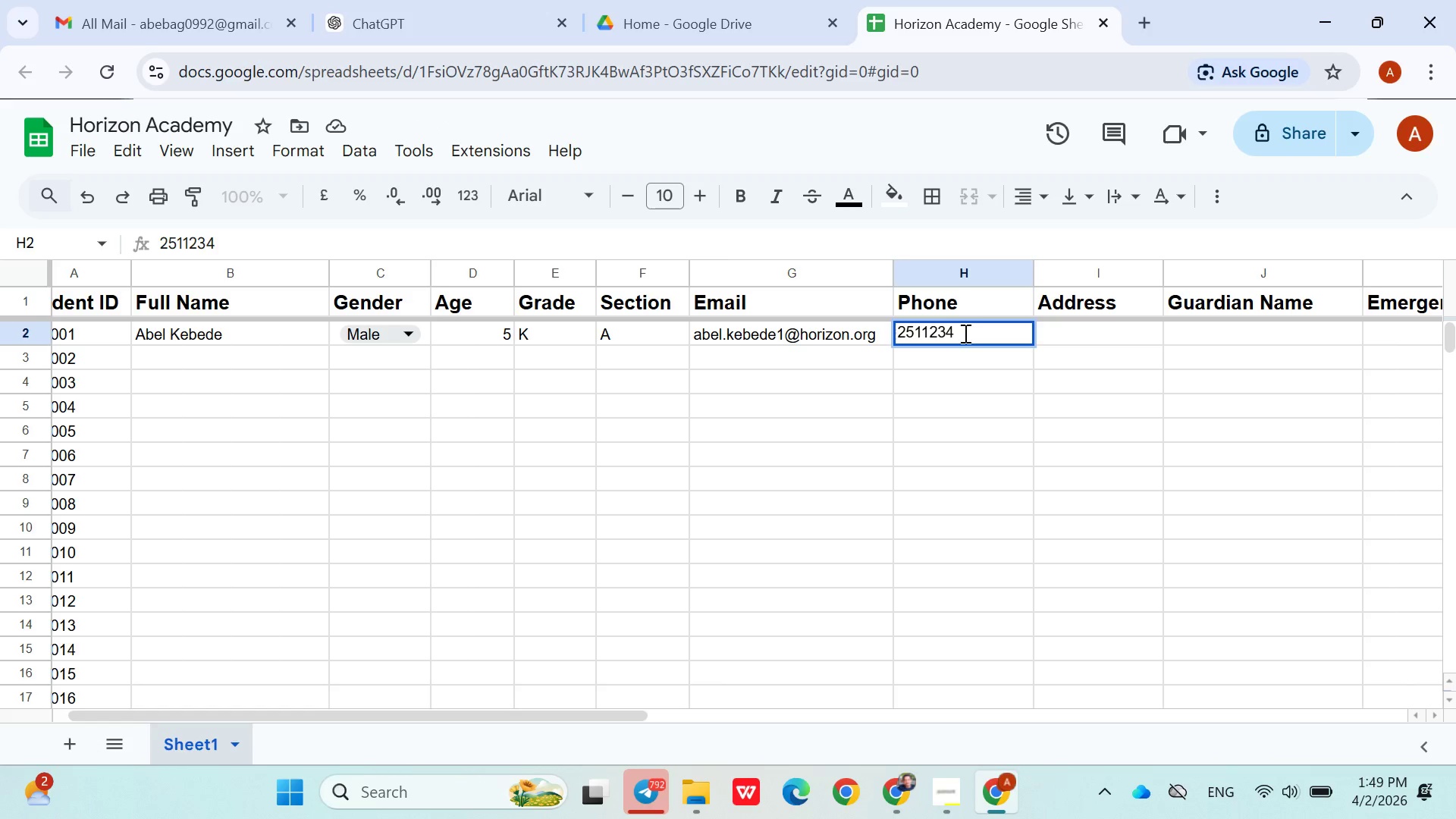 
wait(8.14)
 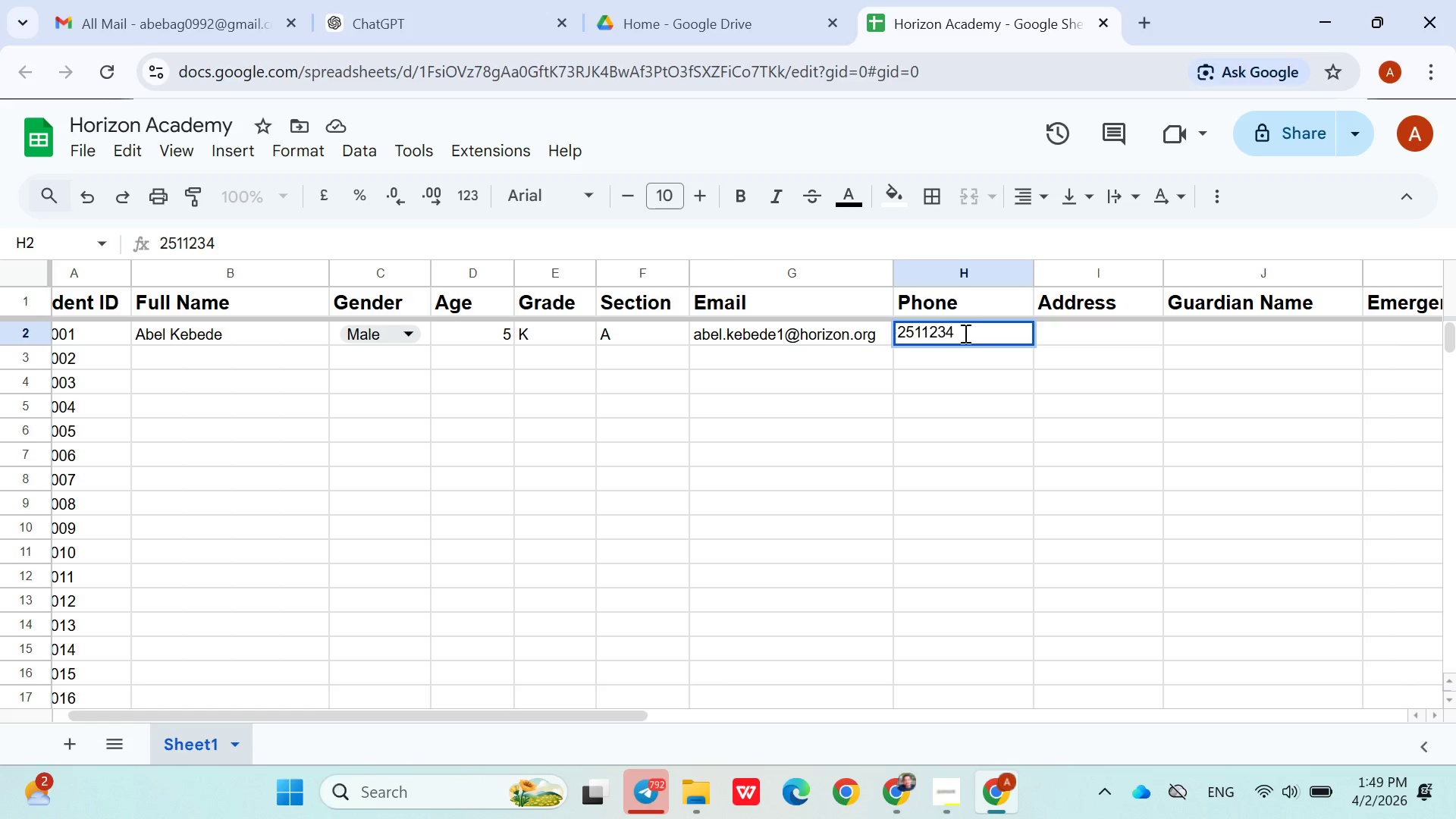 
type(0101)
key(Backspace)
key(Backspace)
key(Backspace)
key(Backspace)
type(1oo1)
key(Backspace)
key(Backspace)
key(Backspace)
type(001)
 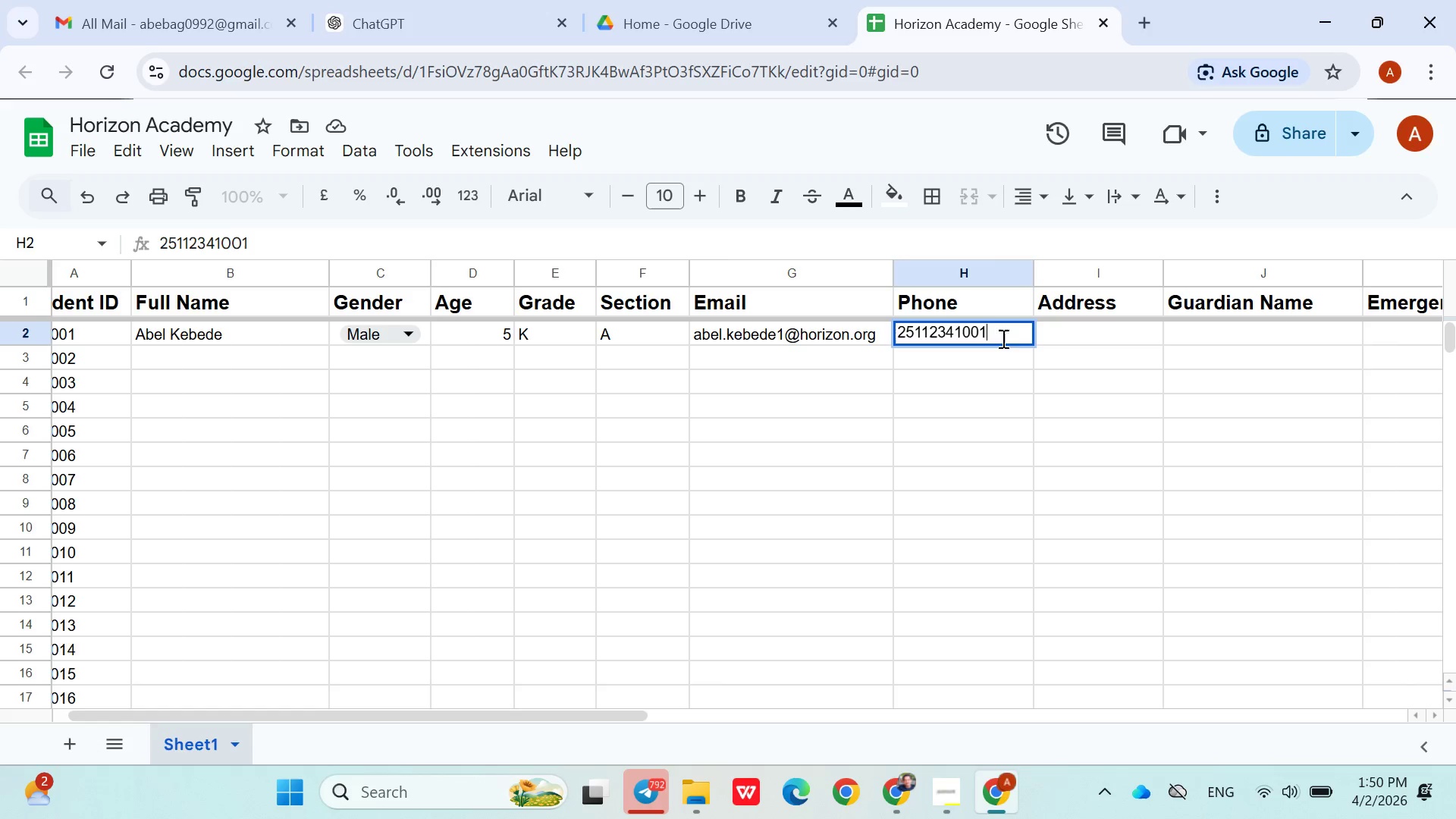 
left_click([984, 362])
 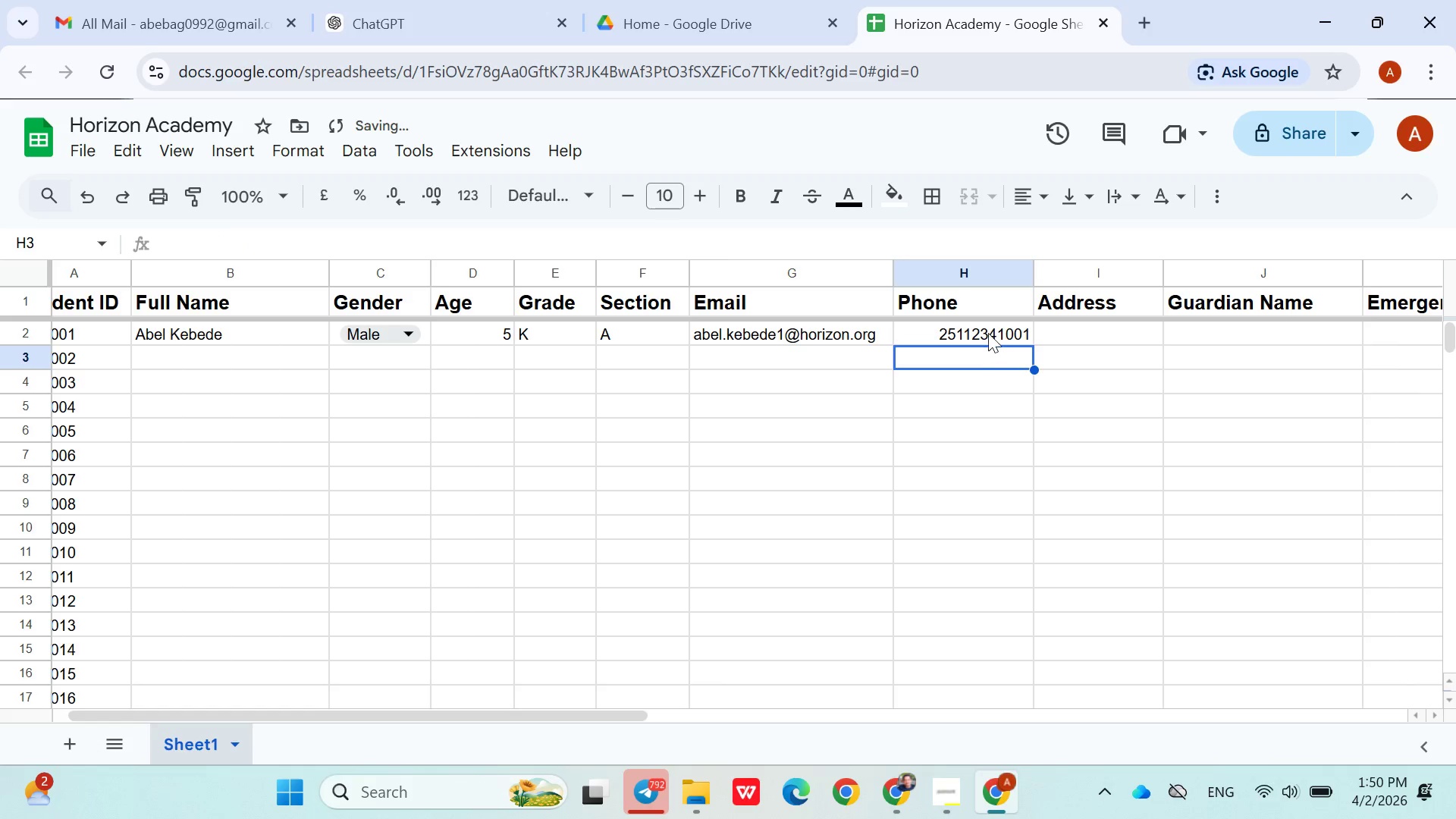 
left_click([988, 333])
 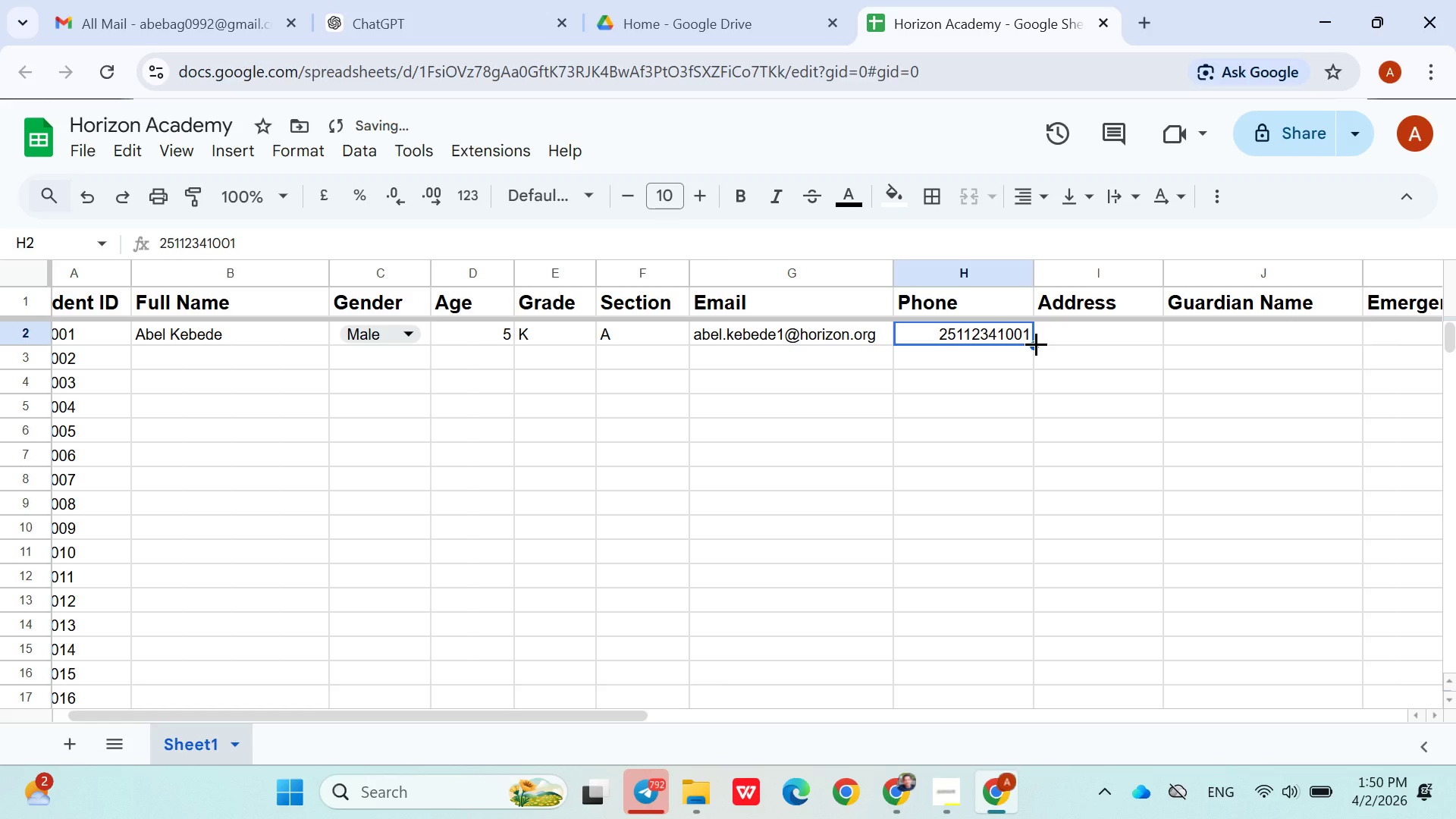 
left_click_drag(start_coordinate=[1036, 344], to_coordinate=[1036, 353])
 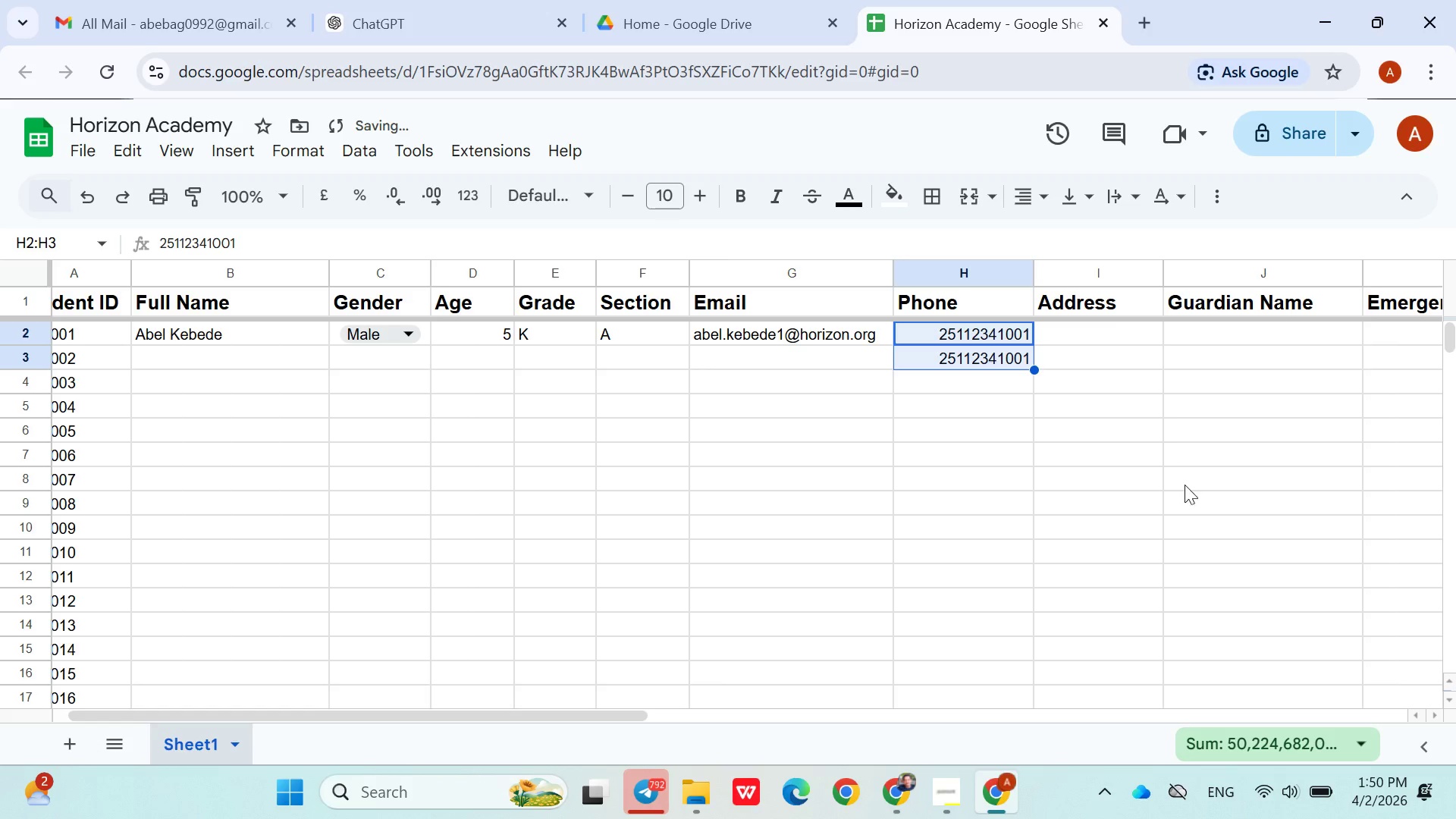 
key(Control+Z)
 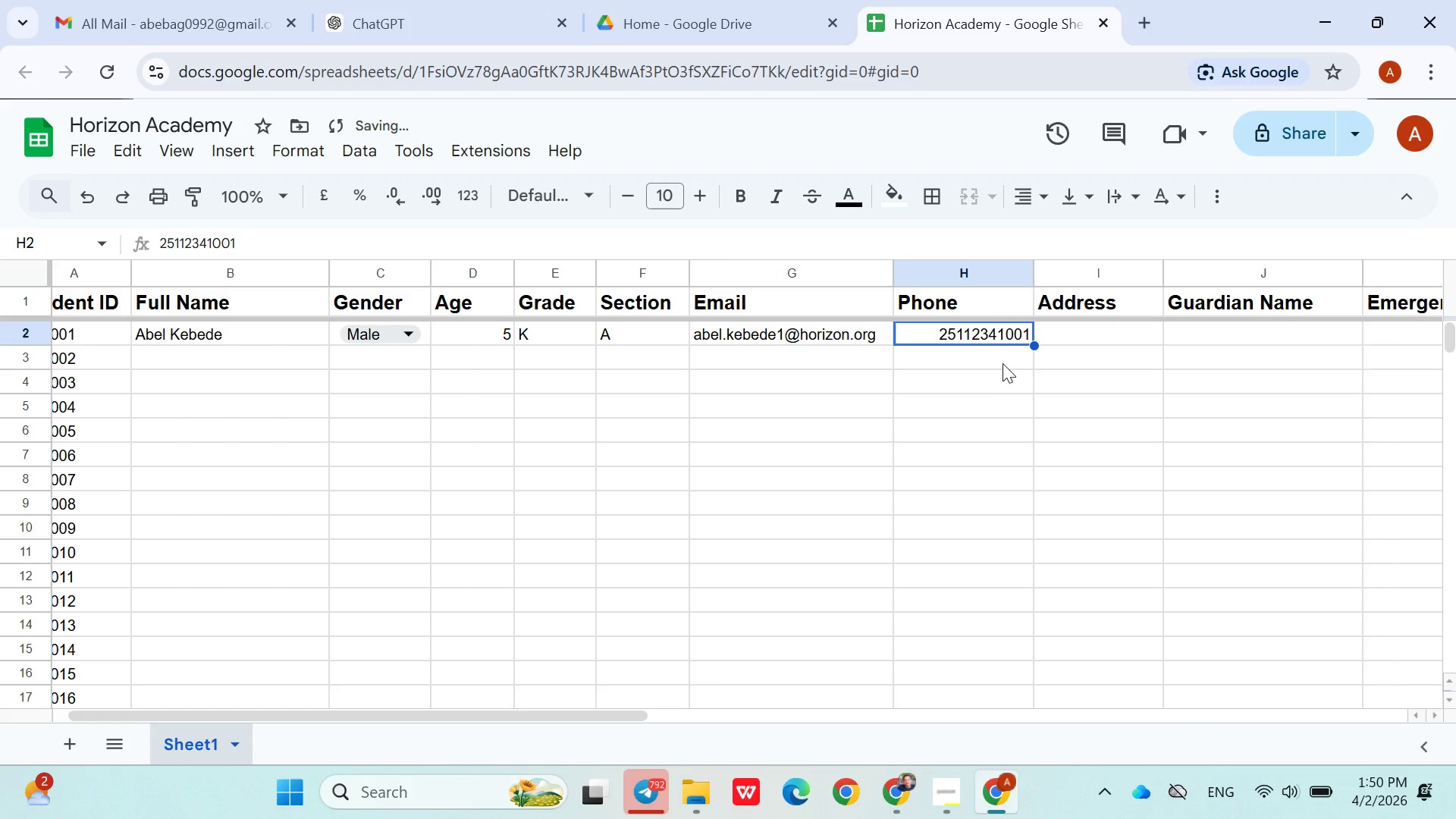 
left_click([999, 361])
 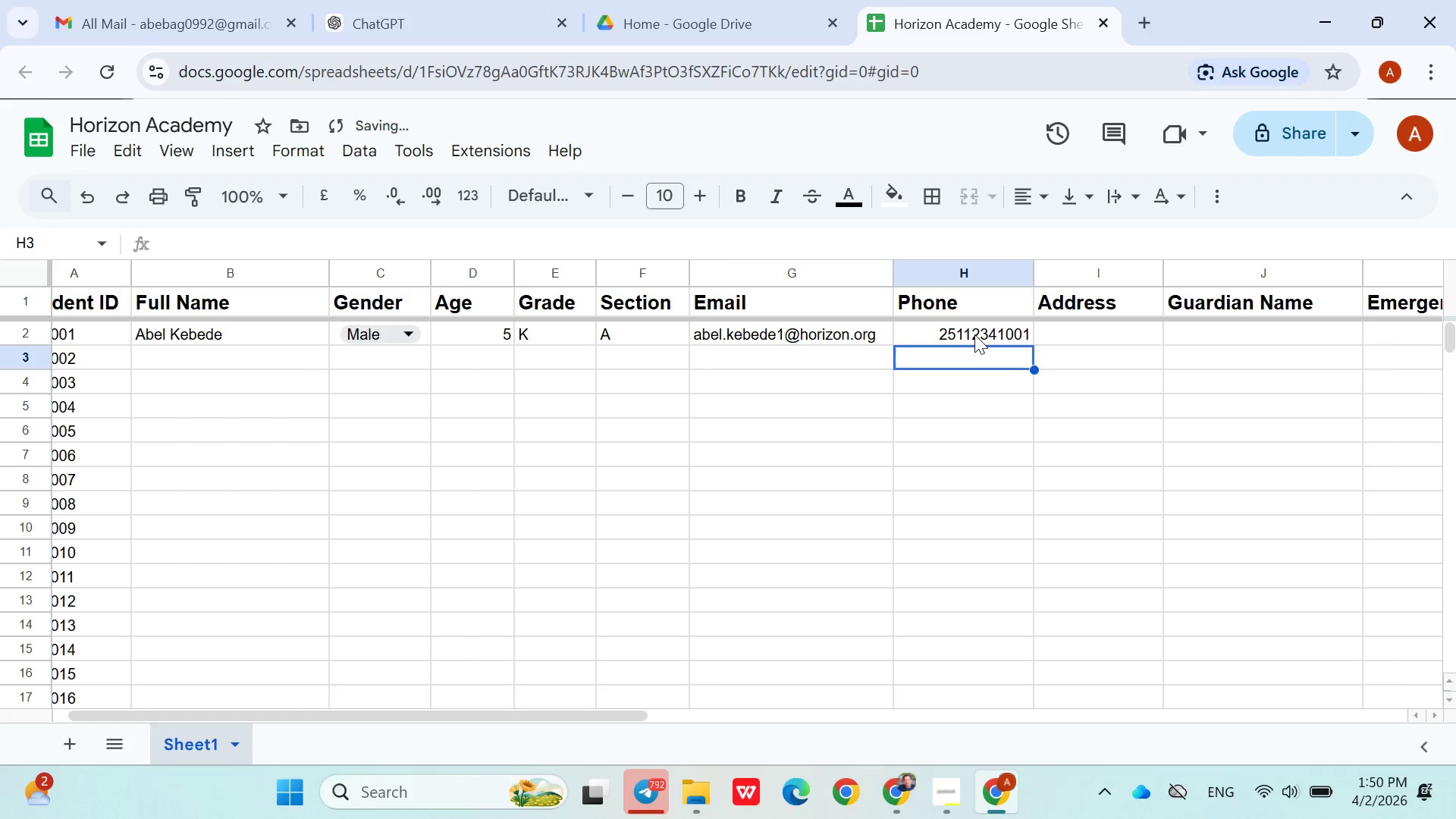 
left_click([974, 334])
 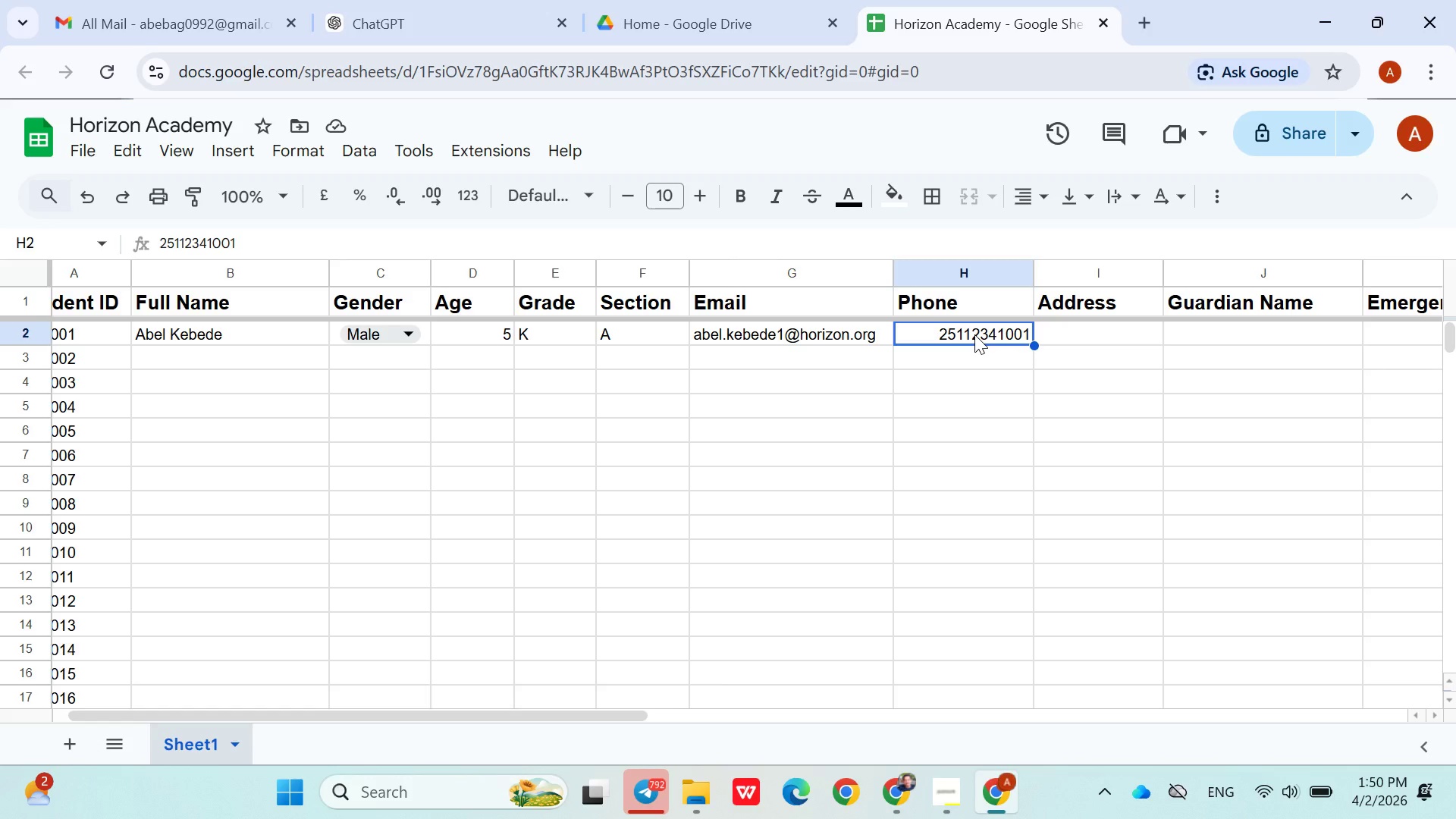 
wait(8.92)
 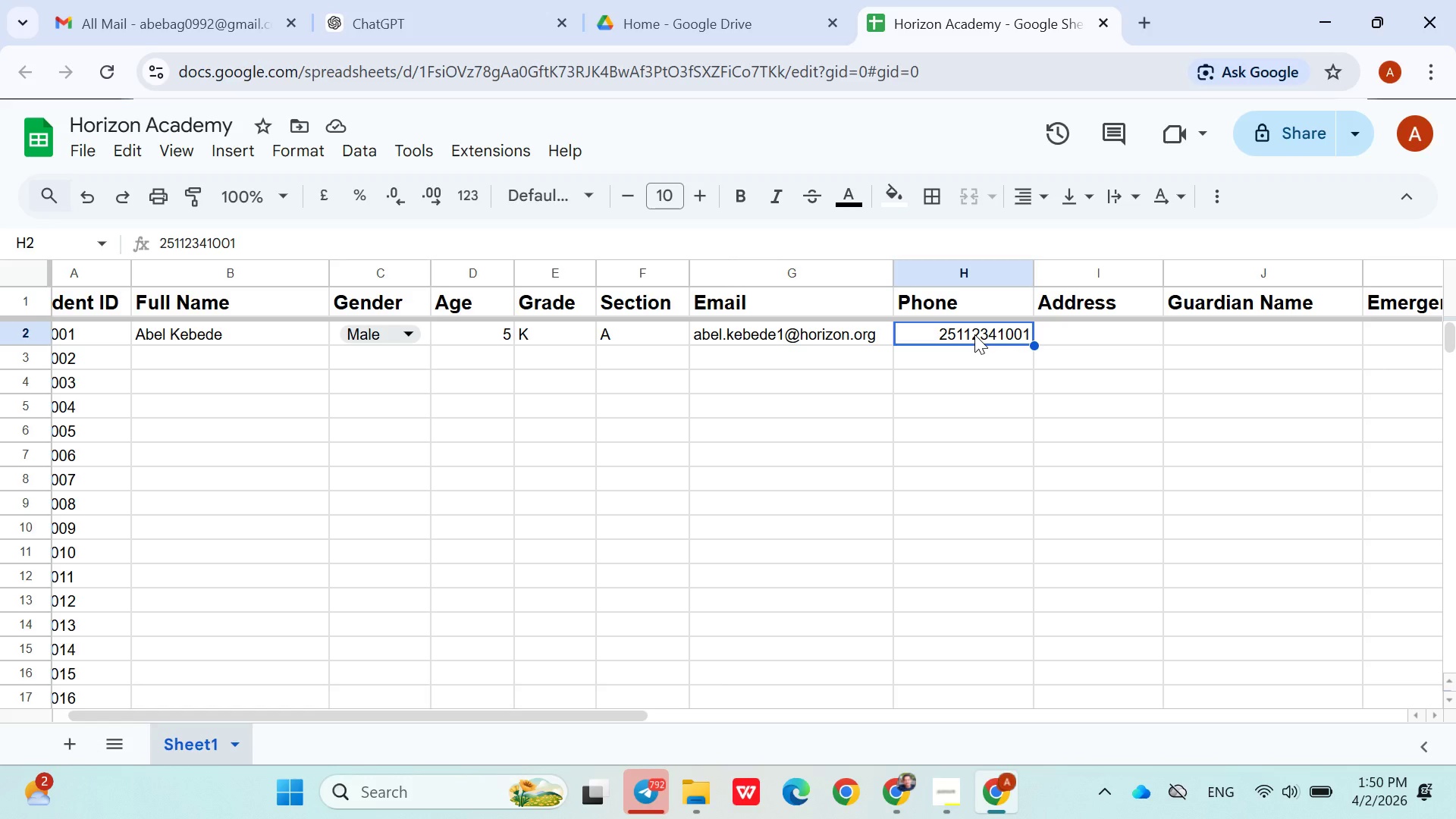 
left_click([1073, 328])
 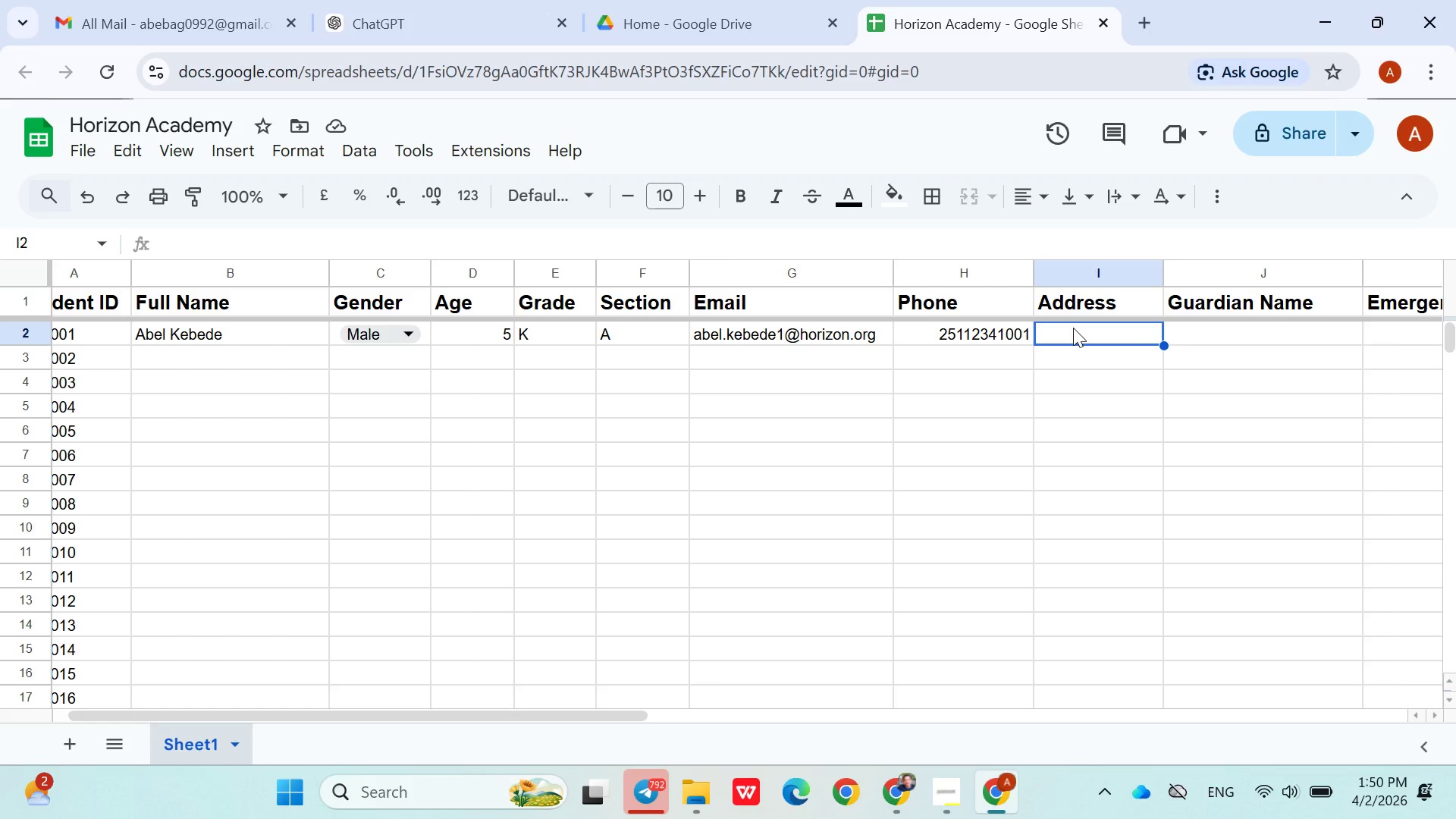 
type(CMC)
 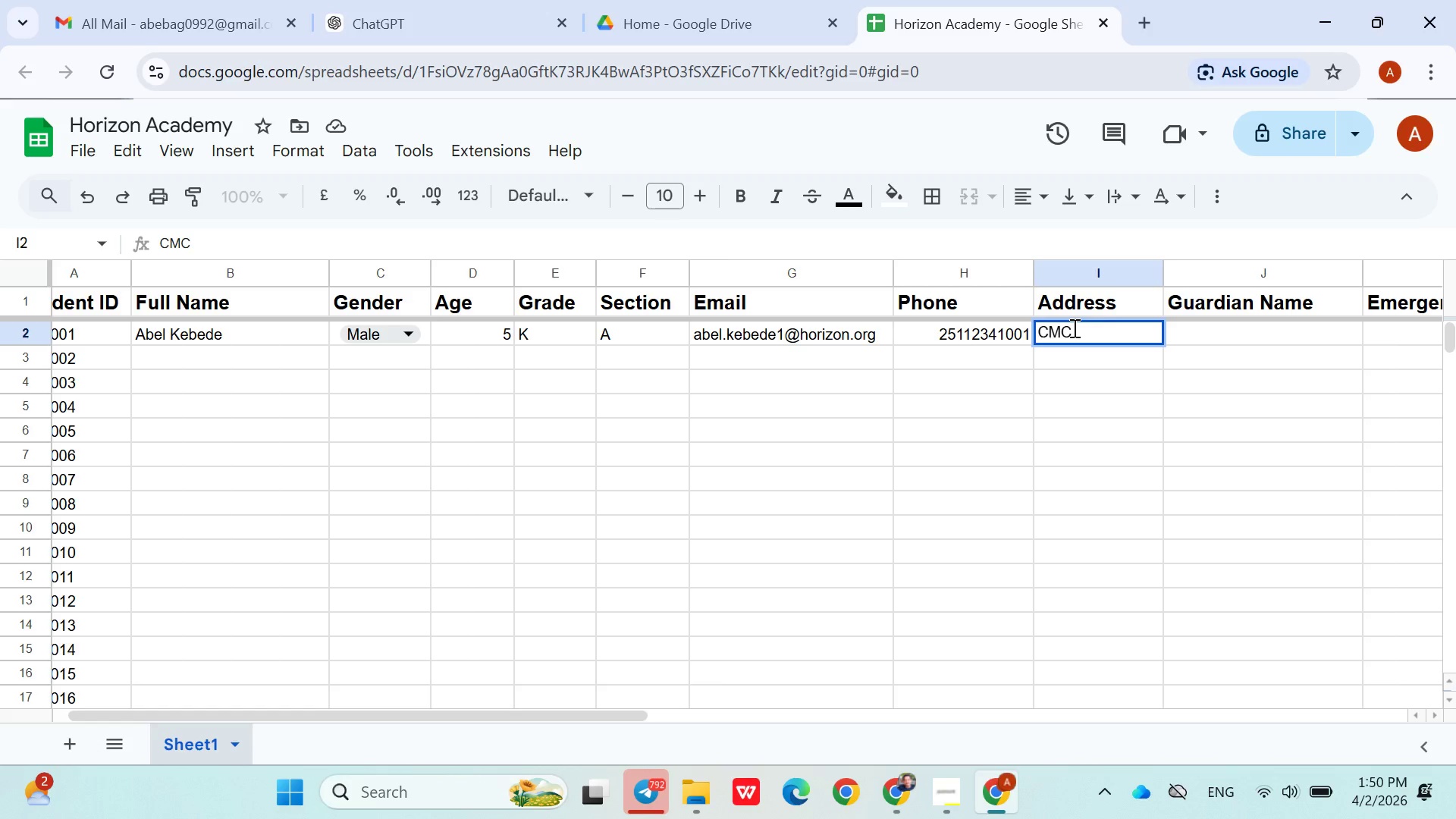 
left_click([1203, 332])
 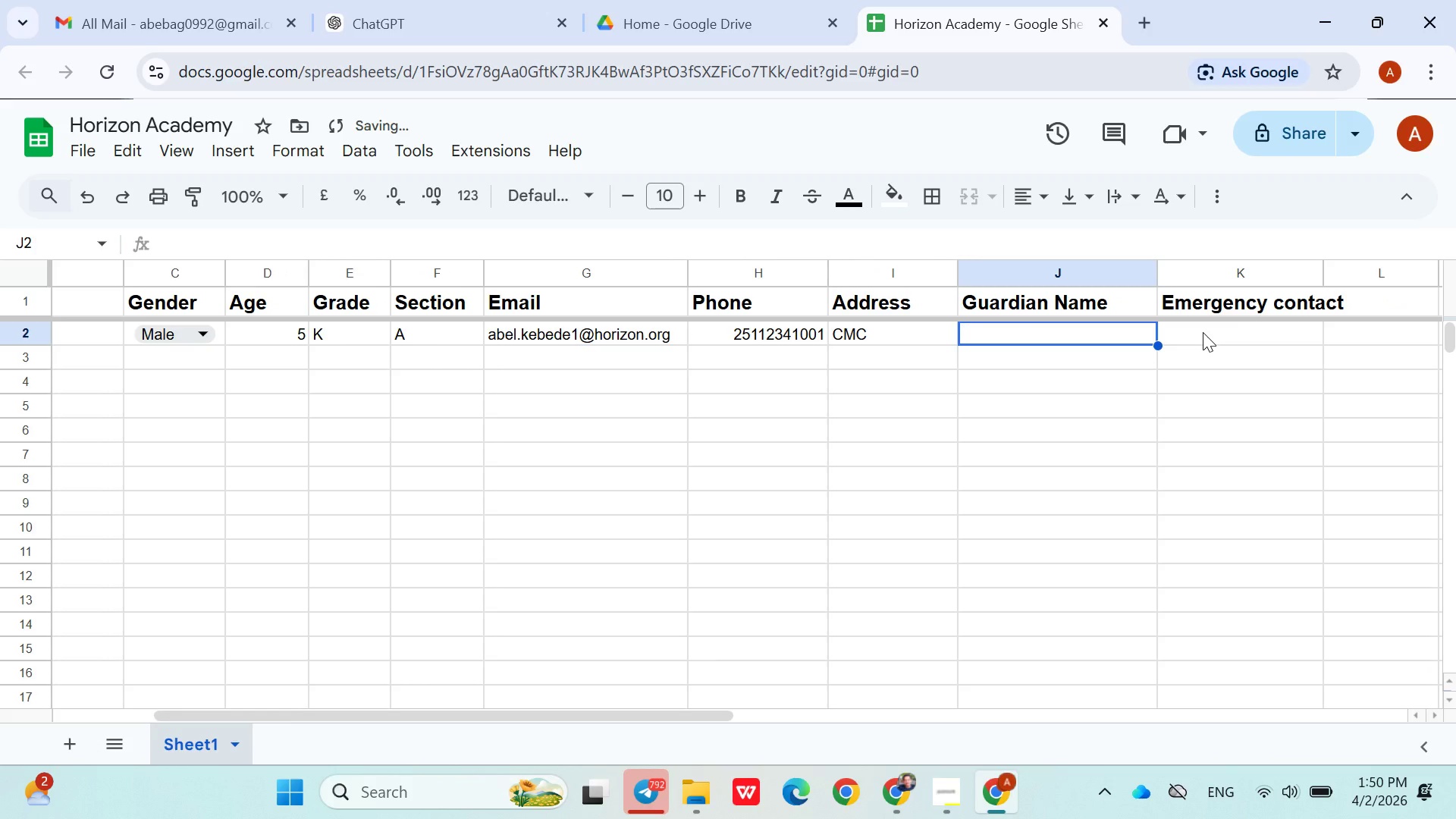 
type(Sara Kebede)
 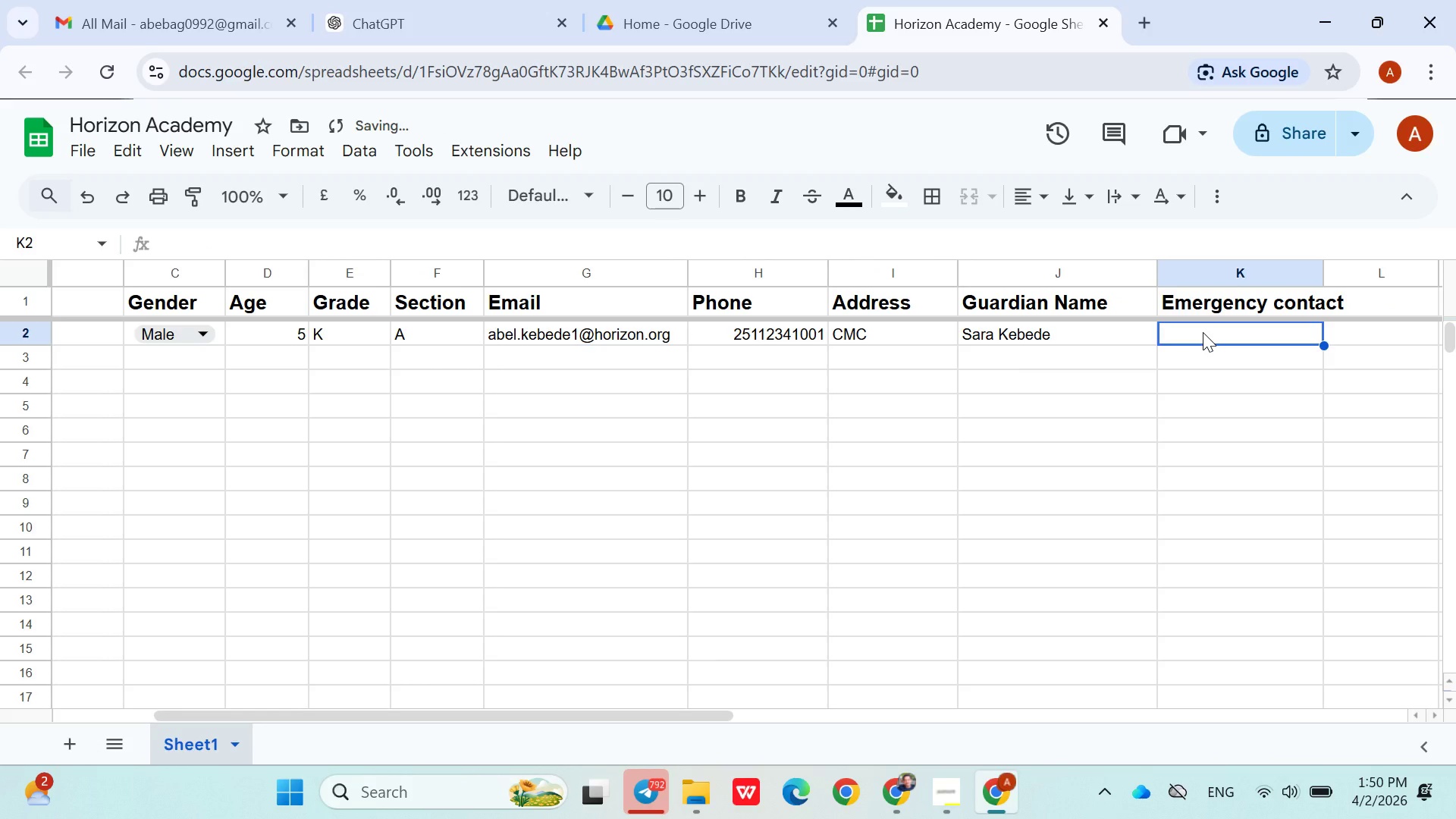 
 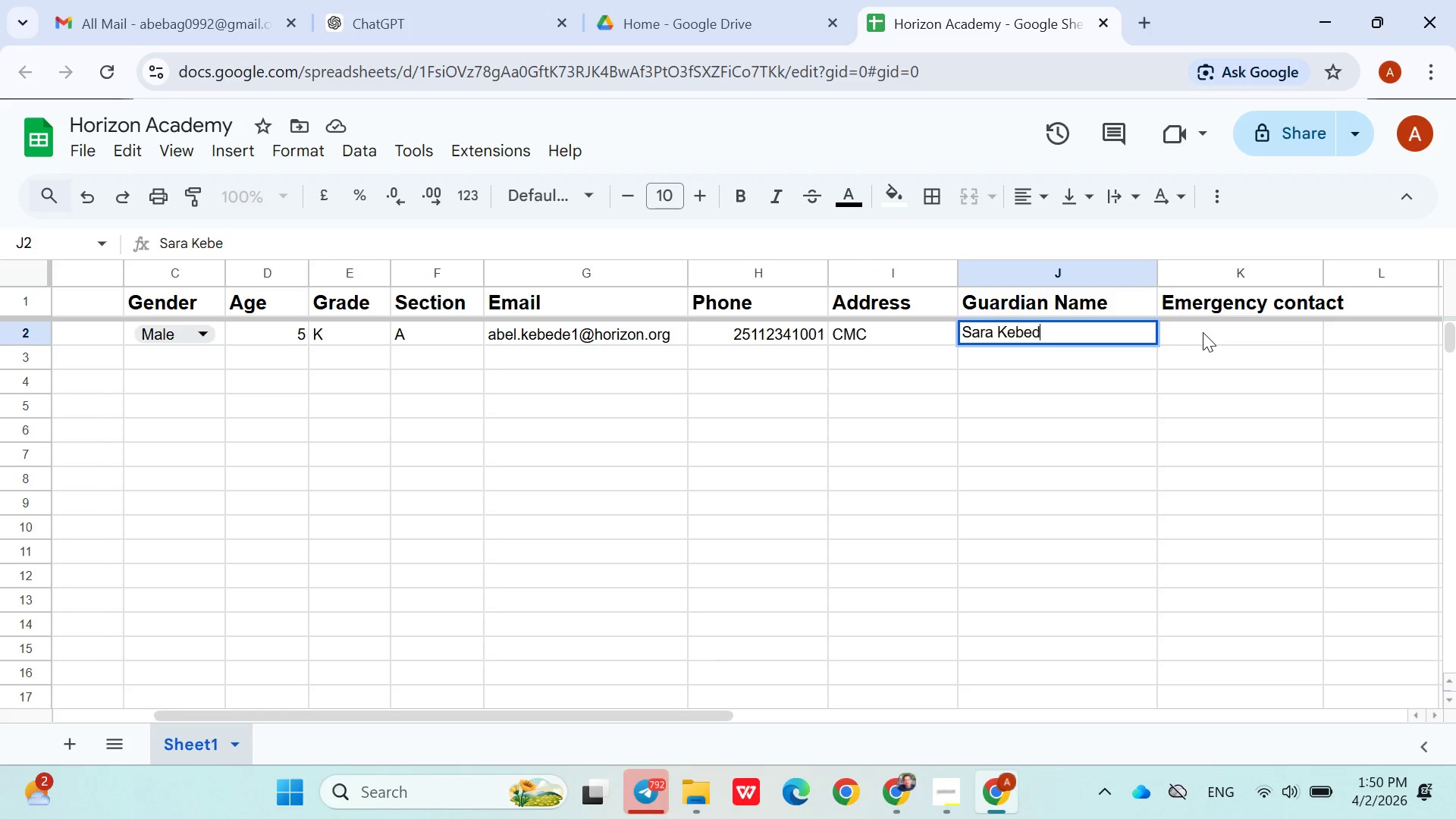 
key(ArrowRight)
 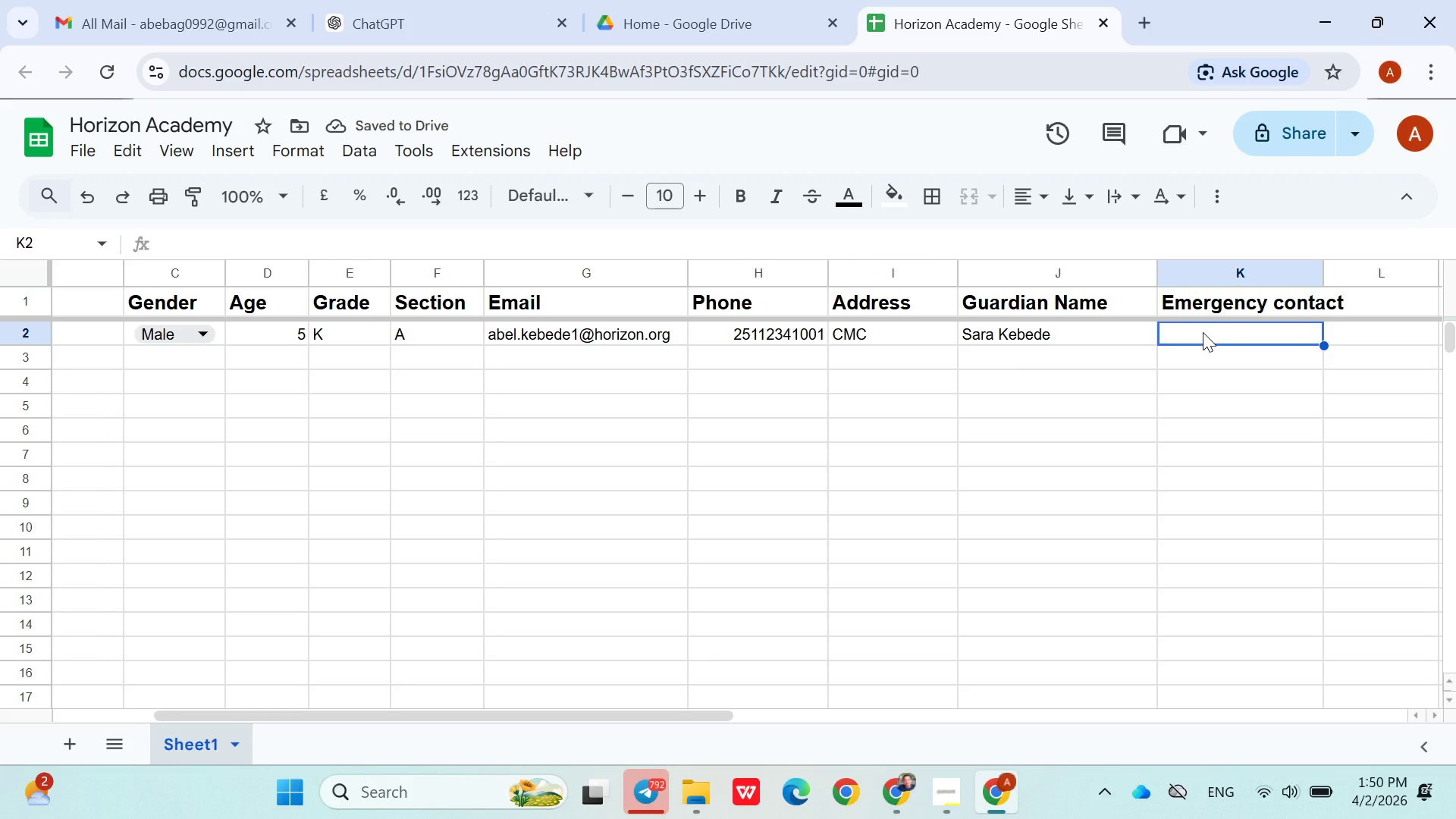 
wait(5.58)
 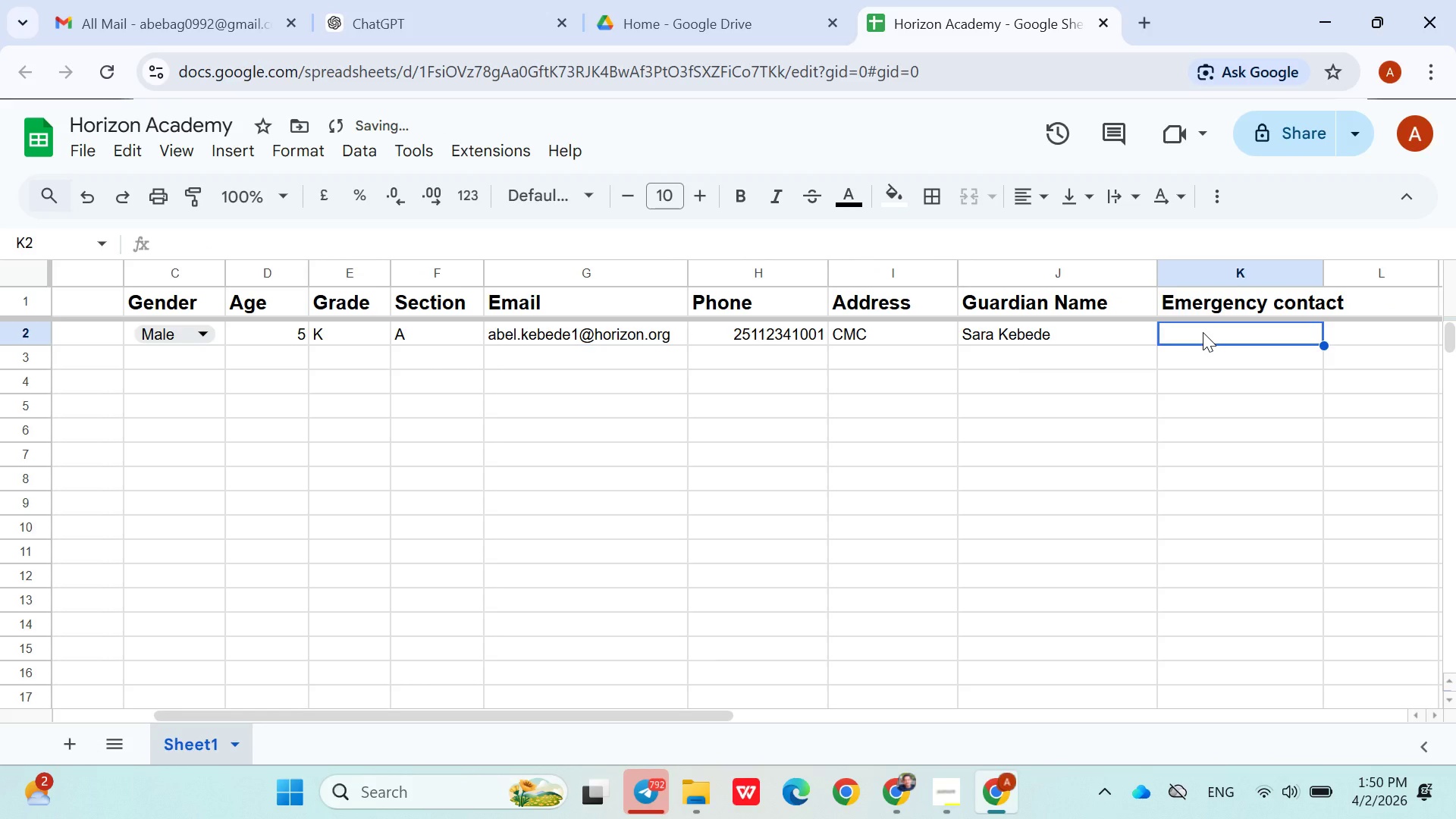 
type(251)
 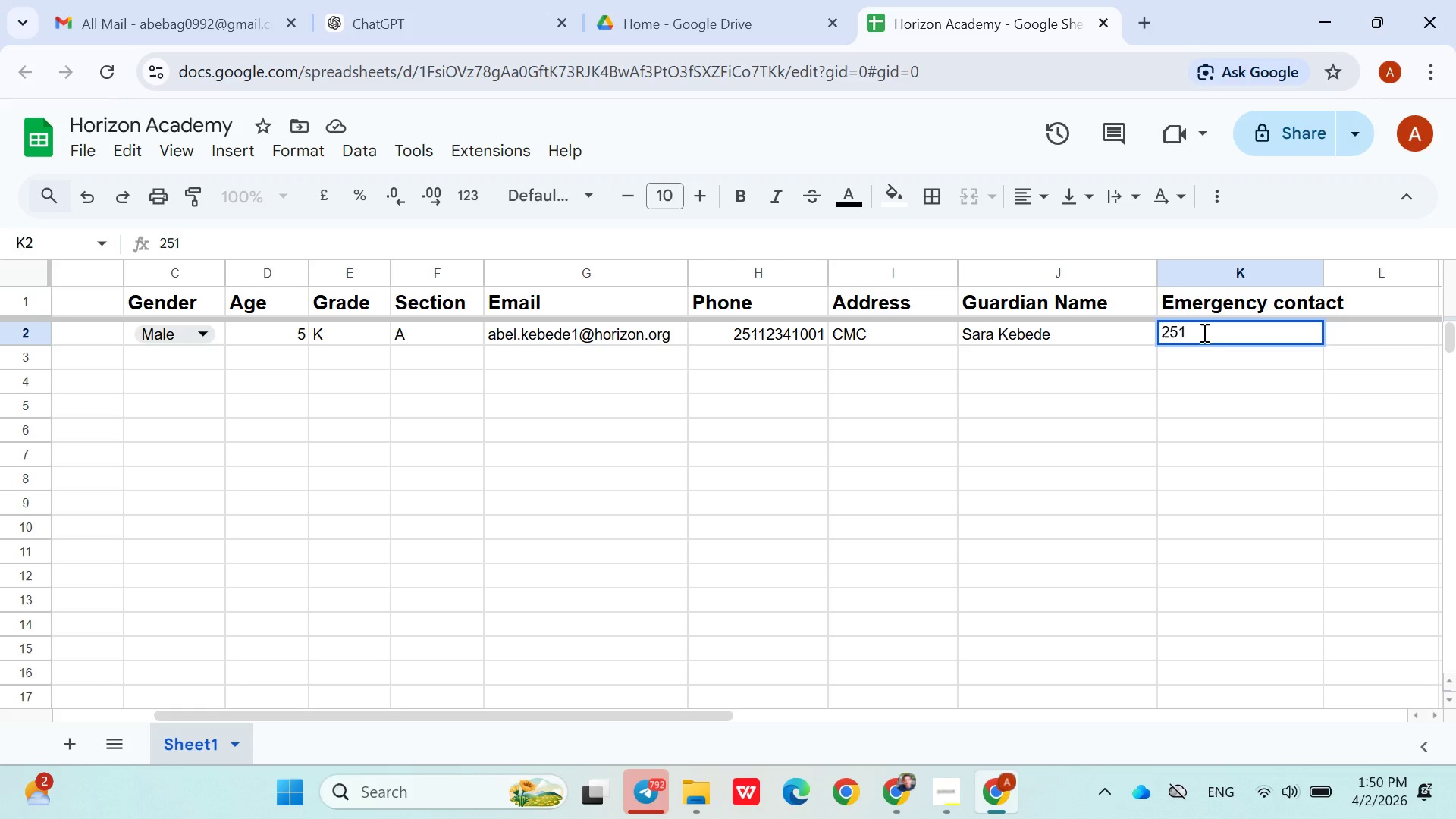 
wait(7.55)
 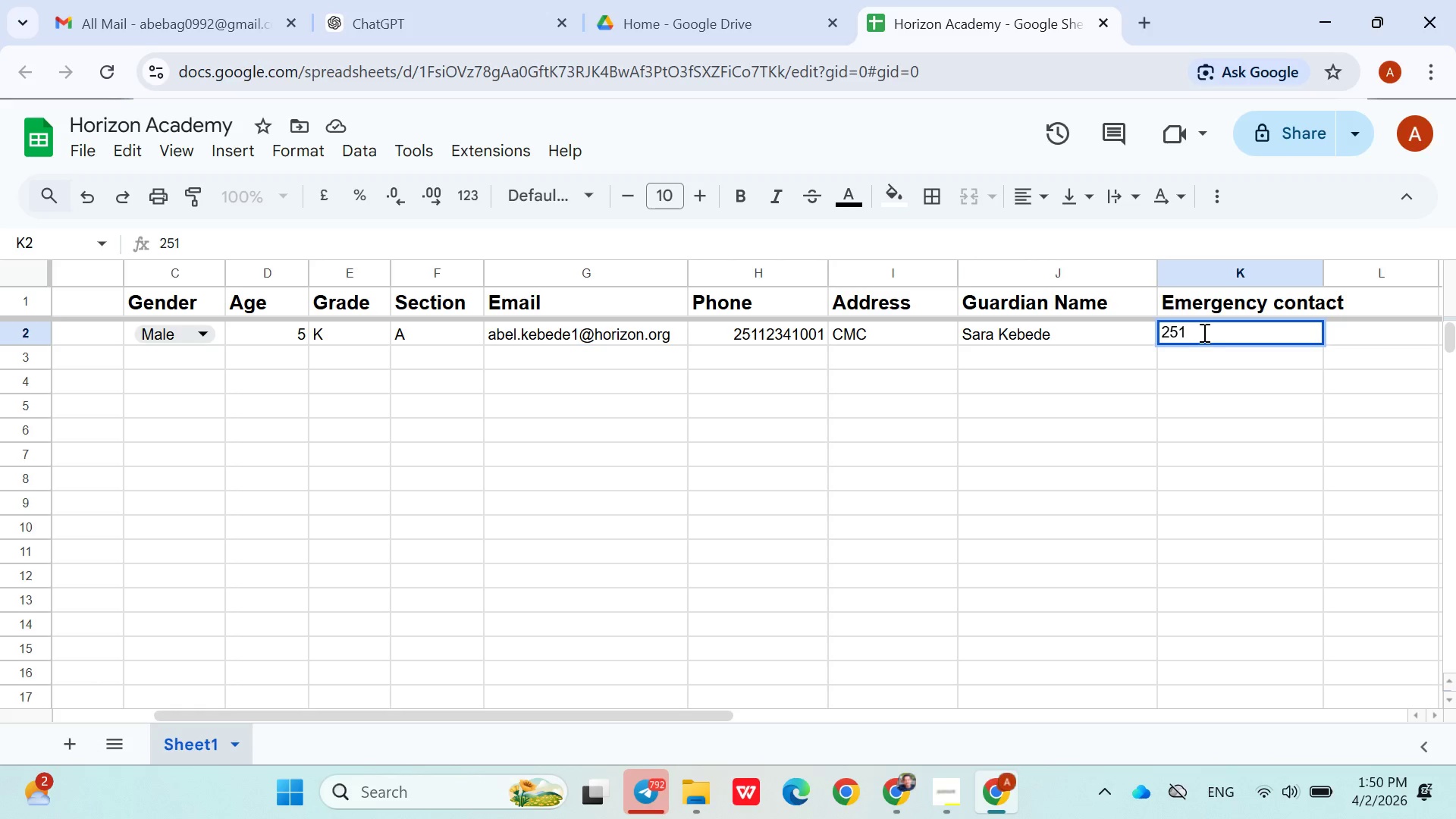 
type(12)
 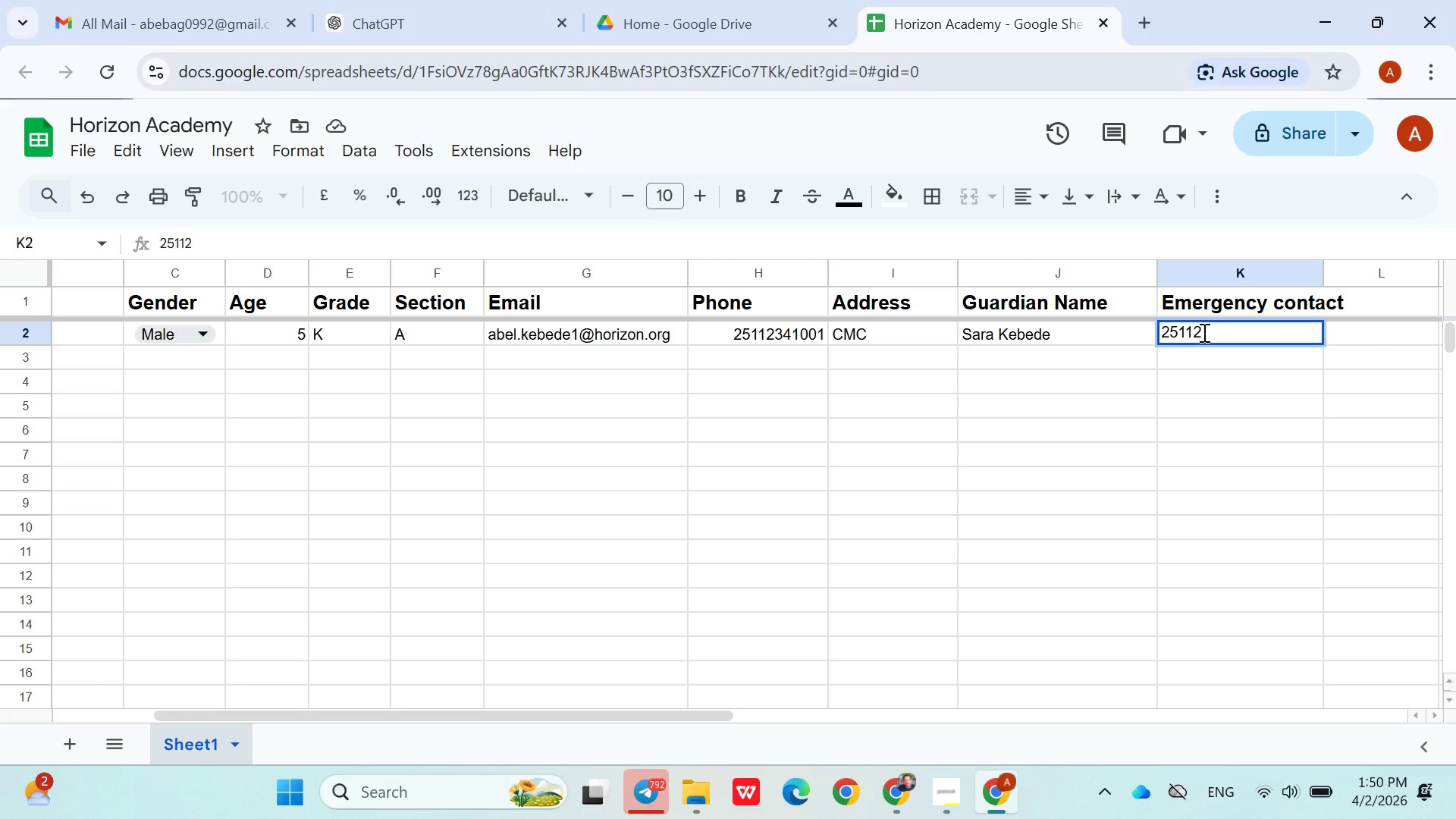 
hold_key(key=Backspace, duration=0.8)
 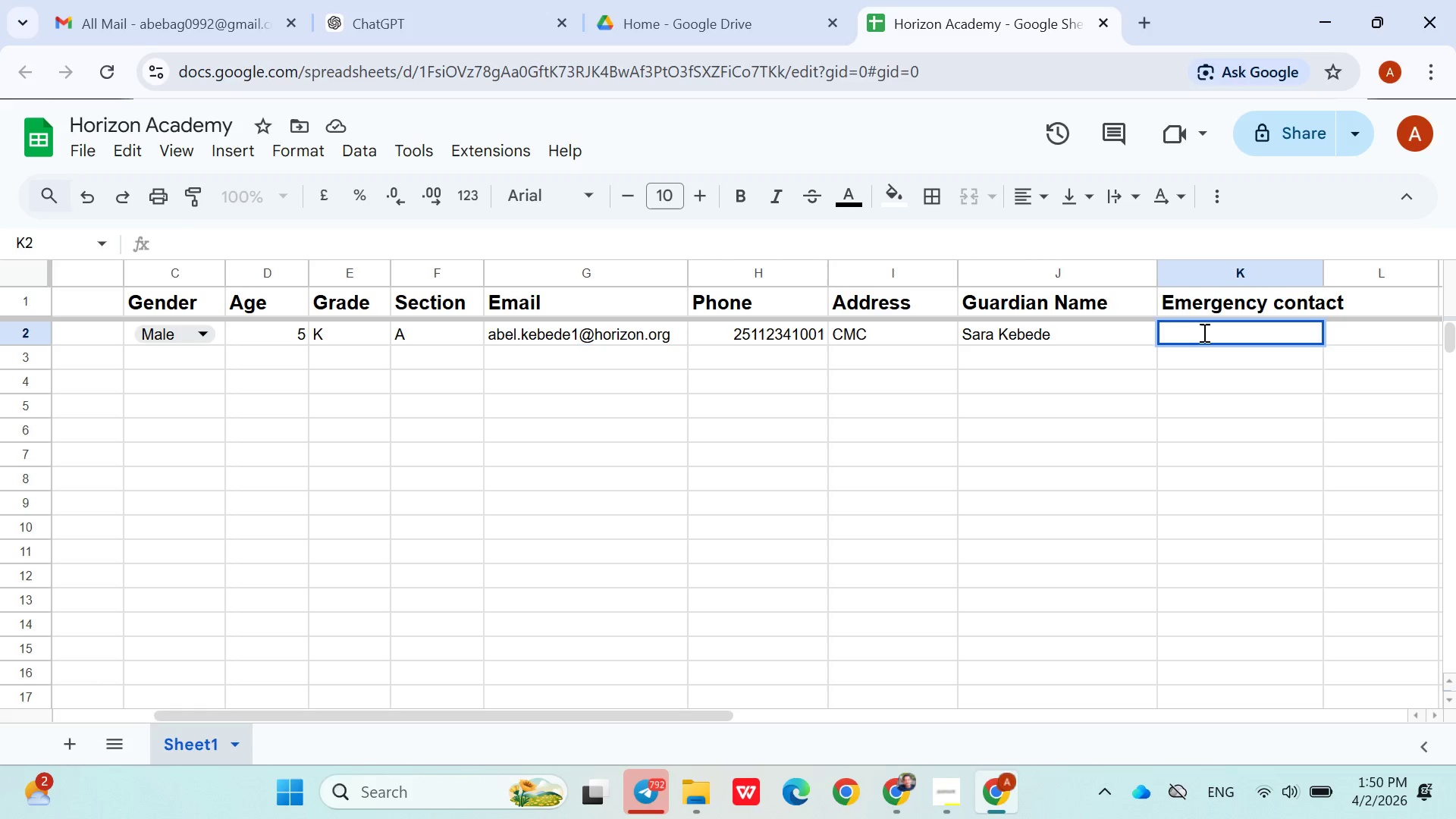 
type(09)
 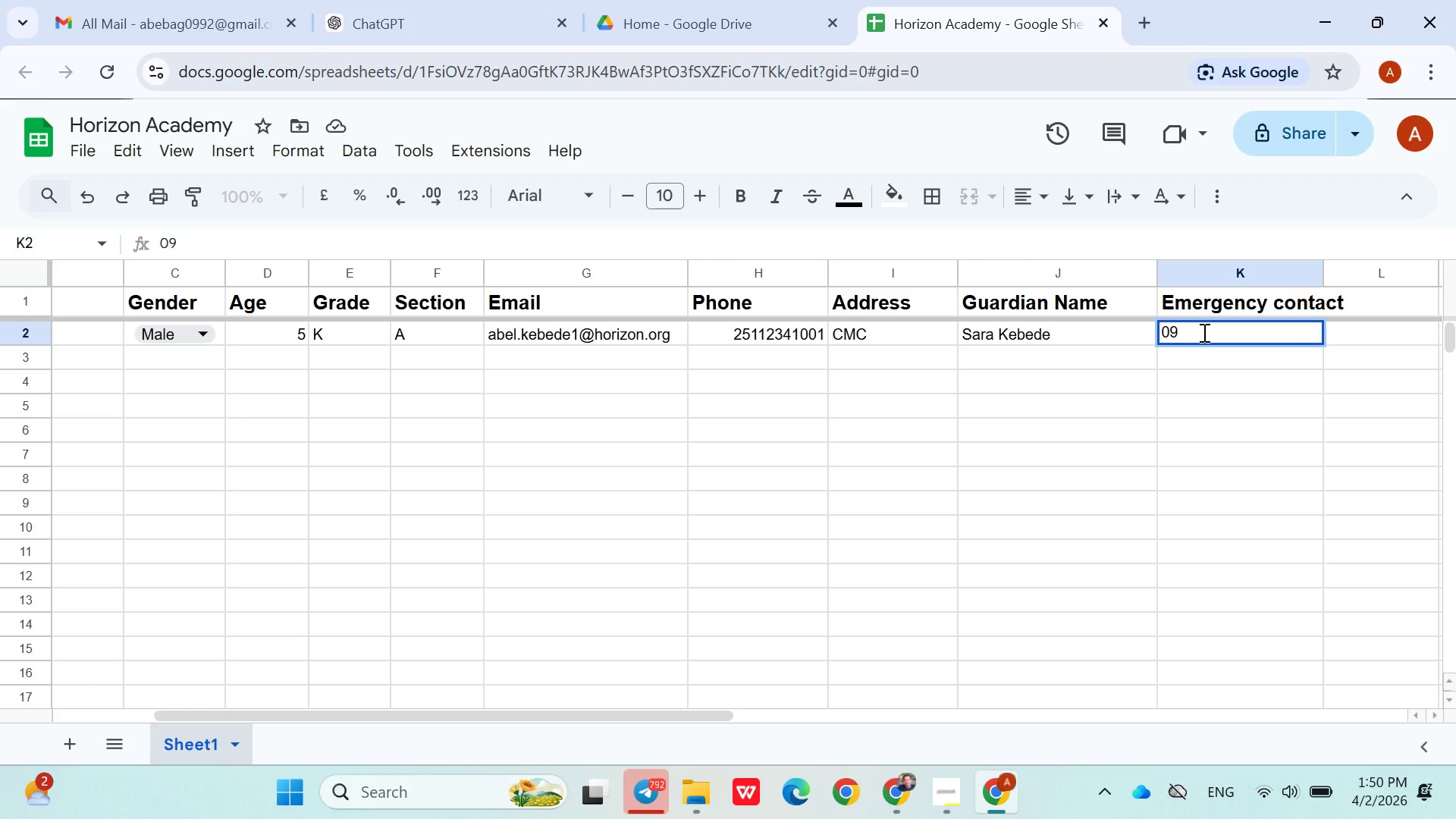 
type(1234)
 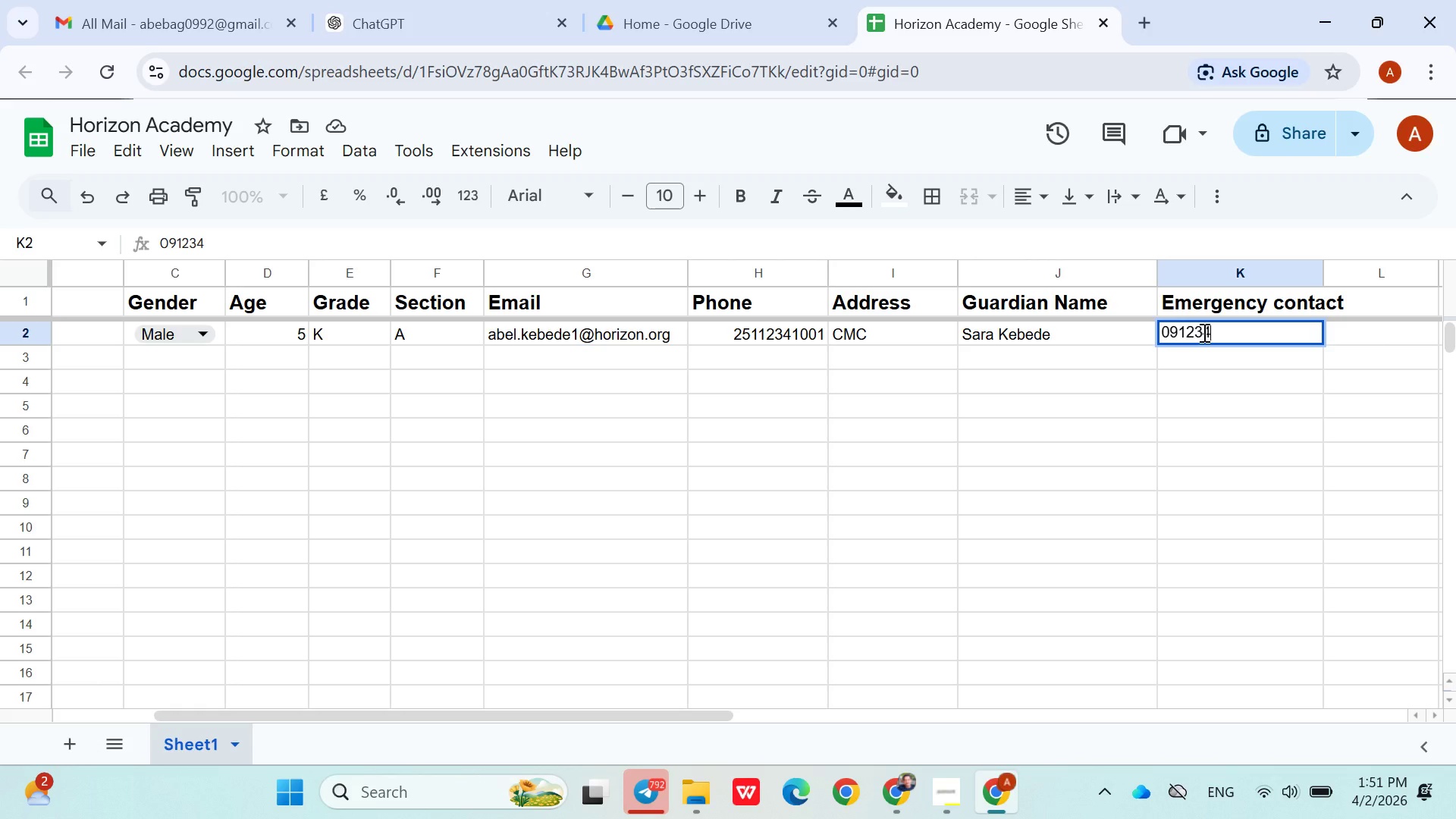 
key(Backspace)
 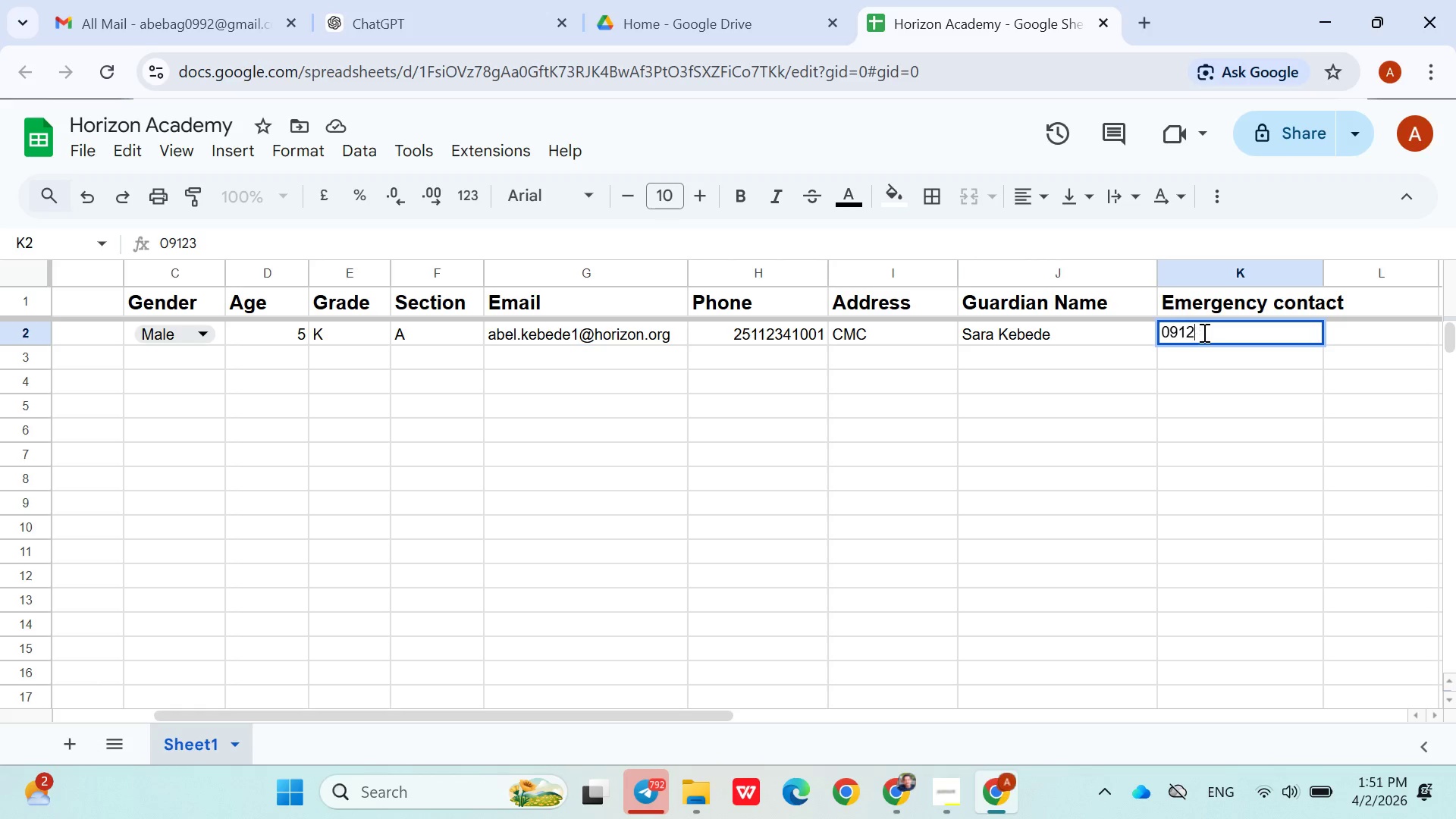 
key(Backspace)
 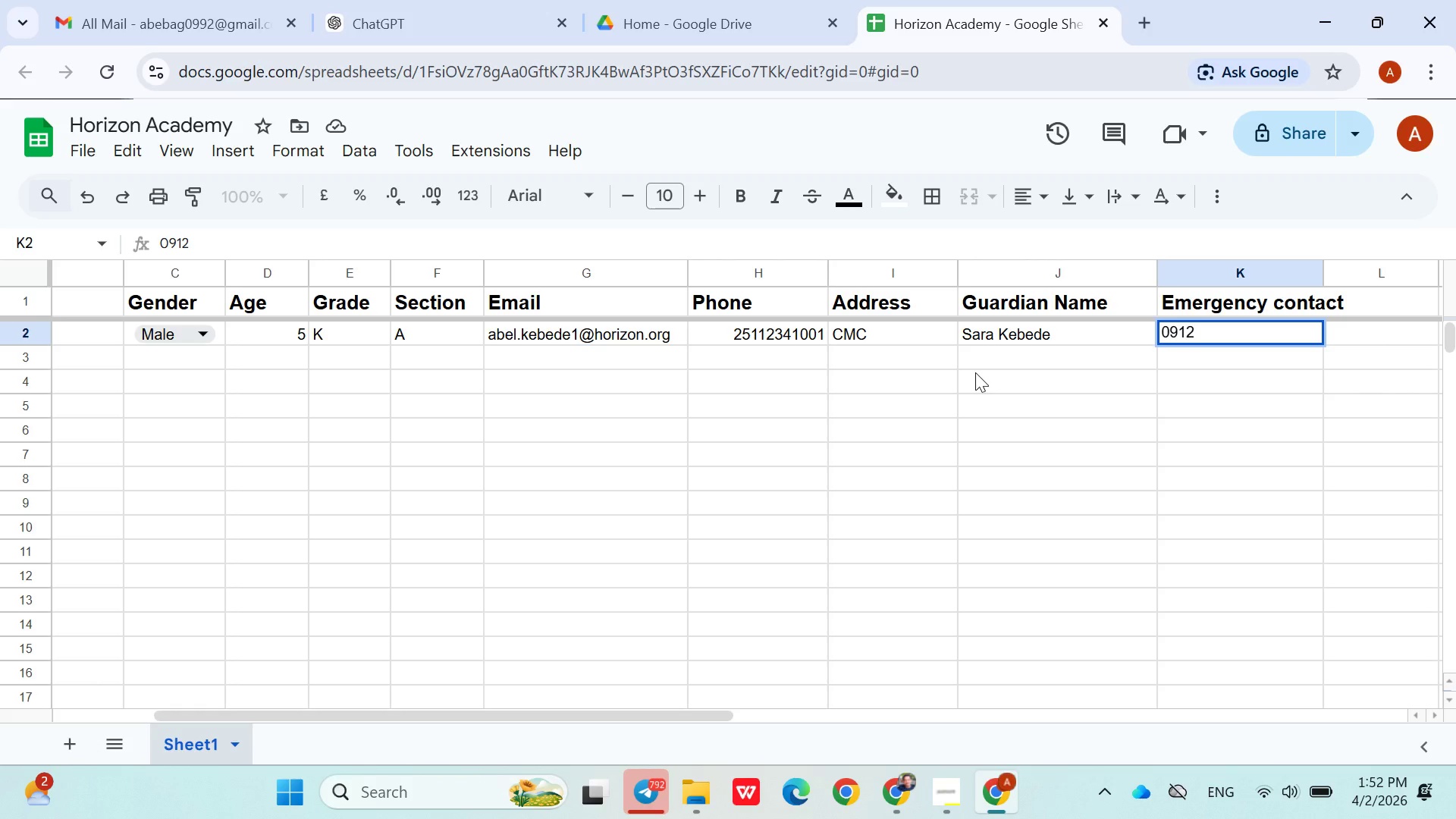 
wait(66.86)
 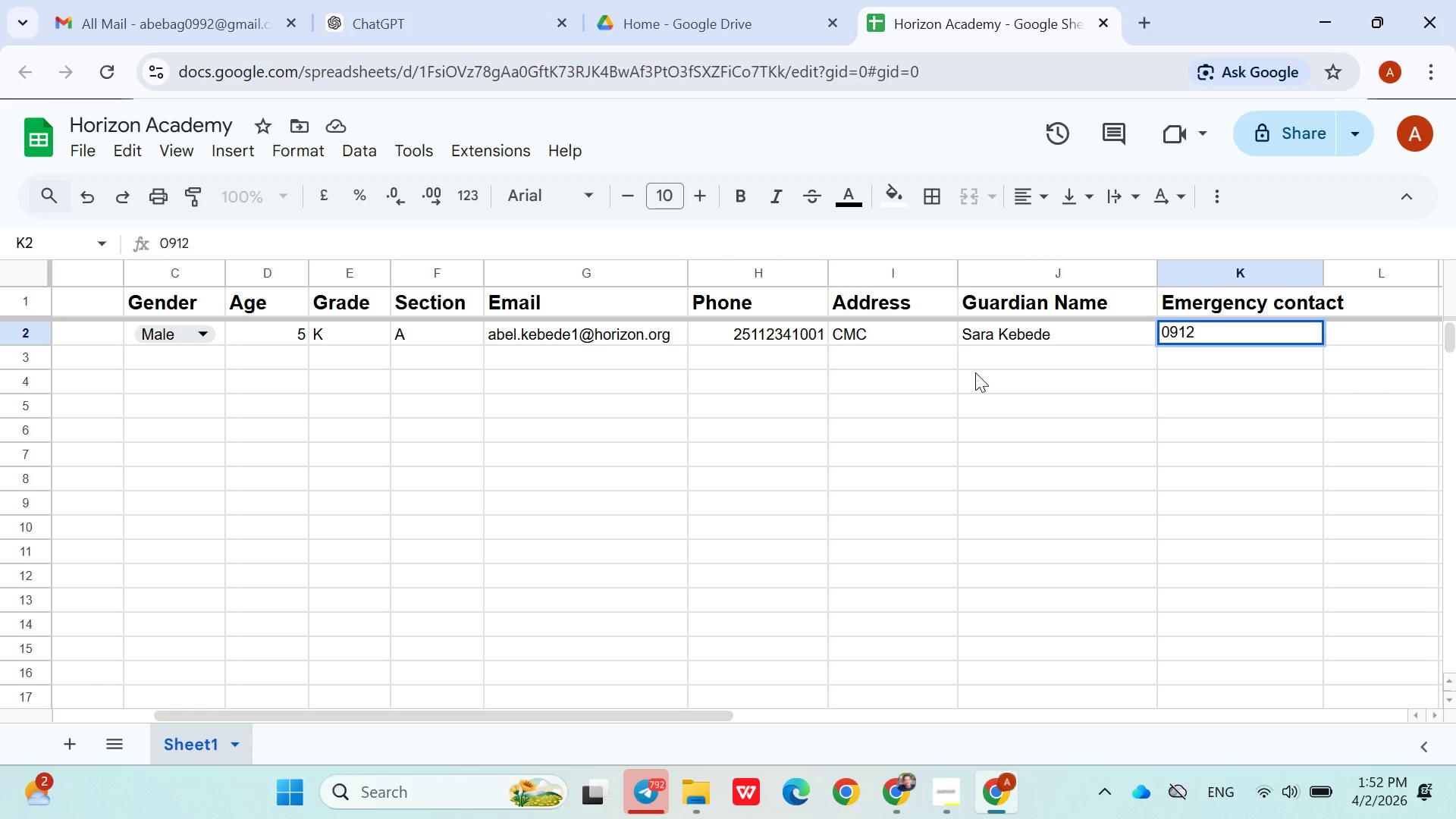 
double_click([1188, 328])
 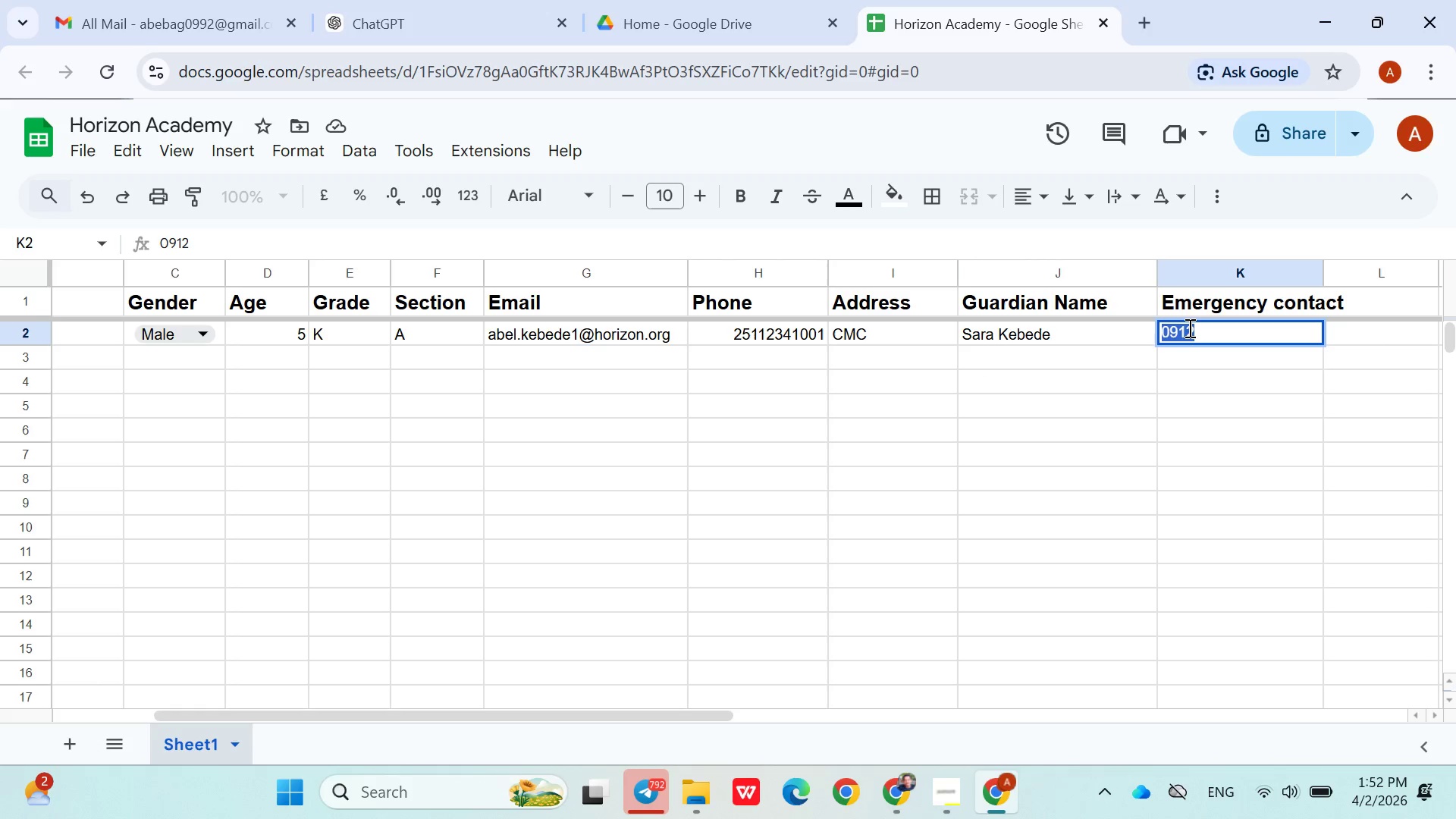 
triple_click([1188, 328])
 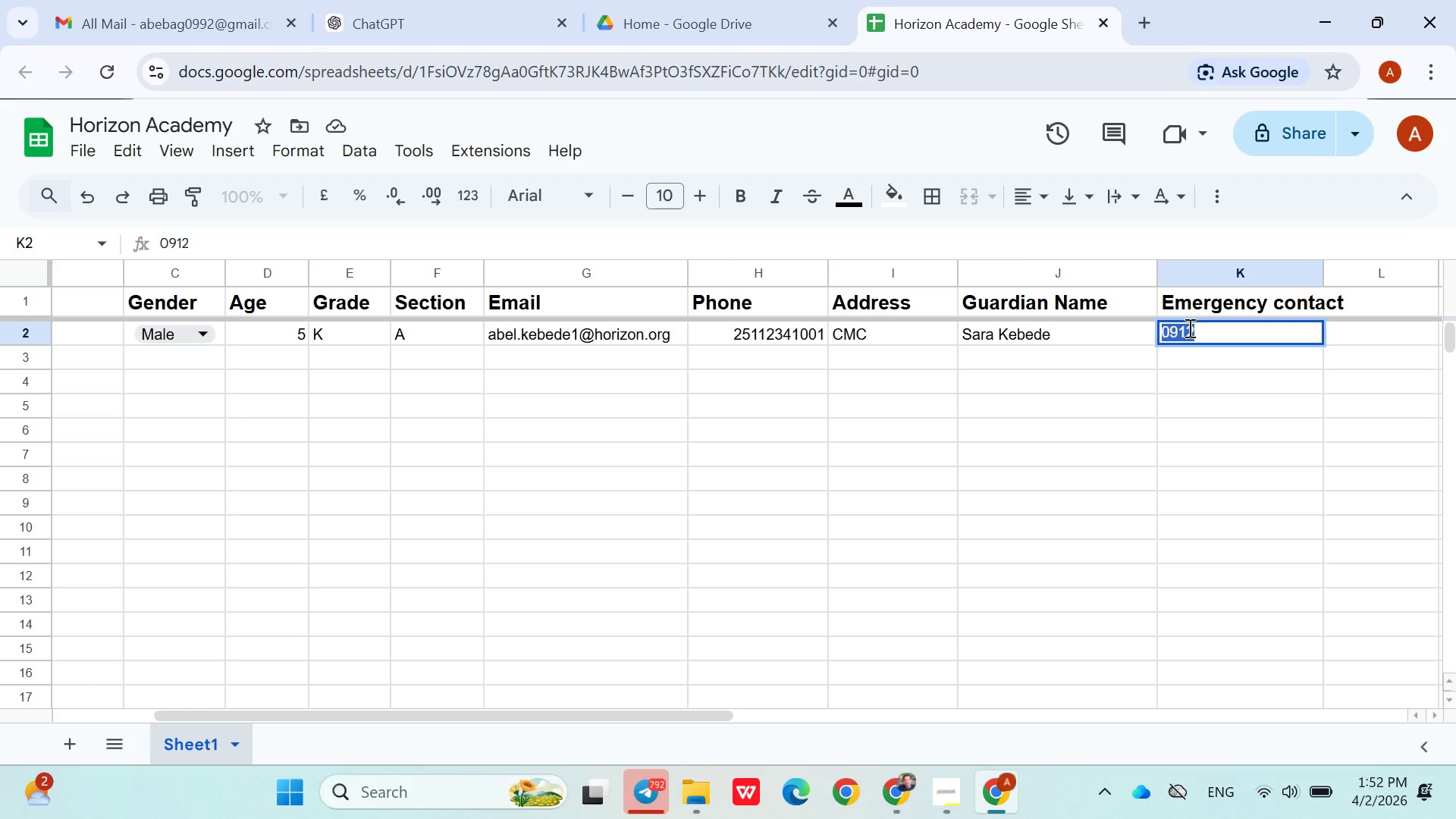 
wait(5.45)
 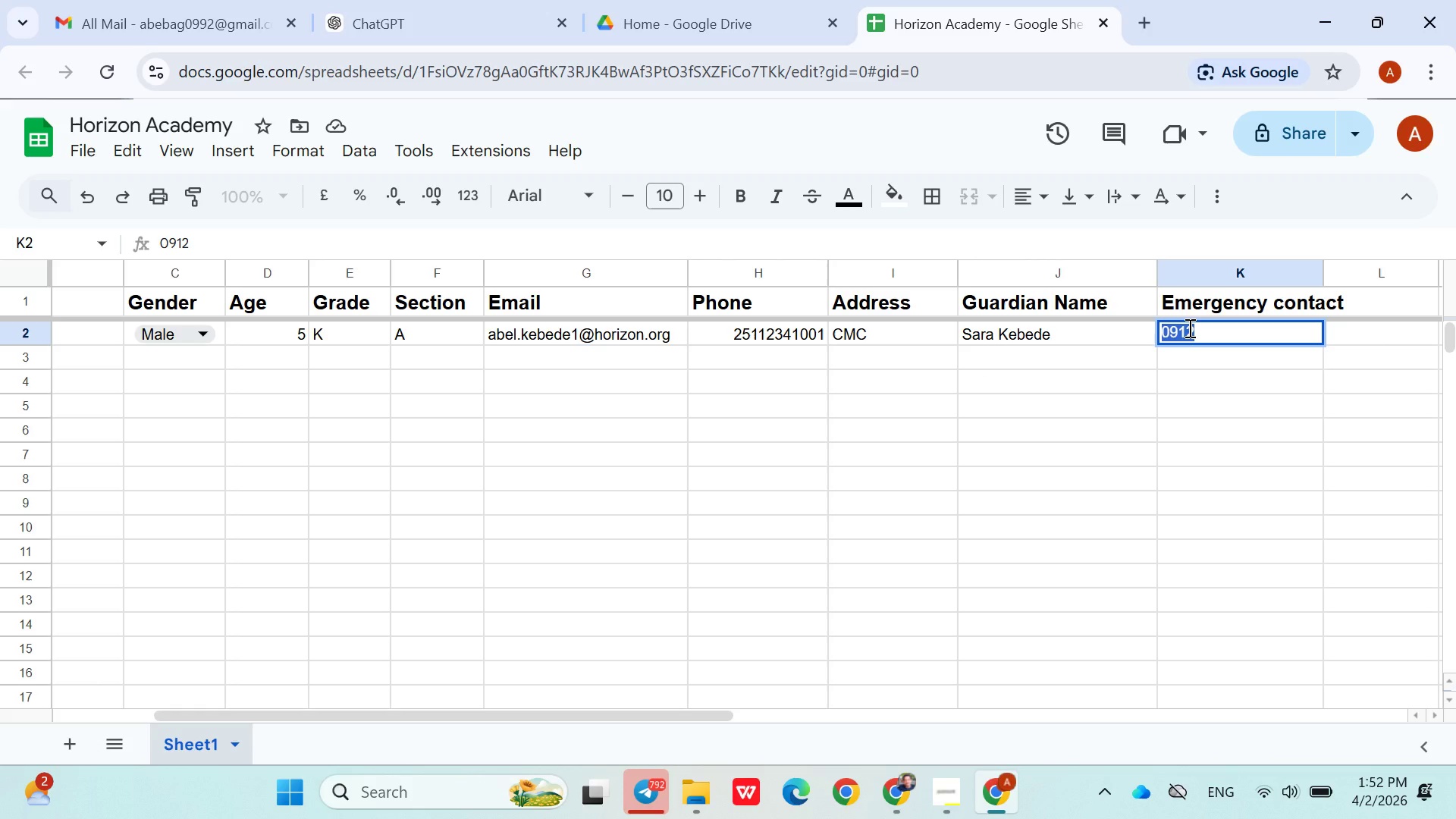 
double_click([792, 330])
 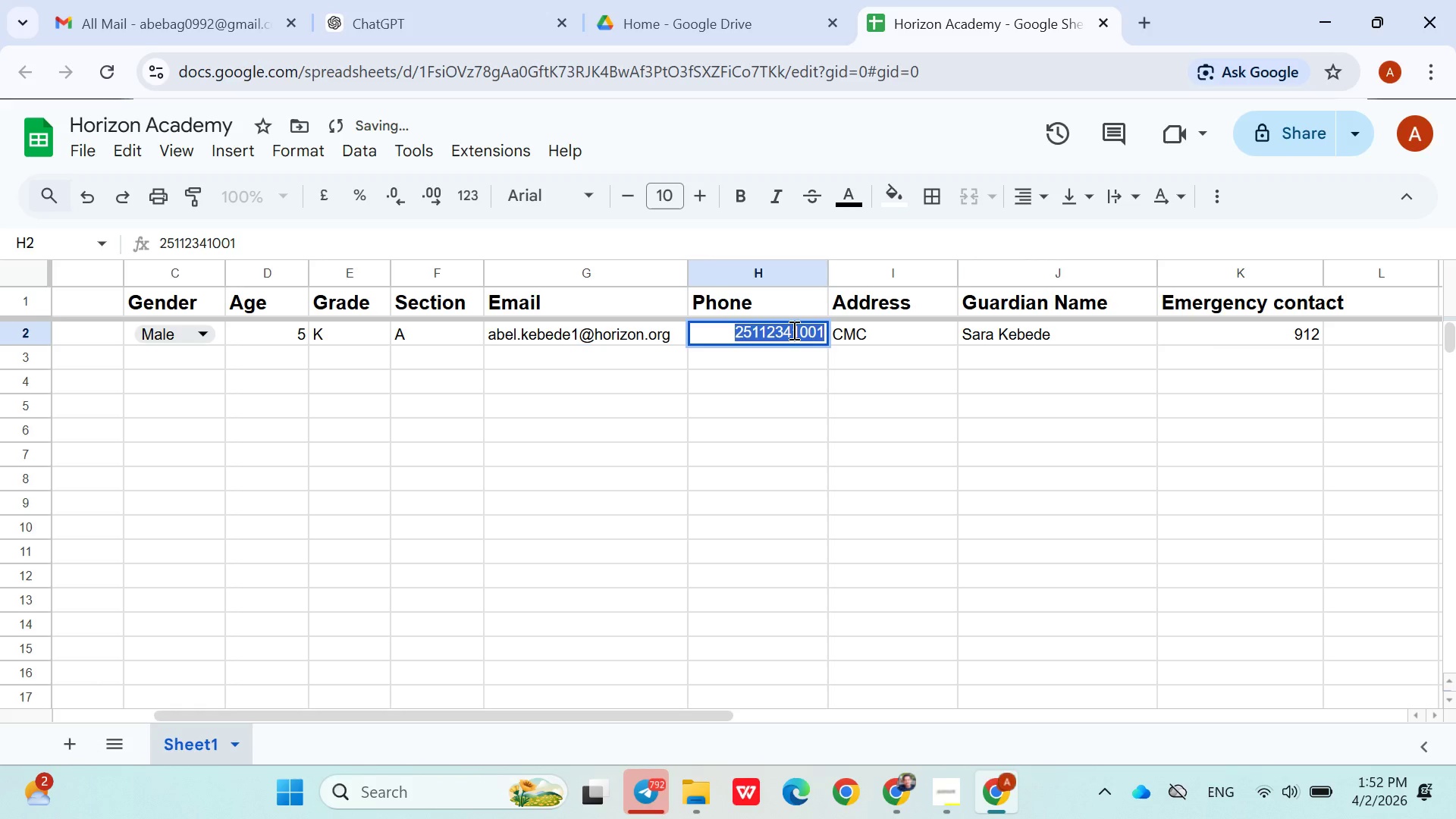 
triple_click([792, 330])
 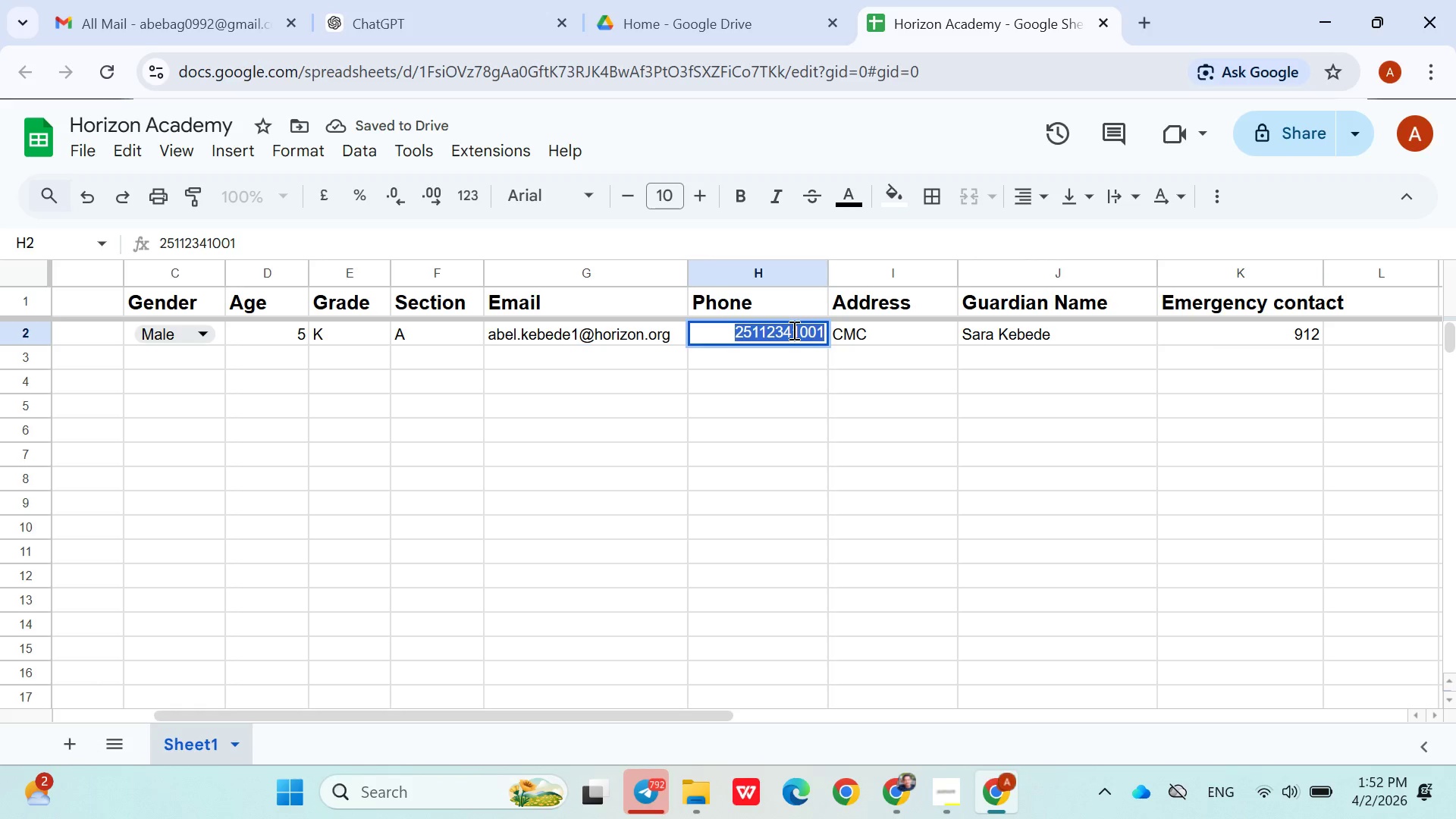 
key(Equal)
 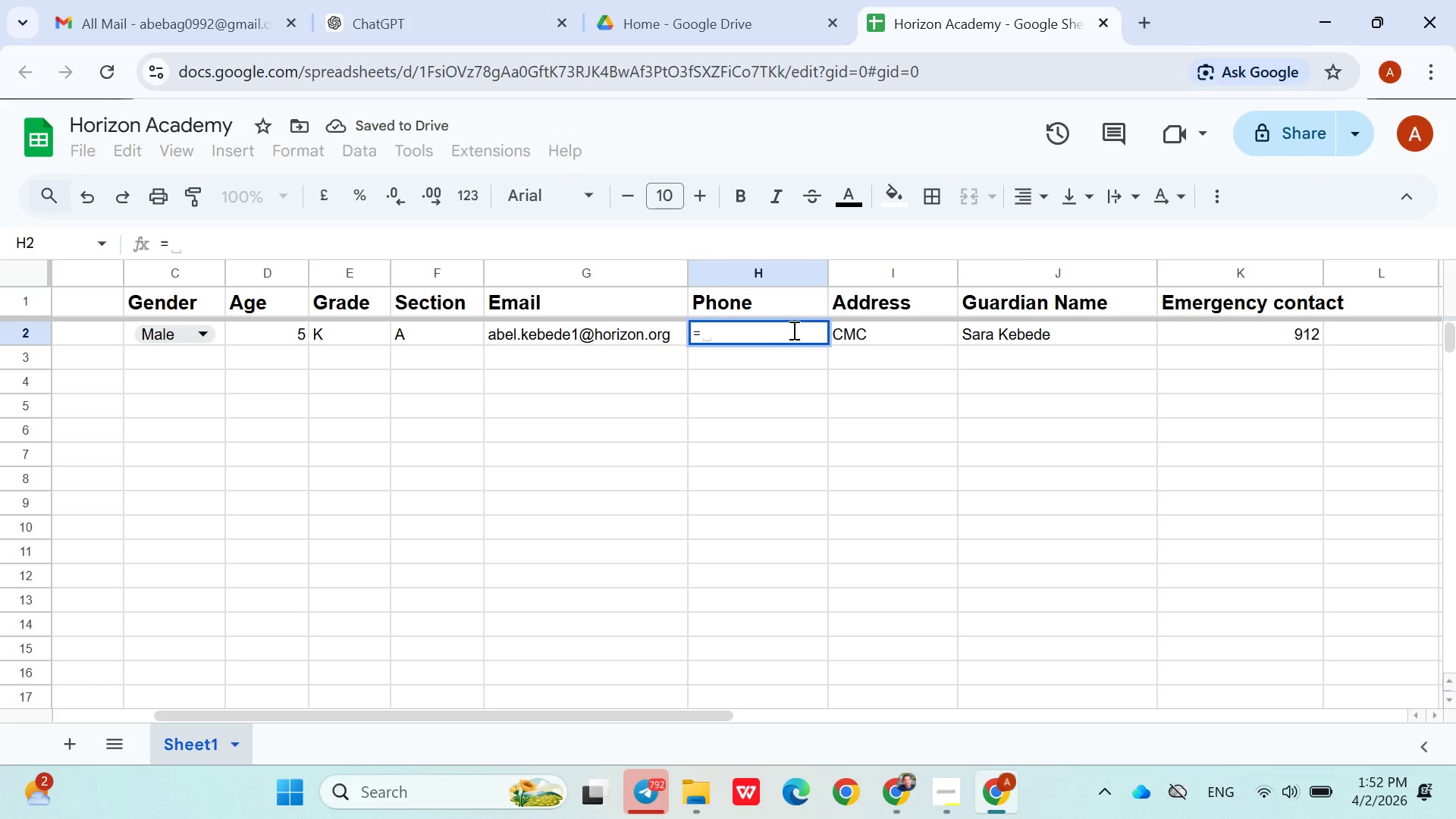 
key(Shift+Equal)
 